 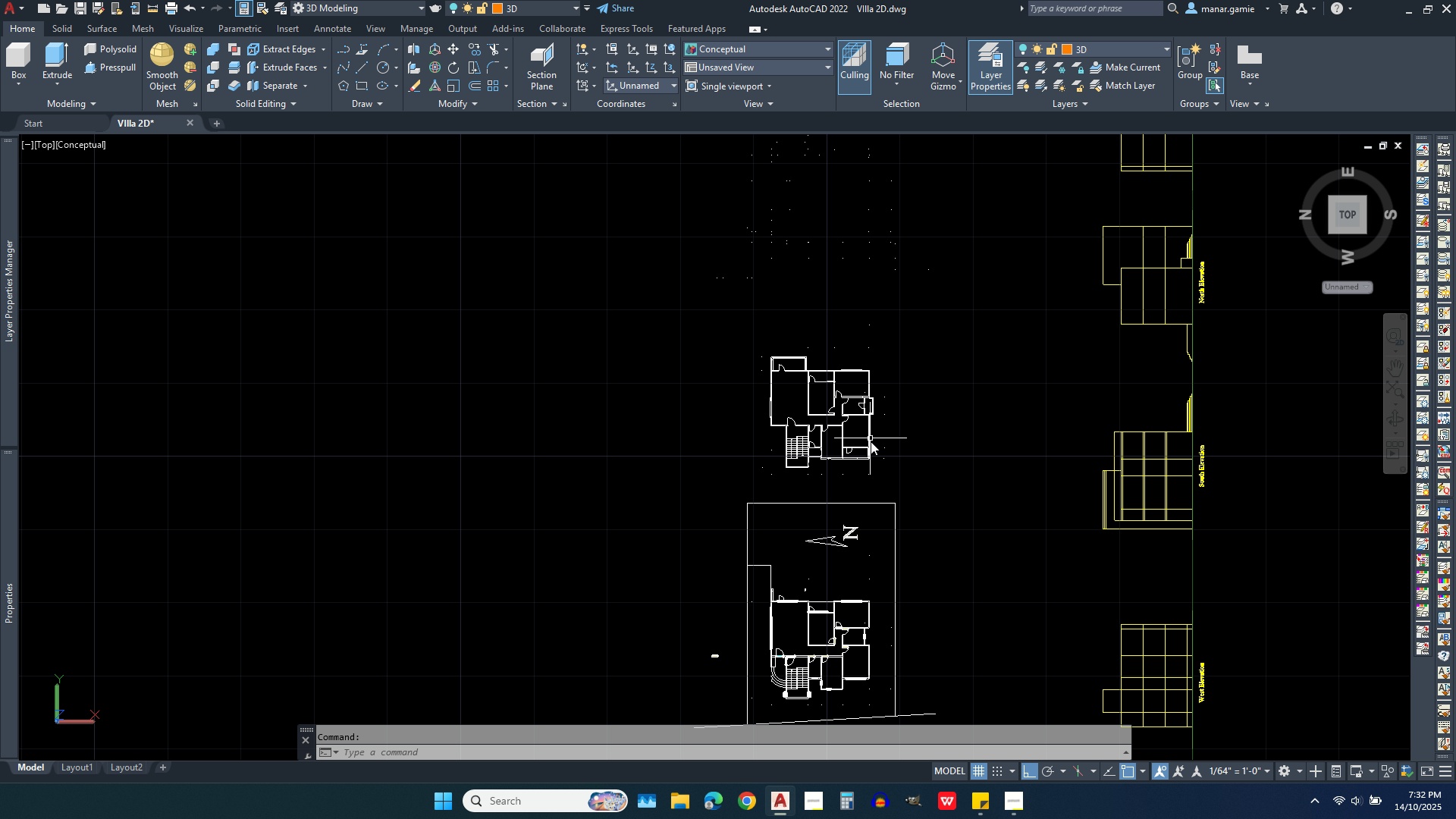 
scroll: coordinate [871, 635], scroll_direction: up, amount: 1.0
 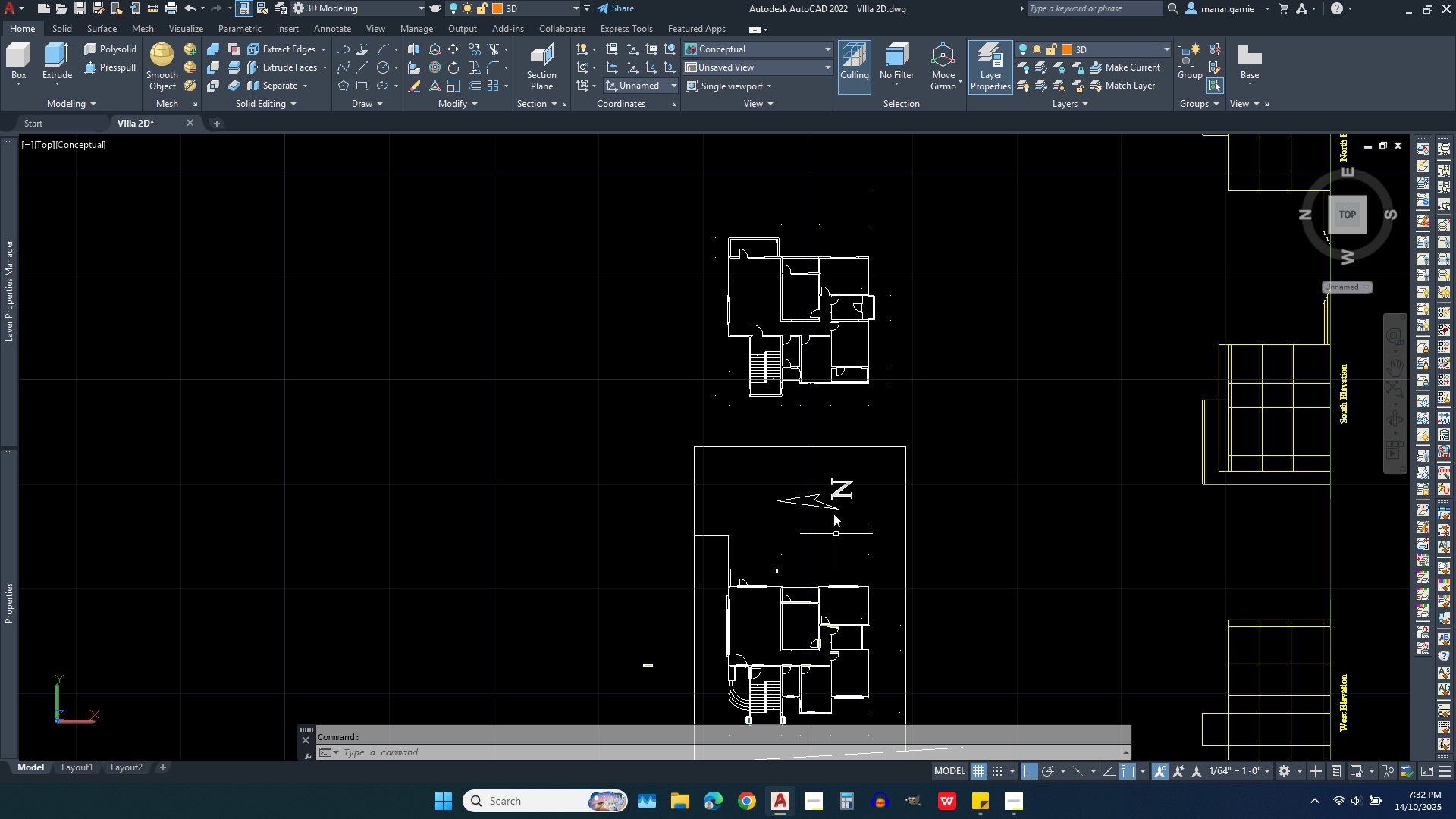 
scroll: coordinate [828, 426], scroll_direction: down, amount: 1.0
 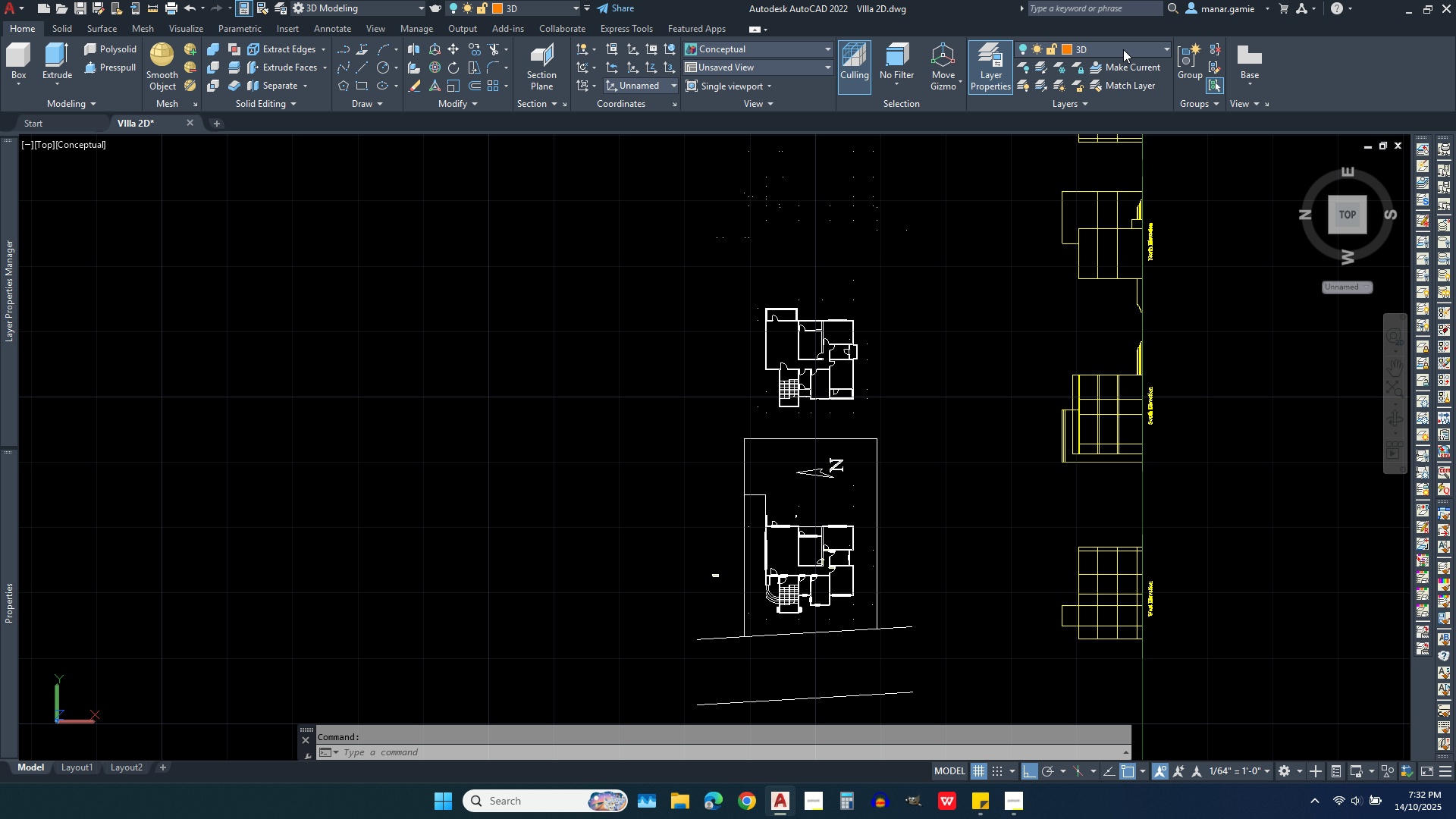 
left_click([1123, 49])
 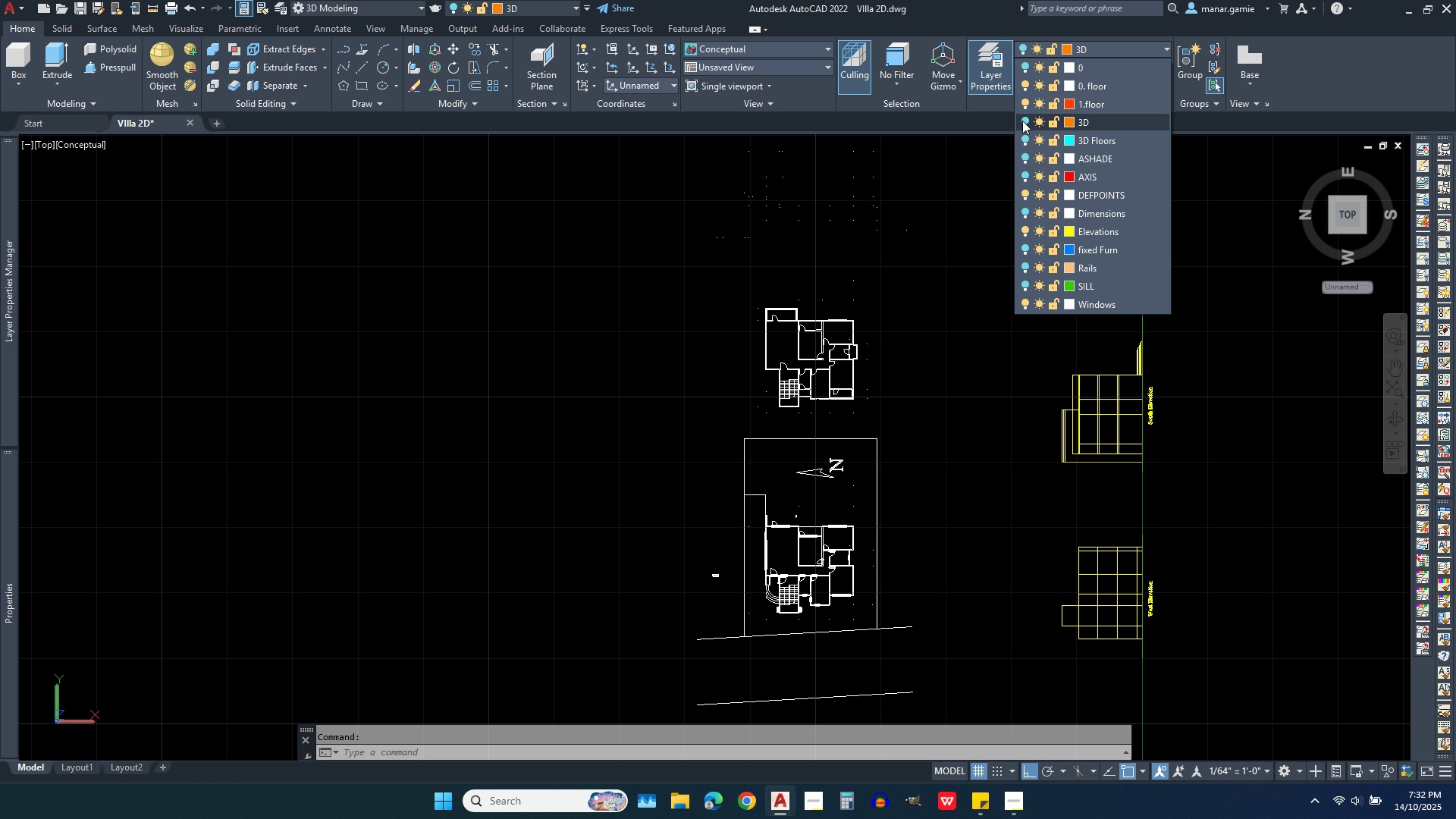 
left_click([1022, 121])
 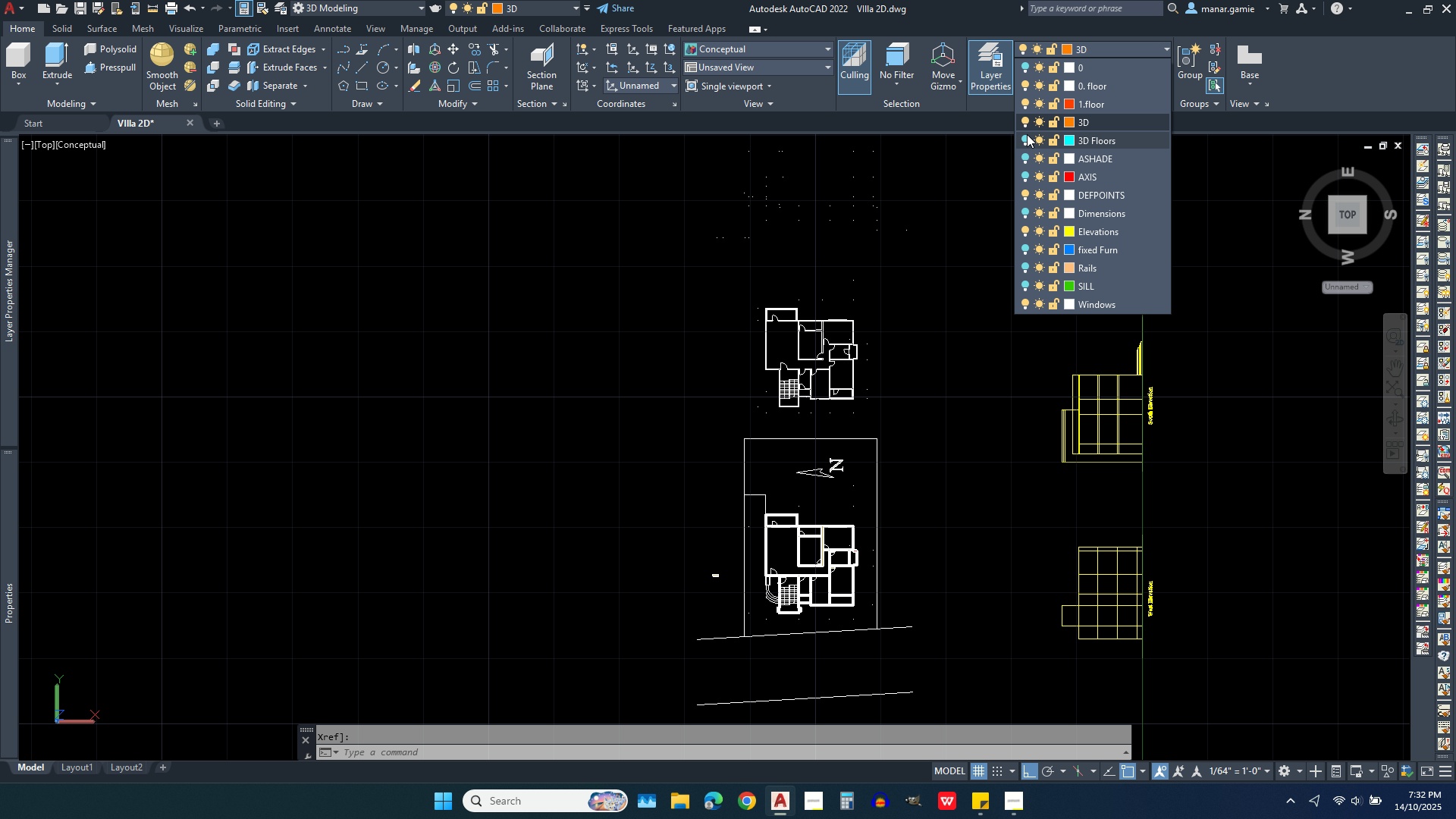 
wait(5.7)
 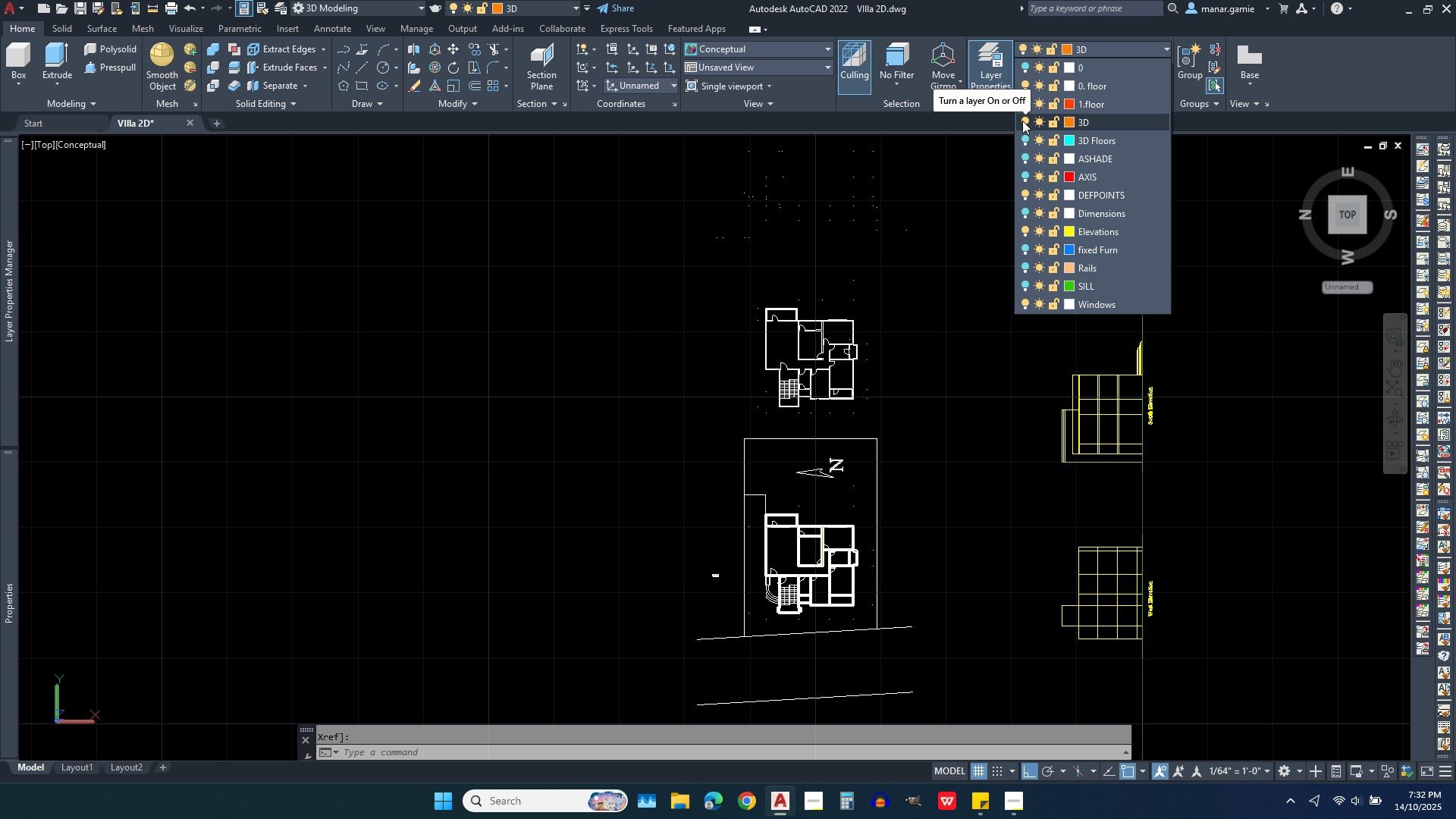 
left_click([1025, 142])
 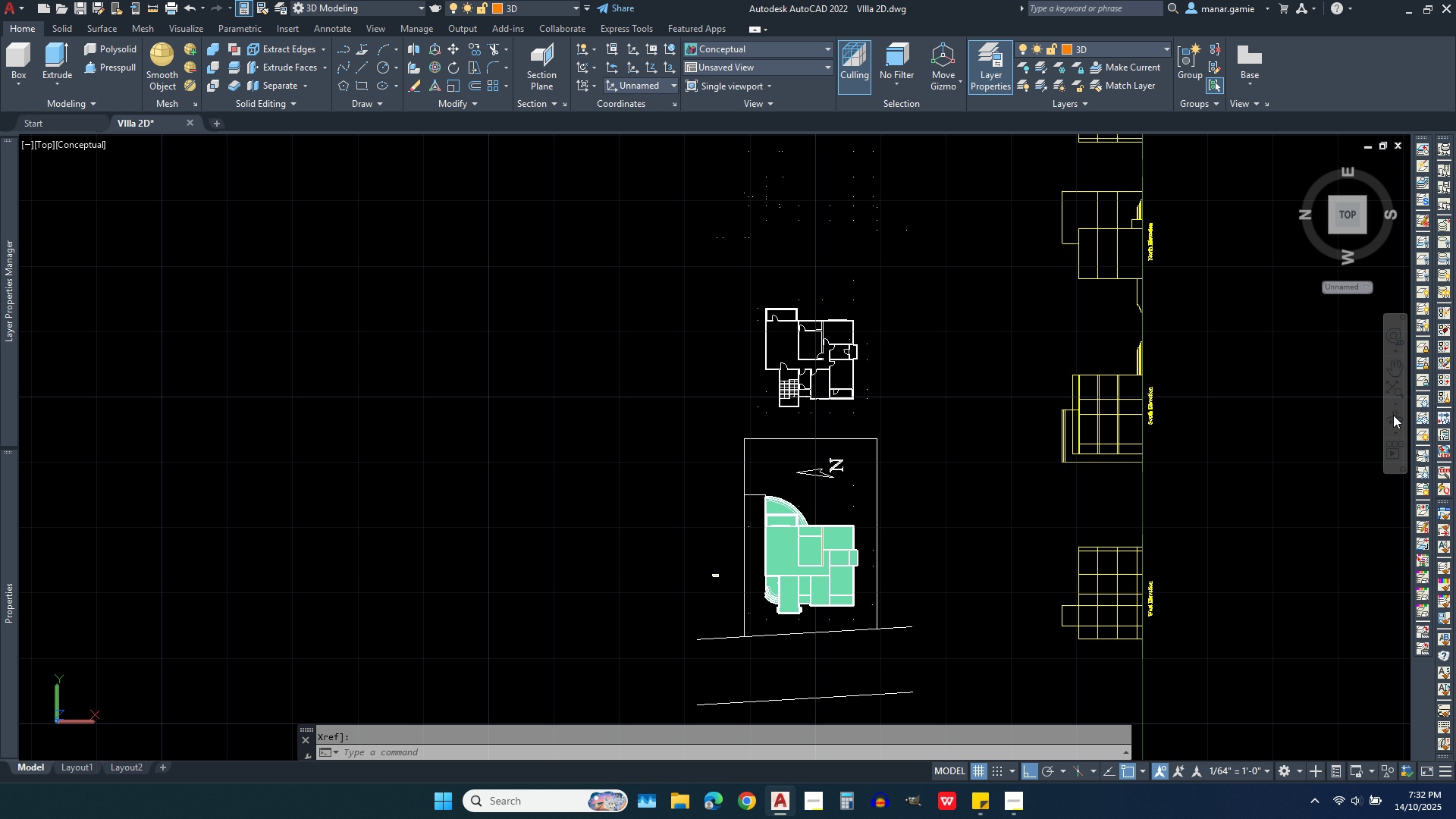 
double_click([1393, 415])
 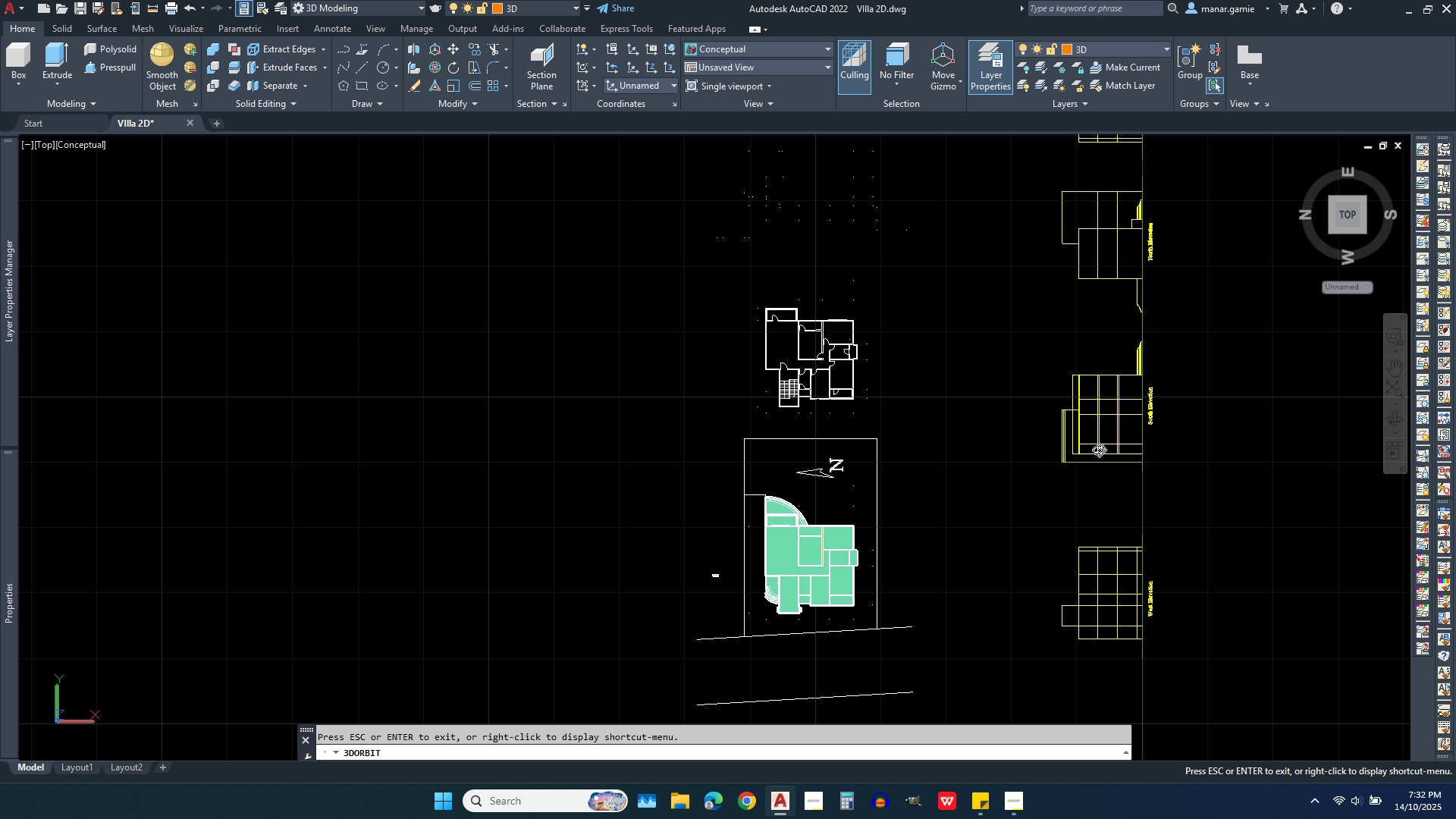 
left_click_drag(start_coordinate=[1099, 450], to_coordinate=[1104, 322])
 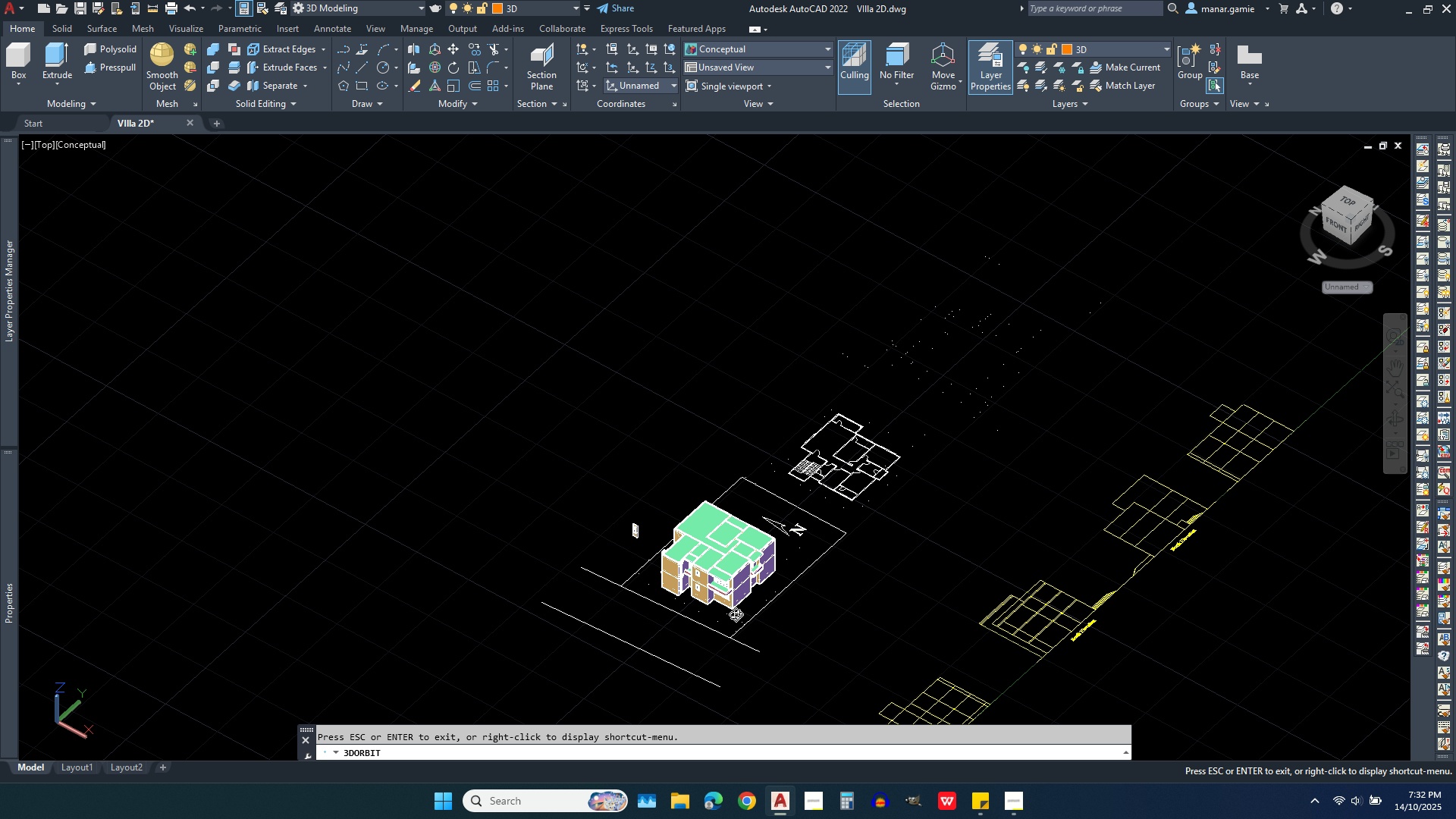 
scroll: coordinate [640, 614], scroll_direction: up, amount: 18.0
 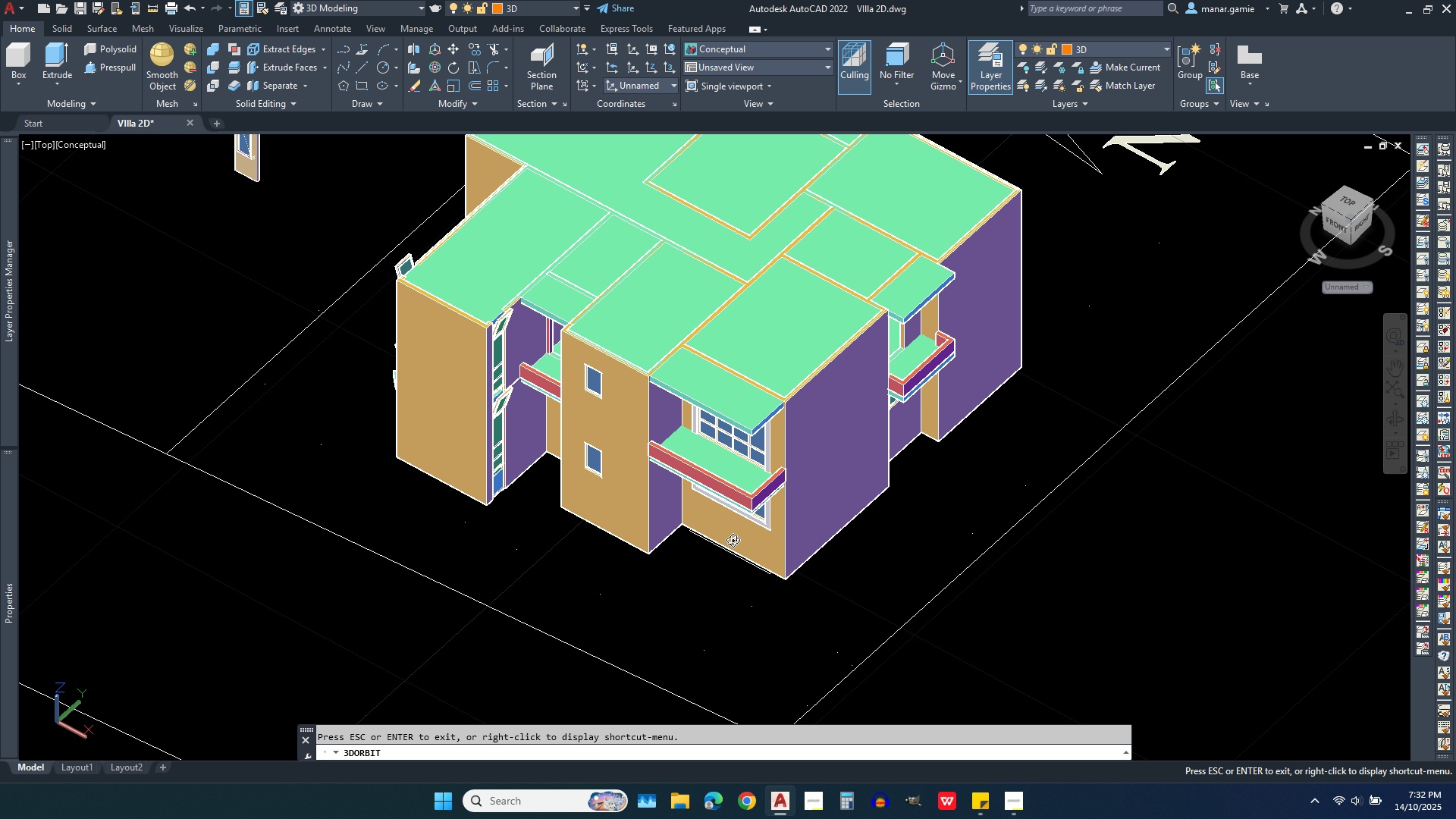 
left_click_drag(start_coordinate=[740, 538], to_coordinate=[809, 447])
 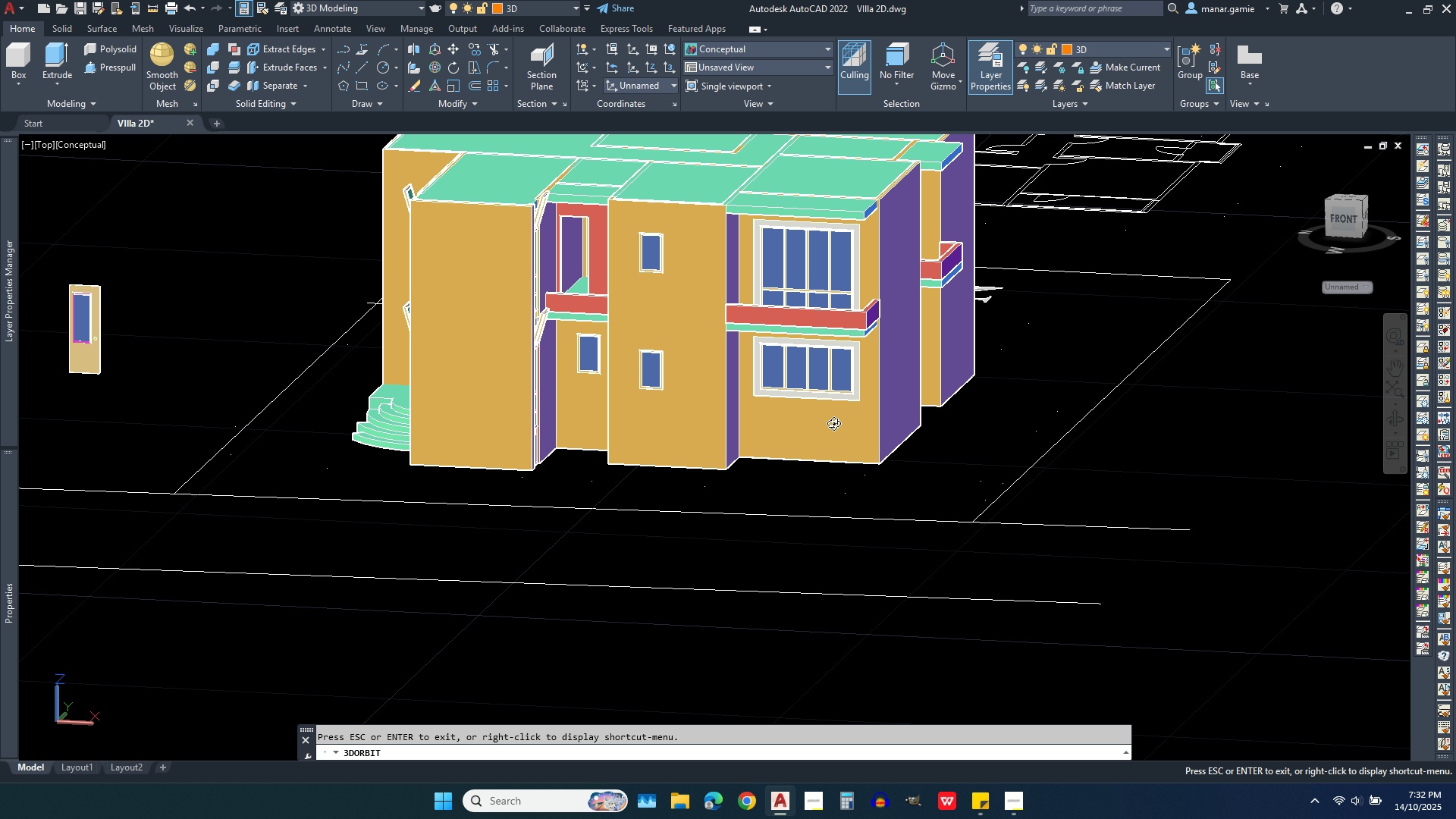 
scroll: coordinate [833, 423], scroll_direction: up, amount: 5.0
 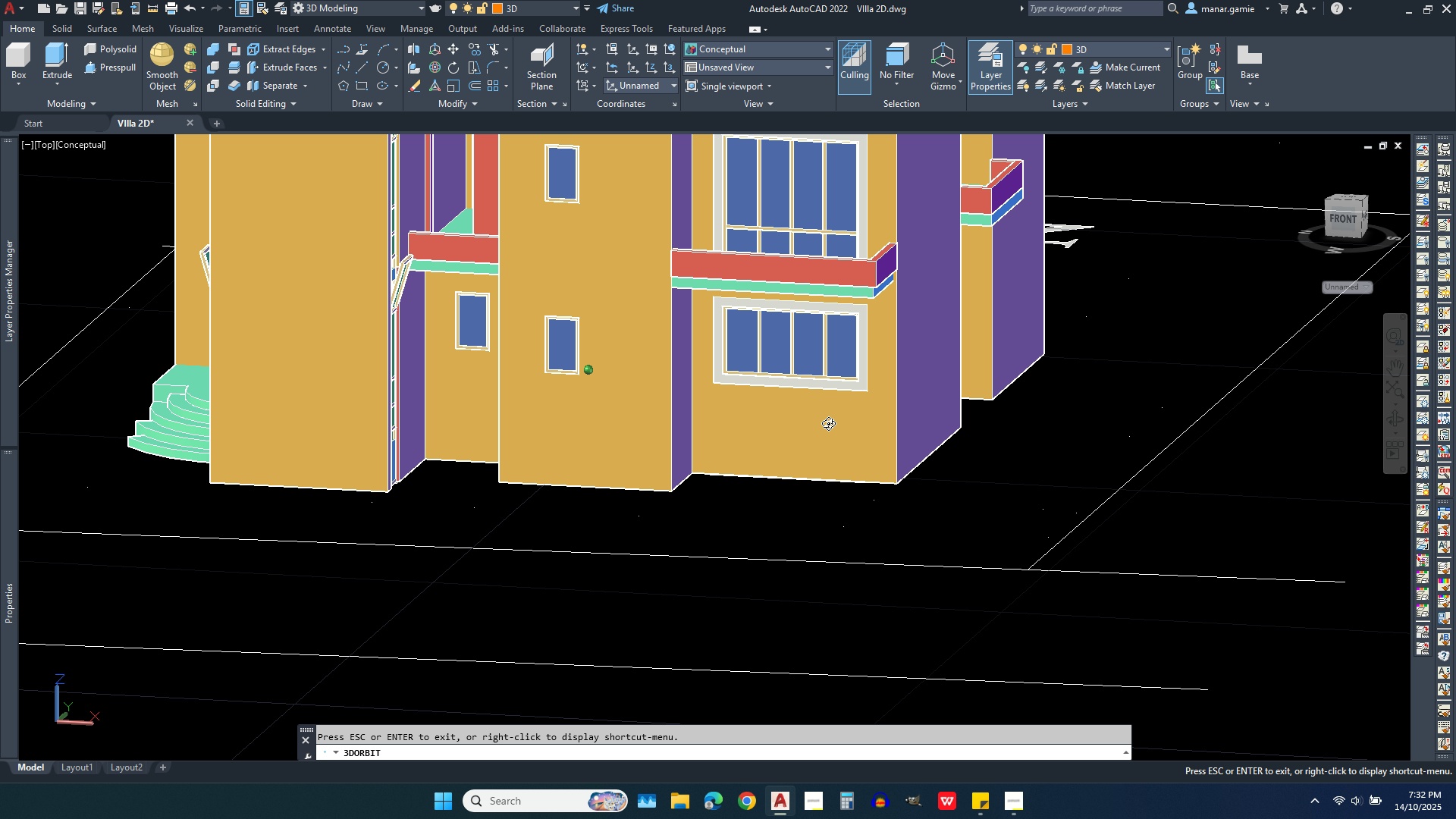 
left_click_drag(start_coordinate=[833, 423], to_coordinate=[727, 447])
 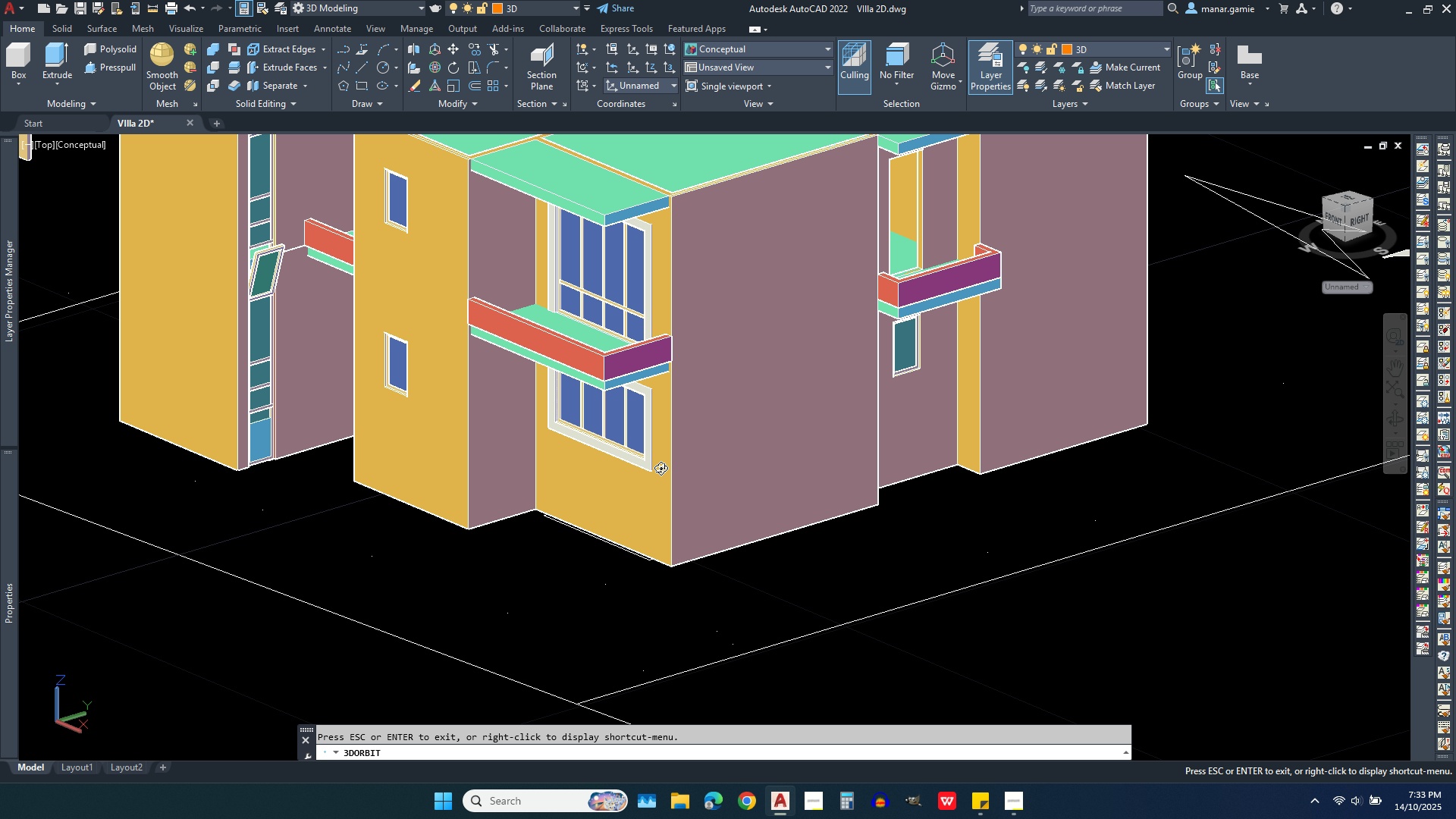 
left_click_drag(start_coordinate=[658, 466], to_coordinate=[778, 463])
 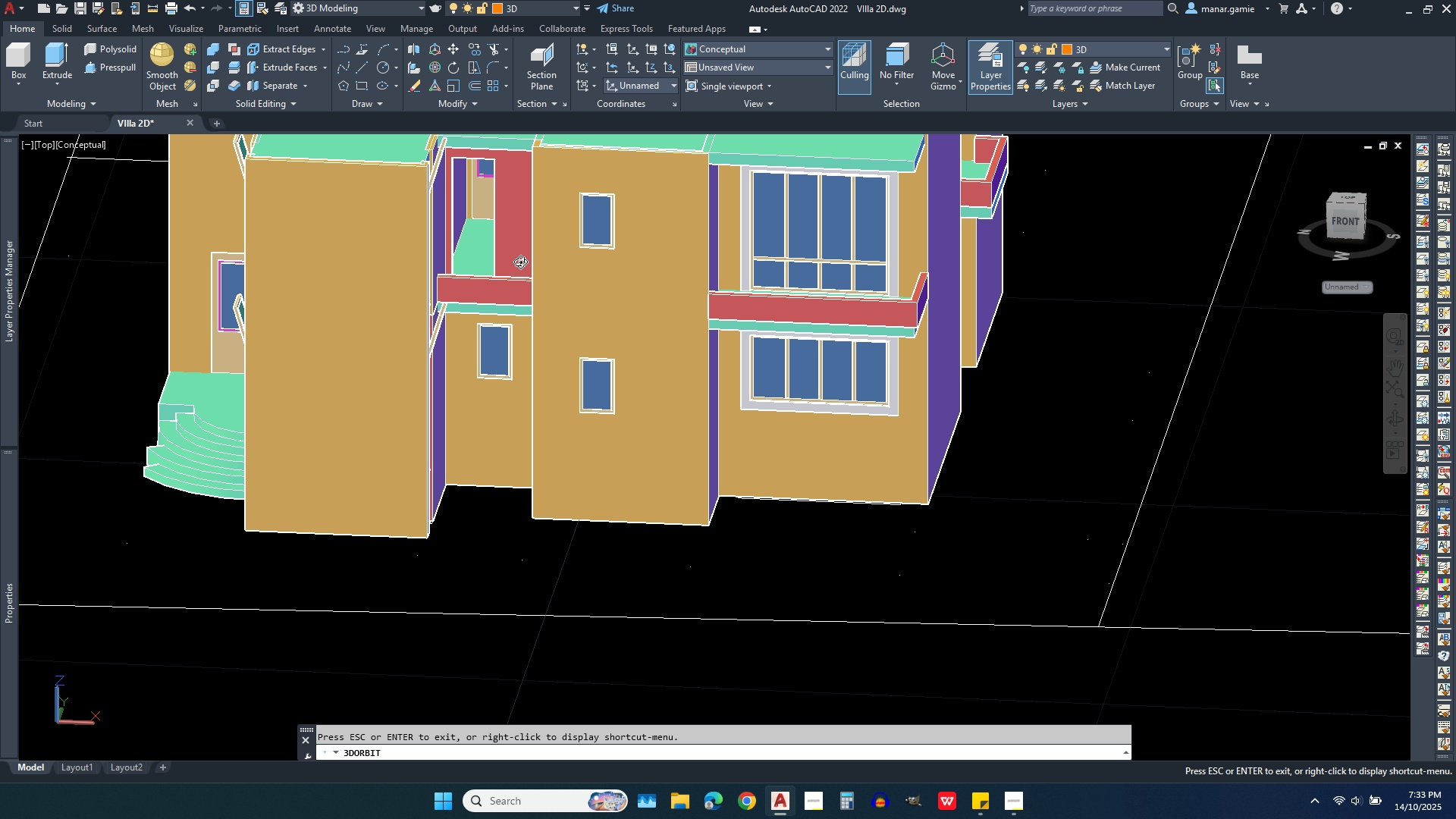 
scroll: coordinate [478, 234], scroll_direction: up, amount: 12.0
 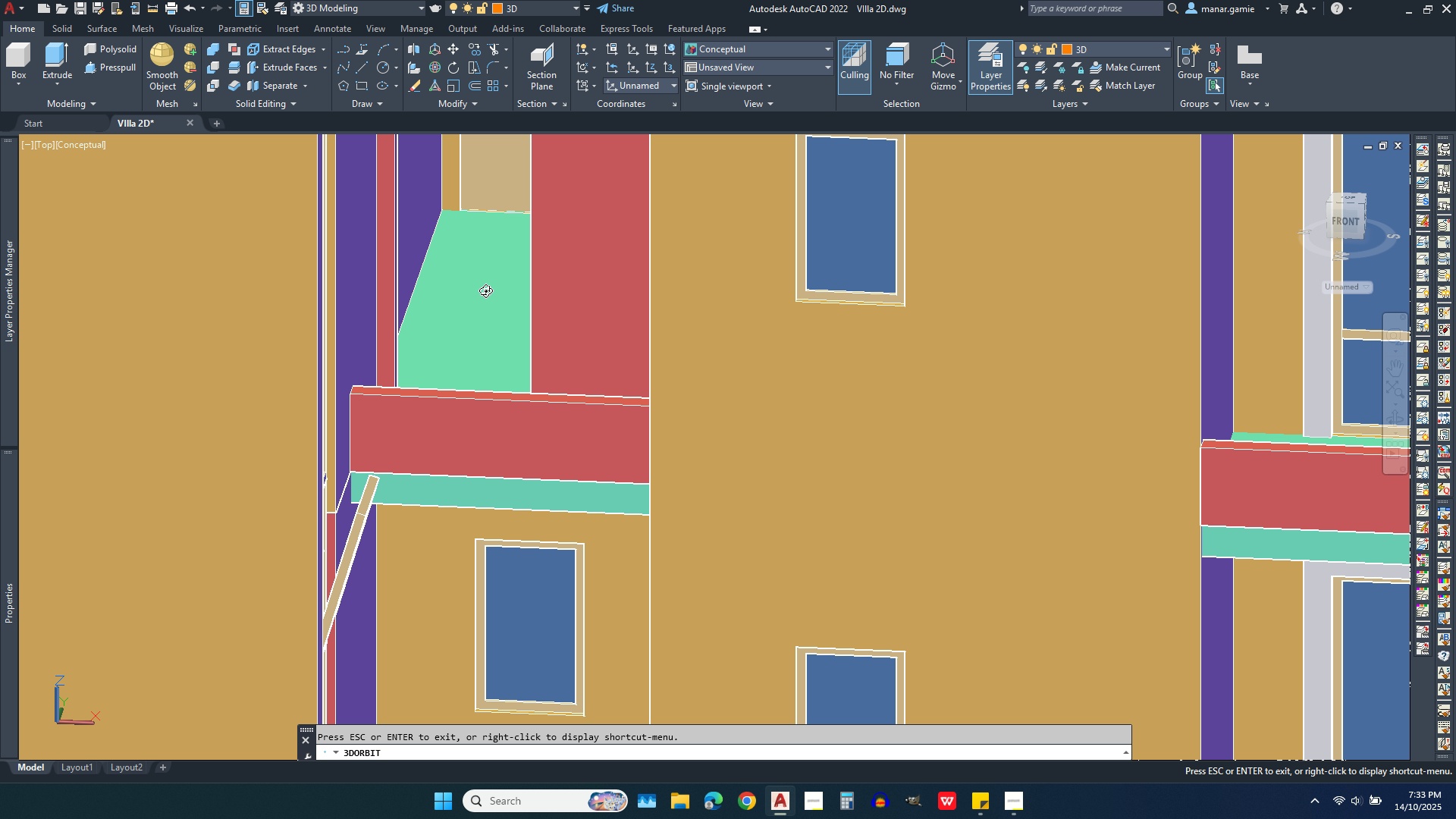 
left_click_drag(start_coordinate=[483, 290], to_coordinate=[581, 370])
 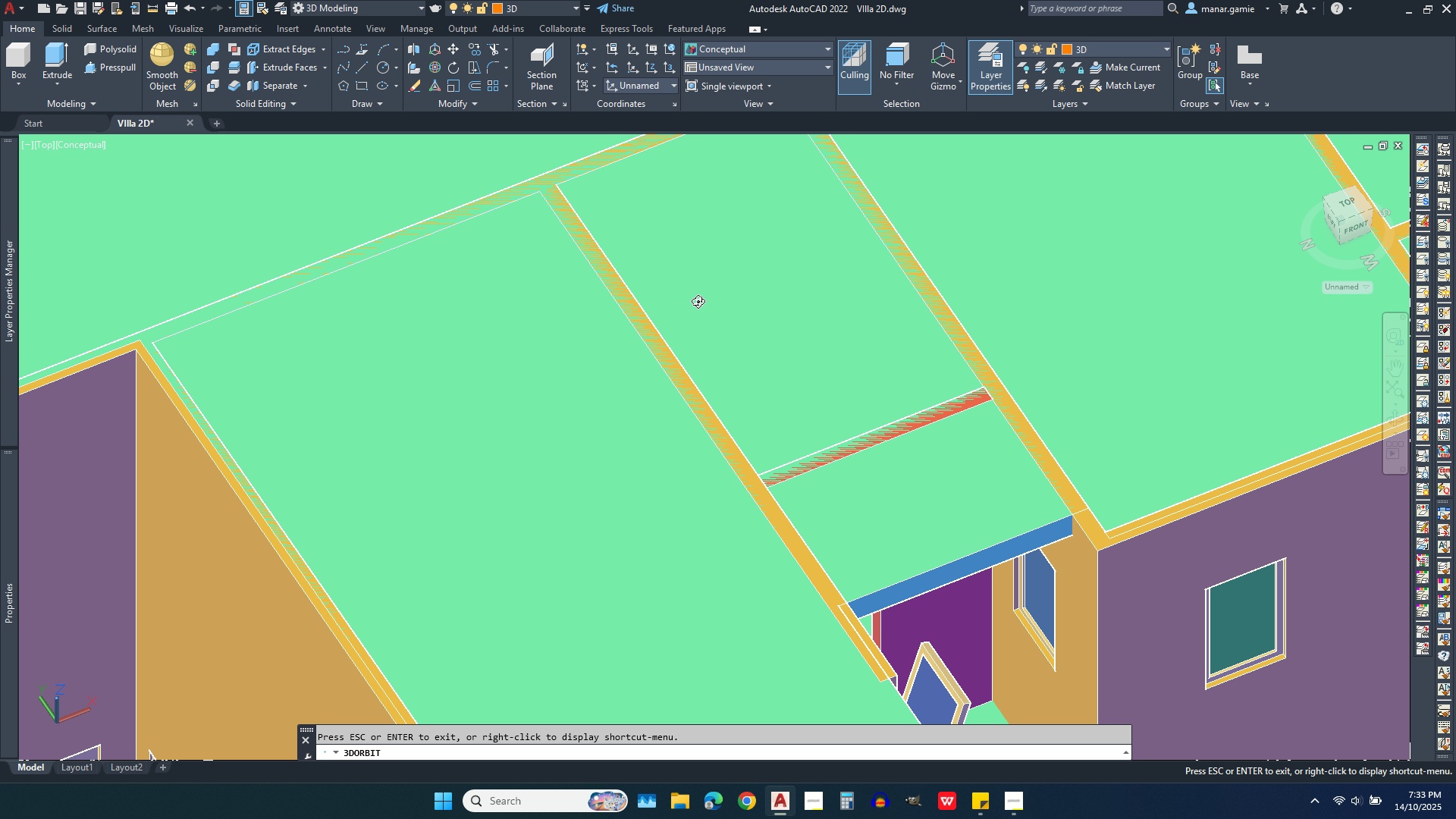 
scroll: coordinate [698, 304], scroll_direction: down, amount: 3.0
 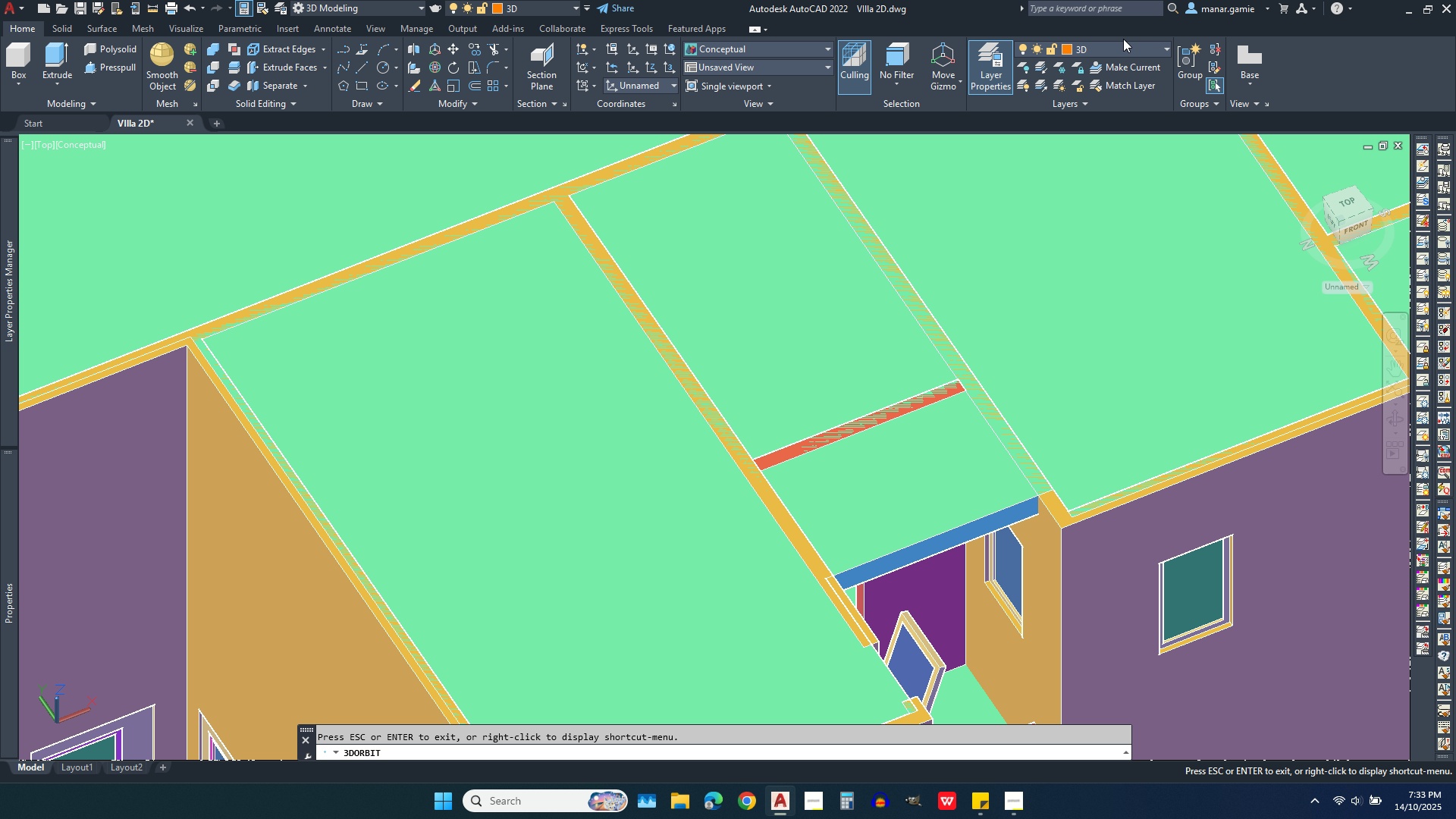 
left_click([1128, 43])
 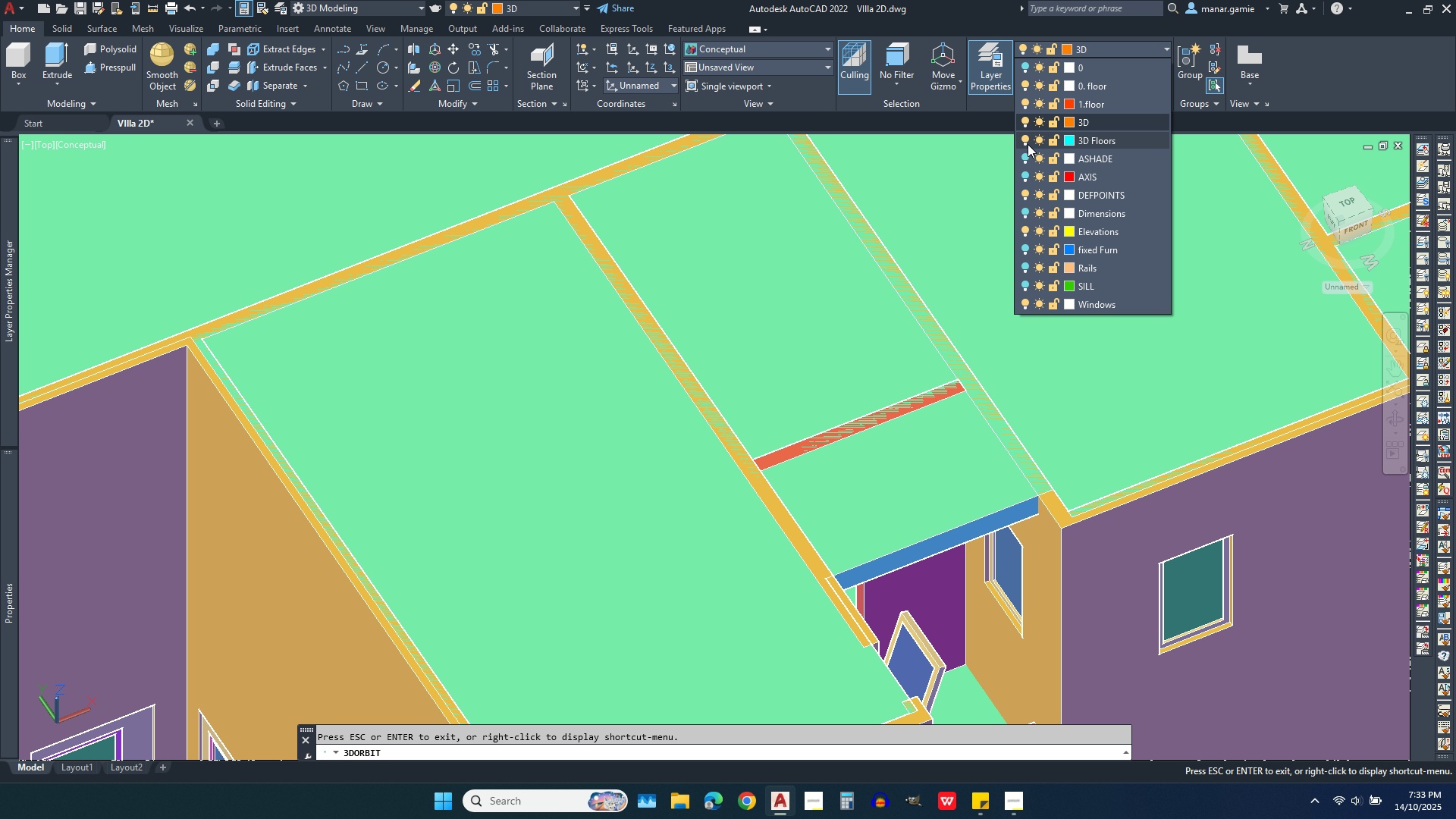 
left_click([1025, 140])
 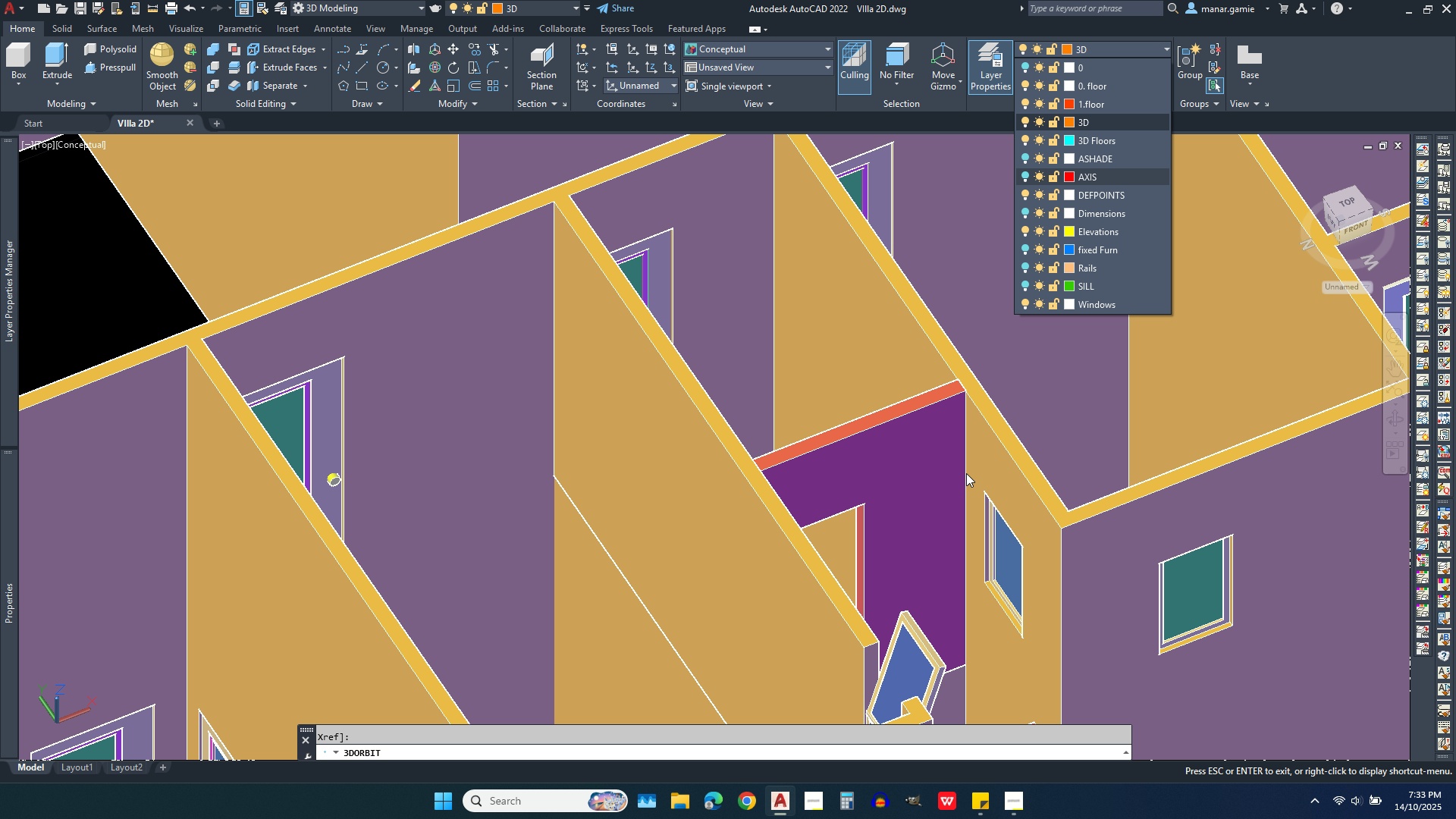 
scroll: coordinate [948, 545], scroll_direction: up, amount: 2.0
 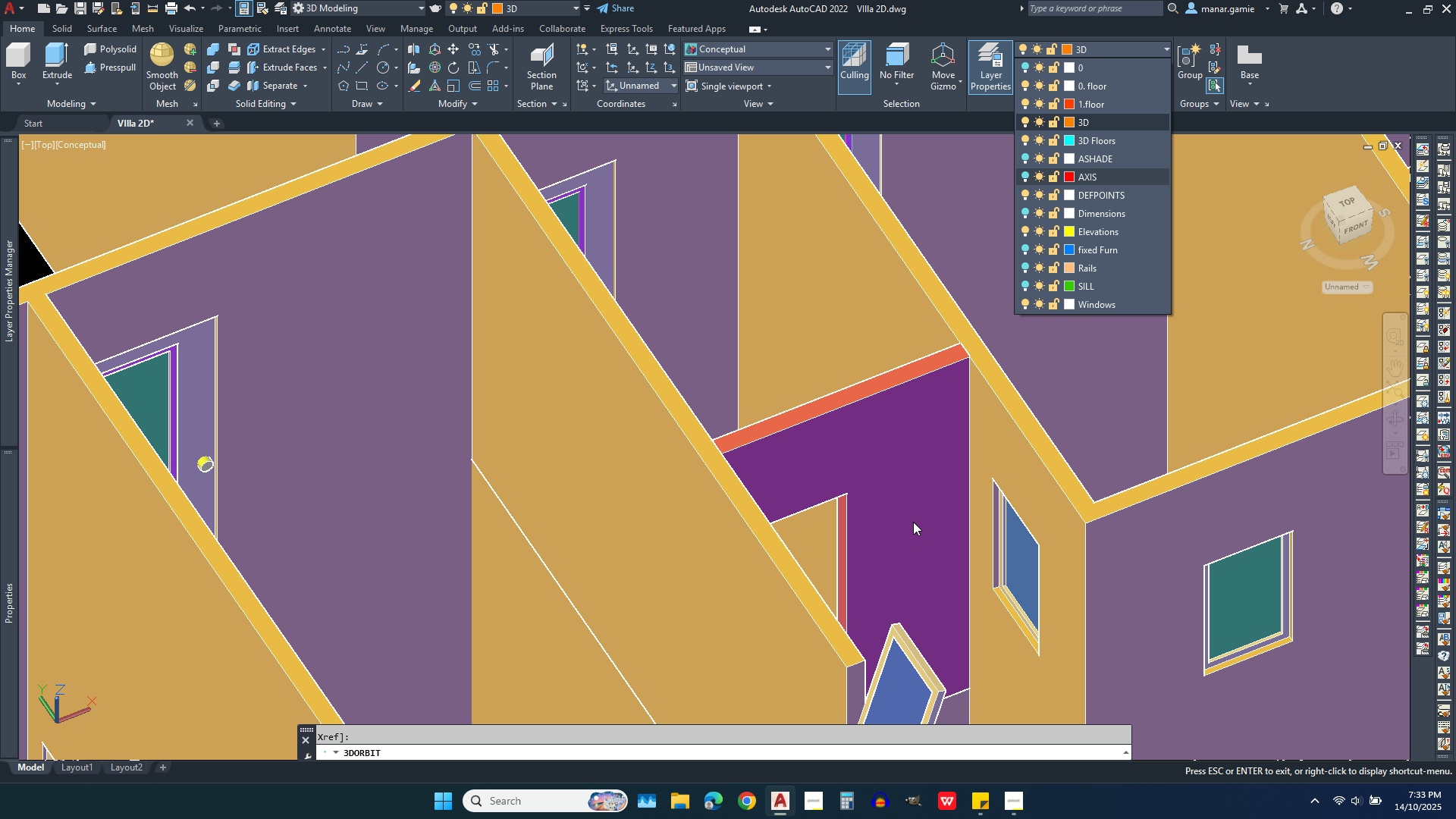 
left_click_drag(start_coordinate=[913, 522], to_coordinate=[879, 506])
 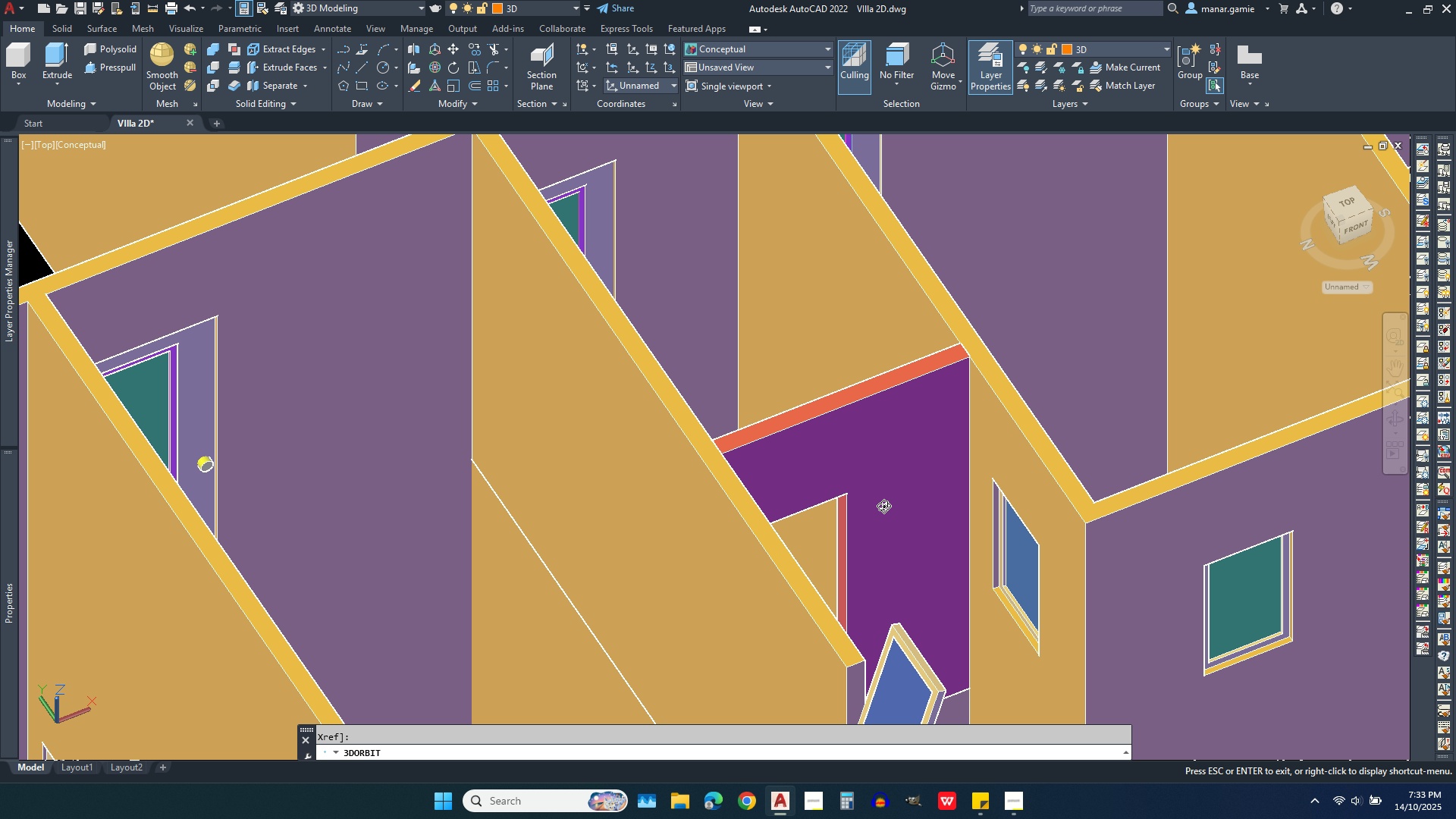 
left_click([883, 506])
 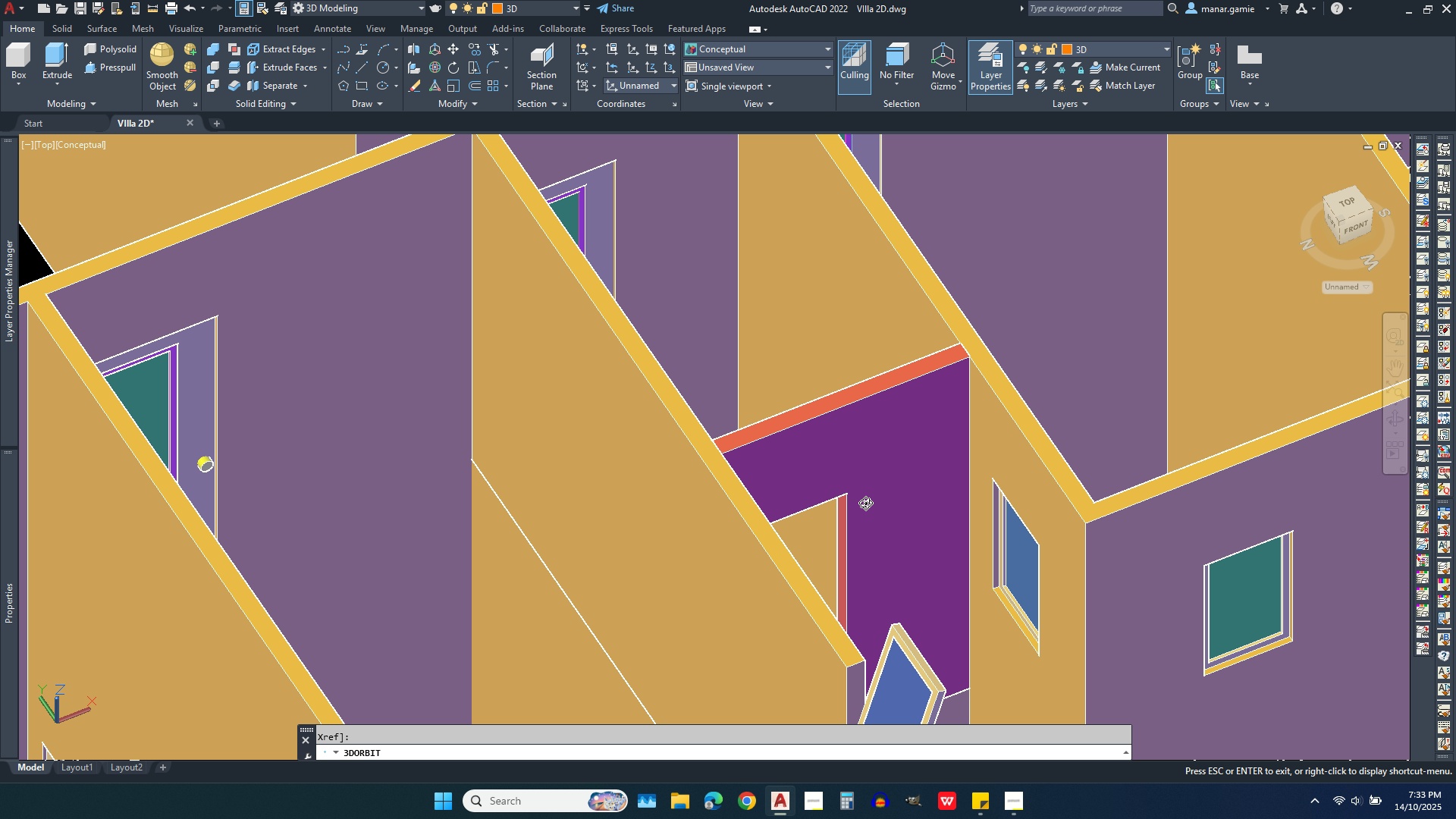 
left_click_drag(start_coordinate=[883, 506], to_coordinate=[770, 500])
 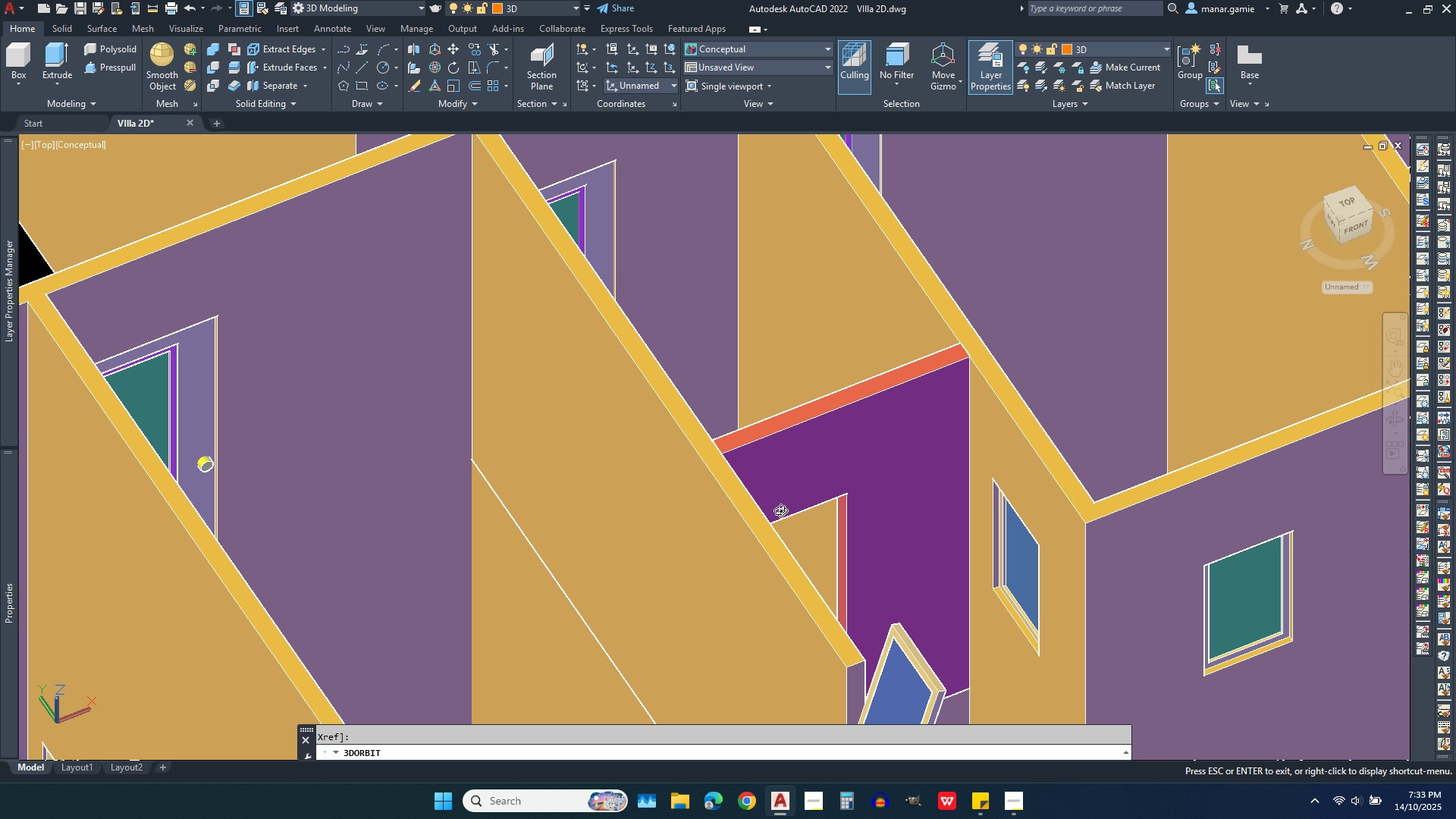 
left_click_drag(start_coordinate=[791, 510], to_coordinate=[695, 492])
 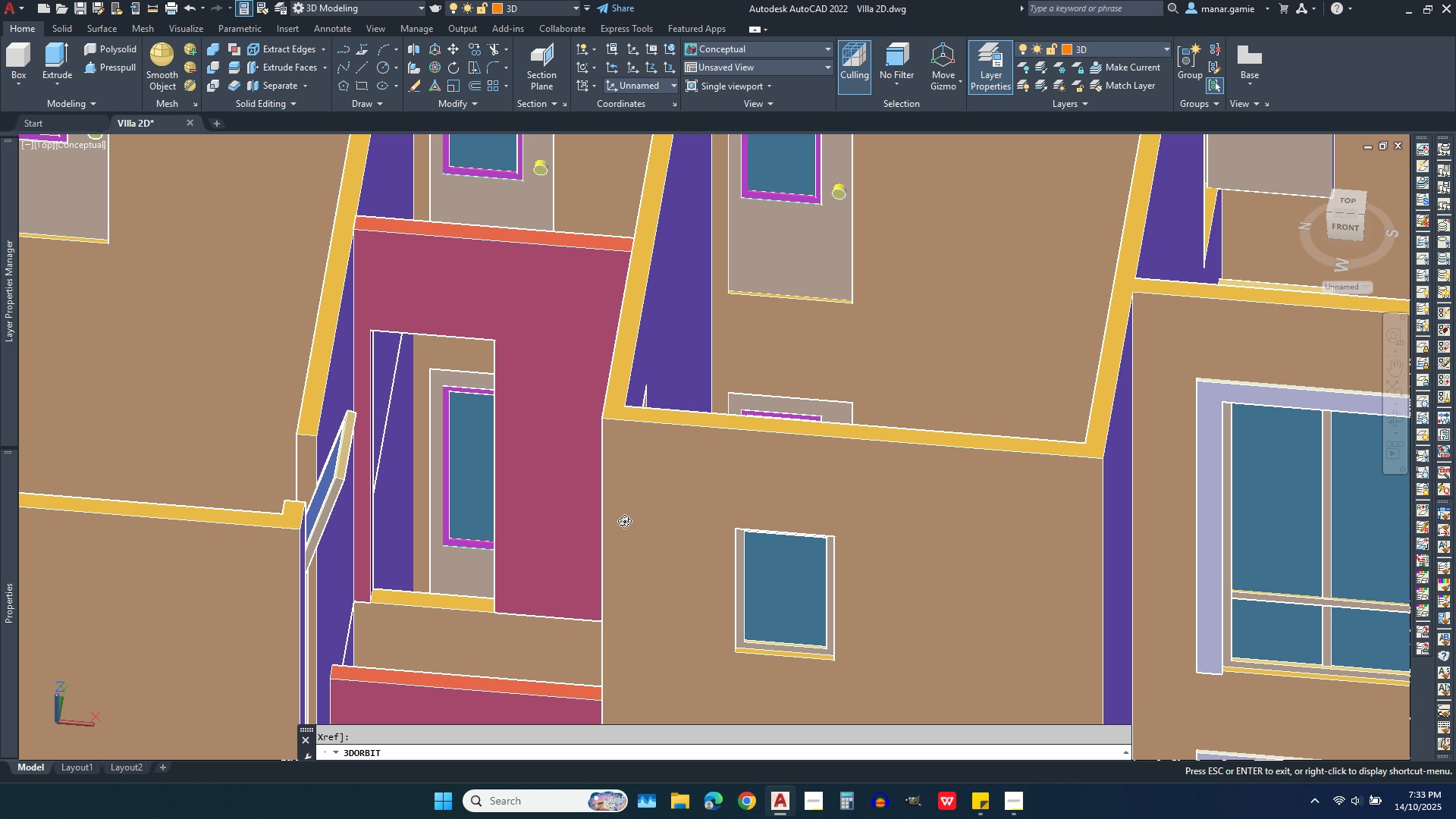 
scroll: coordinate [616, 524], scroll_direction: down, amount: 4.0
 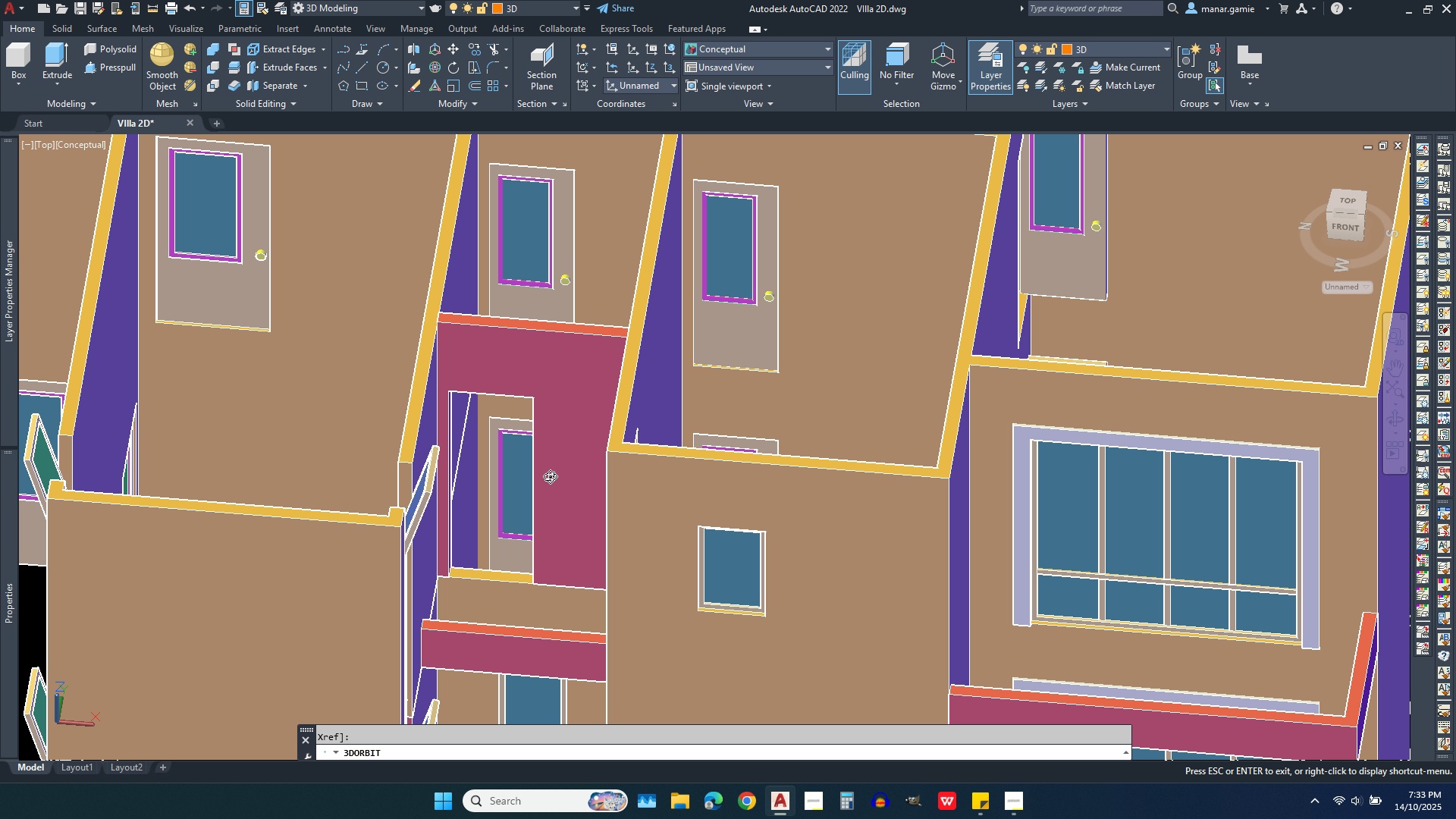 
left_click_drag(start_coordinate=[547, 476], to_coordinate=[504, 450])
 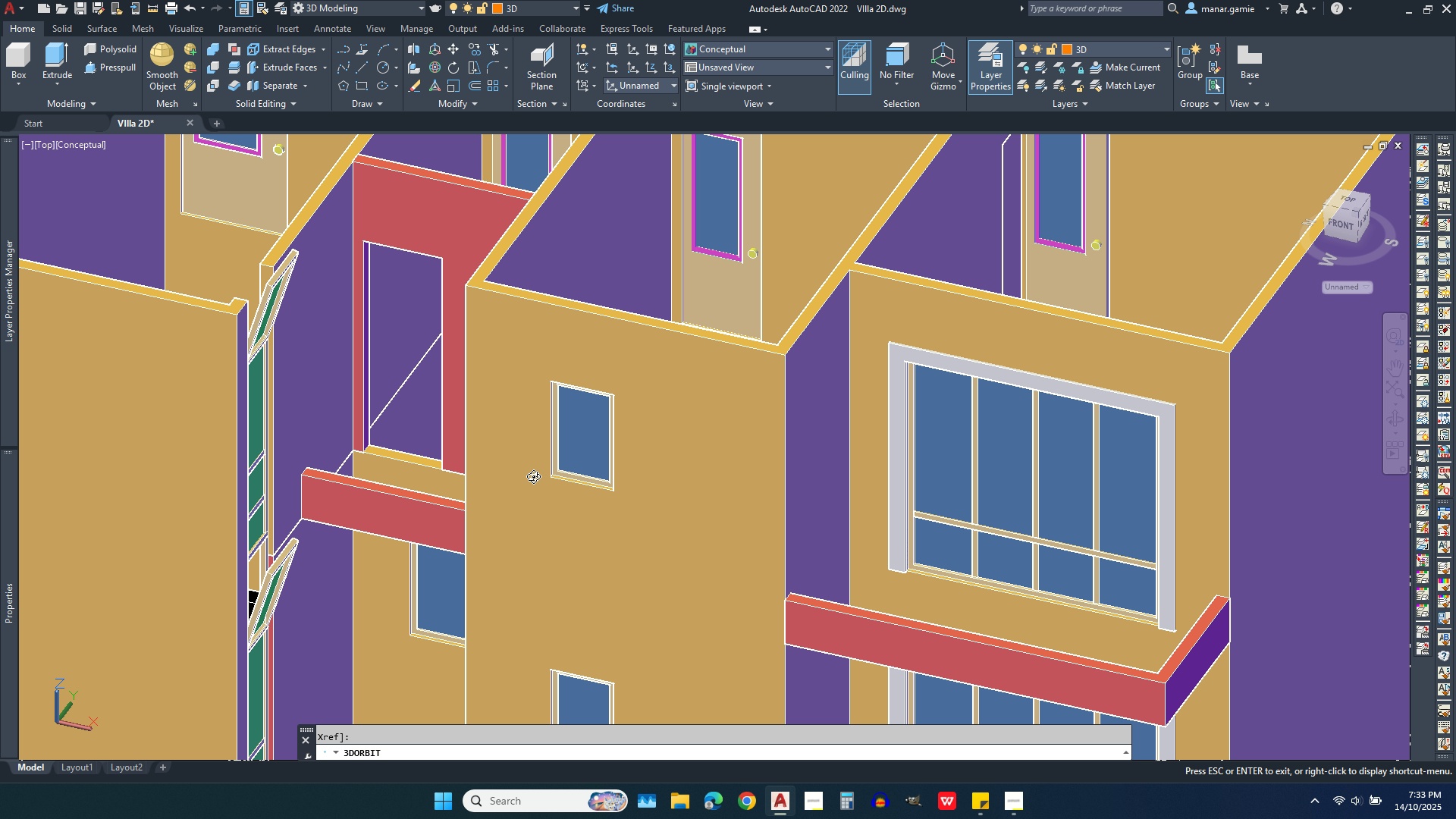 
scroll: coordinate [538, 503], scroll_direction: down, amount: 5.0
 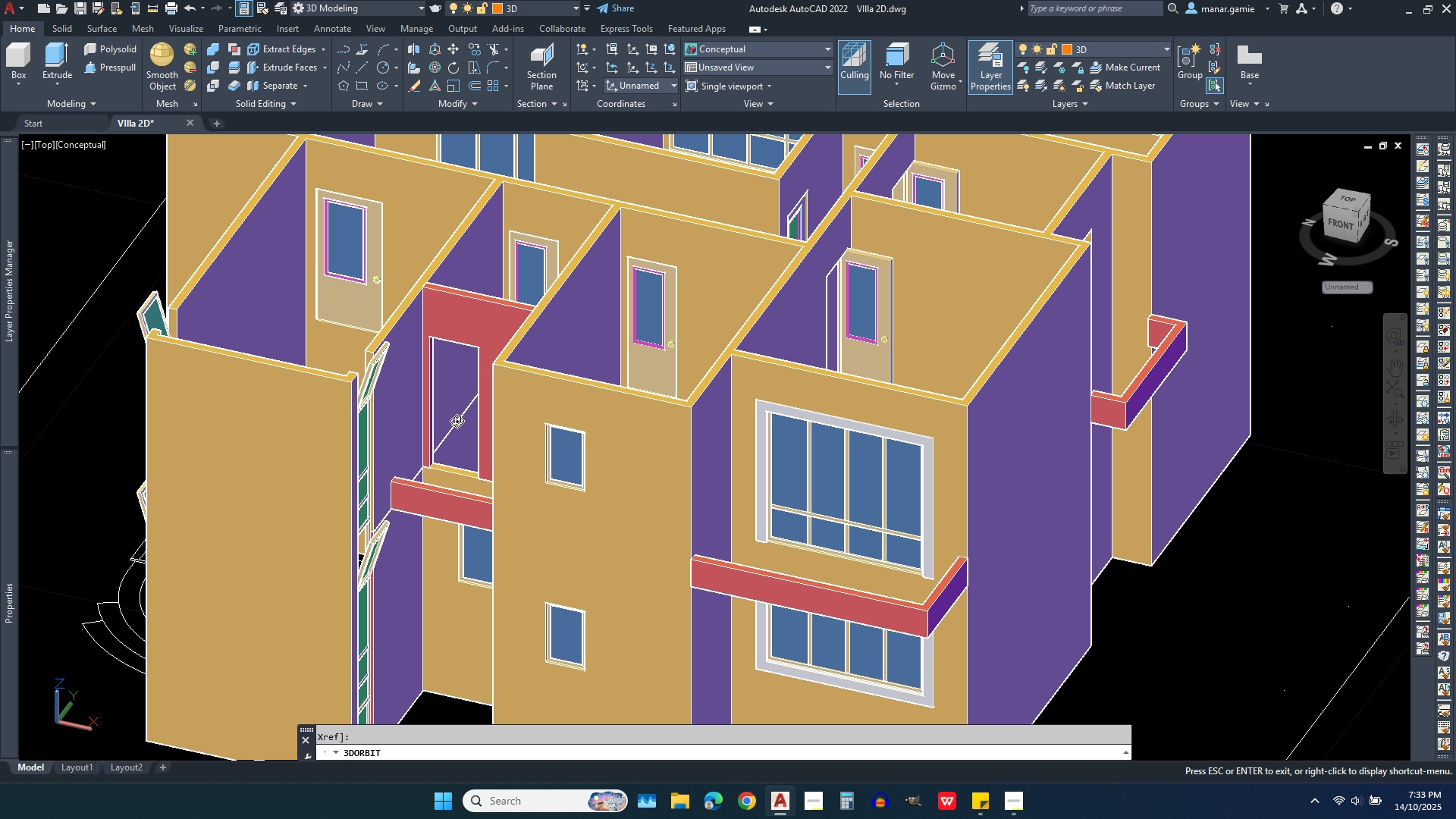 
scroll: coordinate [444, 400], scroll_direction: up, amount: 8.0
 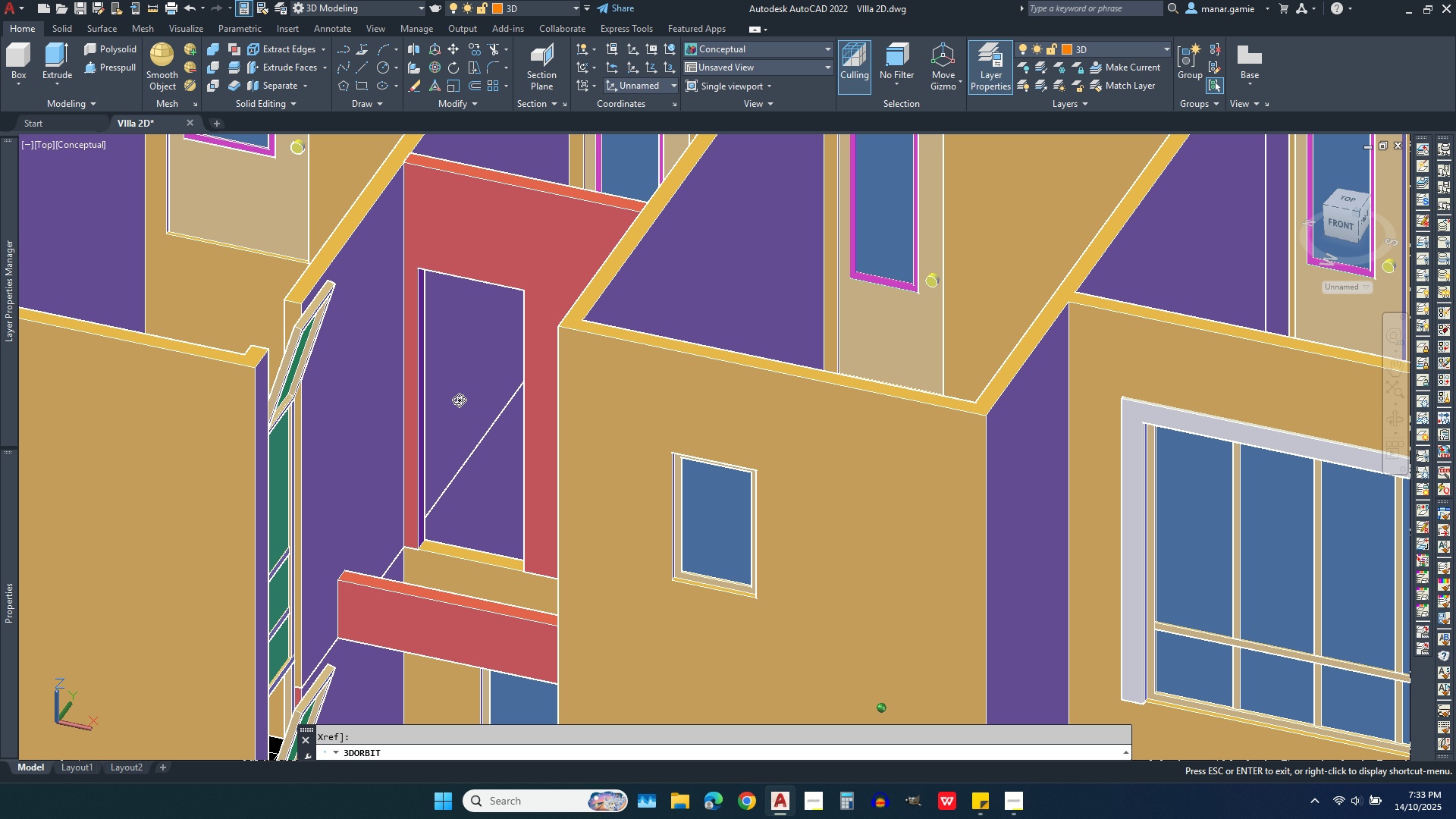 
left_click_drag(start_coordinate=[457, 400], to_coordinate=[523, 290])
 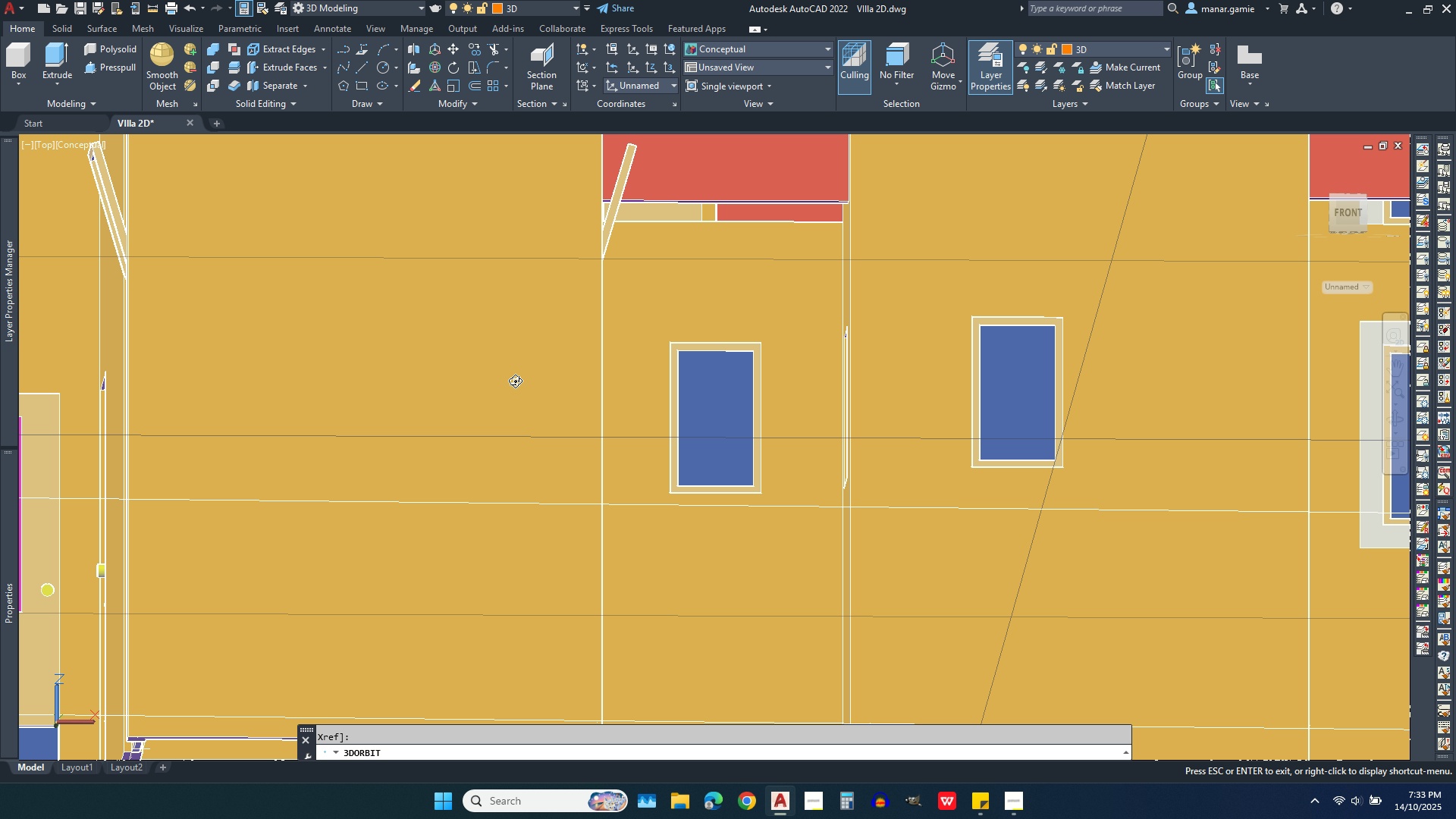 
scroll: coordinate [504, 397], scroll_direction: down, amount: 6.0
 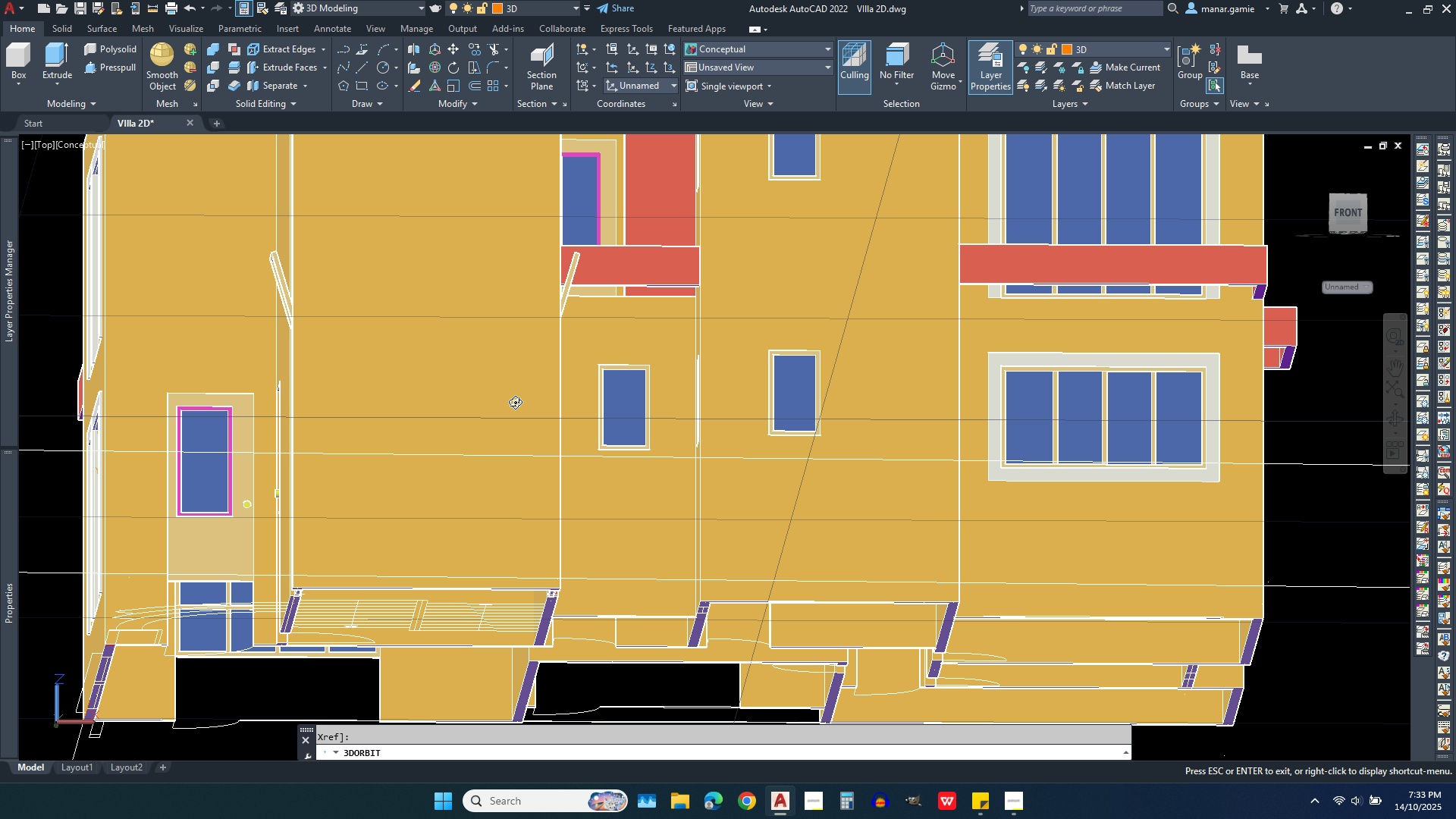 
left_click_drag(start_coordinate=[522, 407], to_coordinate=[568, 511])
 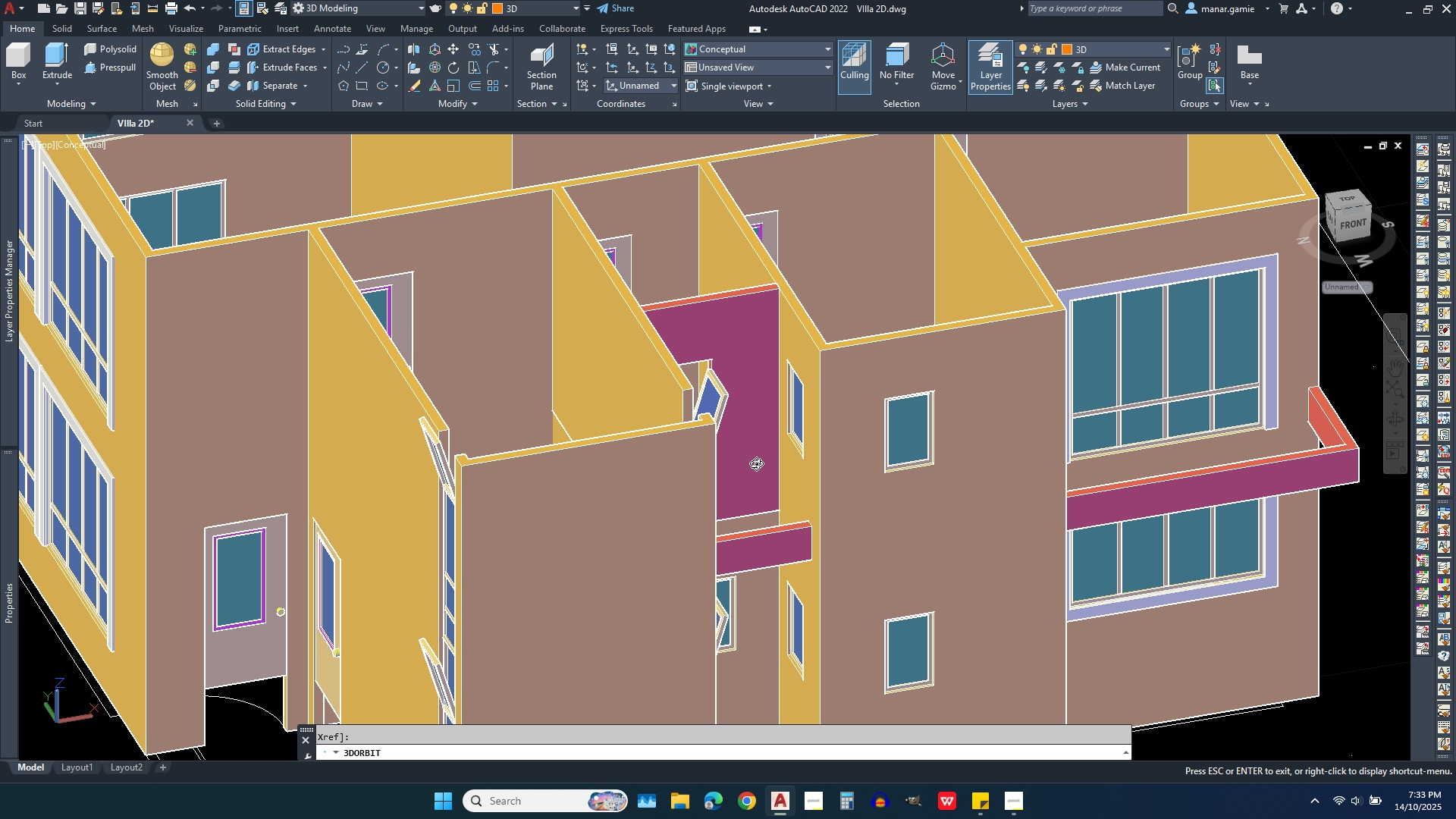 
left_click_drag(start_coordinate=[761, 463], to_coordinate=[674, 479])
 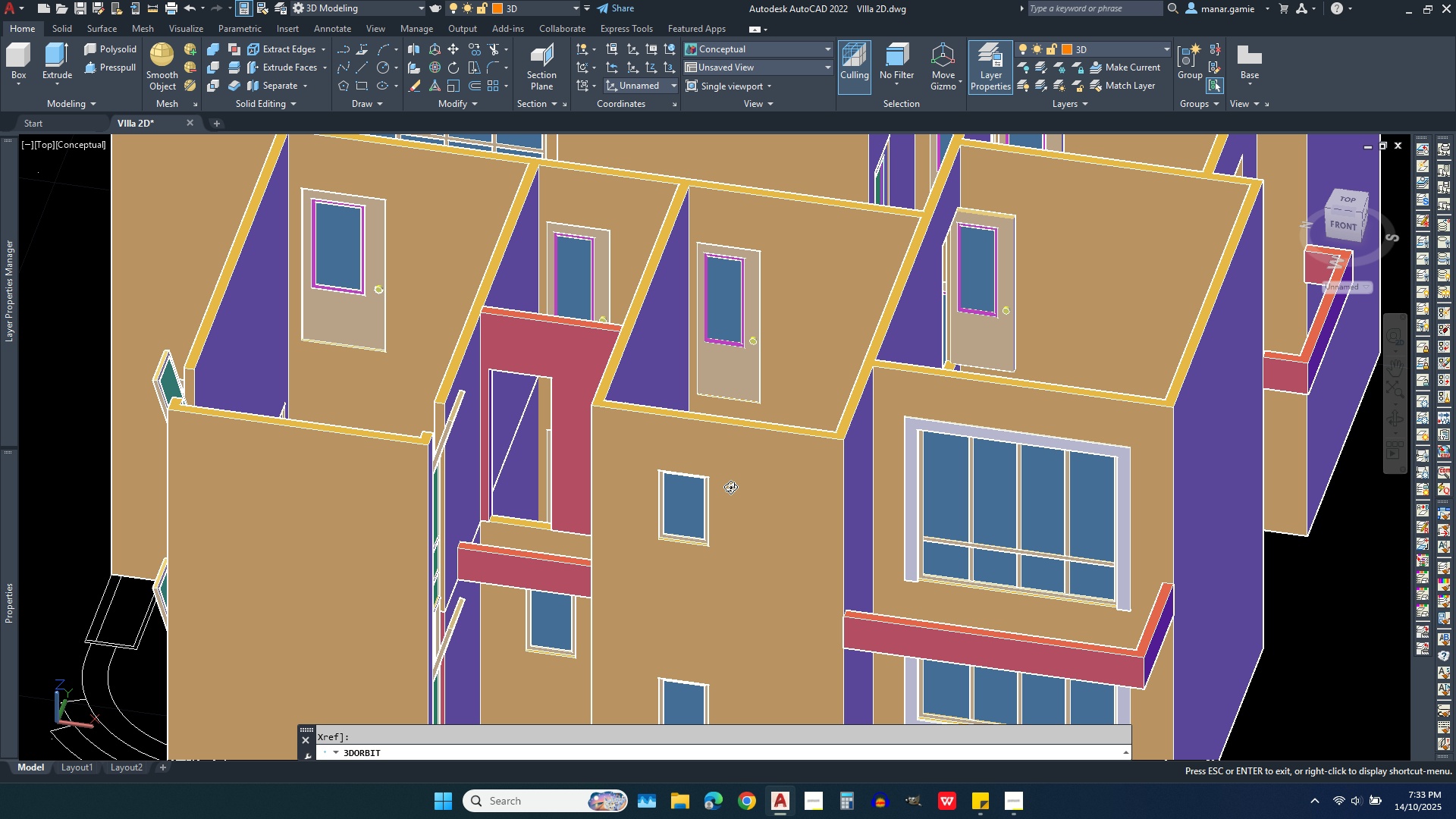 
left_click_drag(start_coordinate=[735, 489], to_coordinate=[544, 455])
 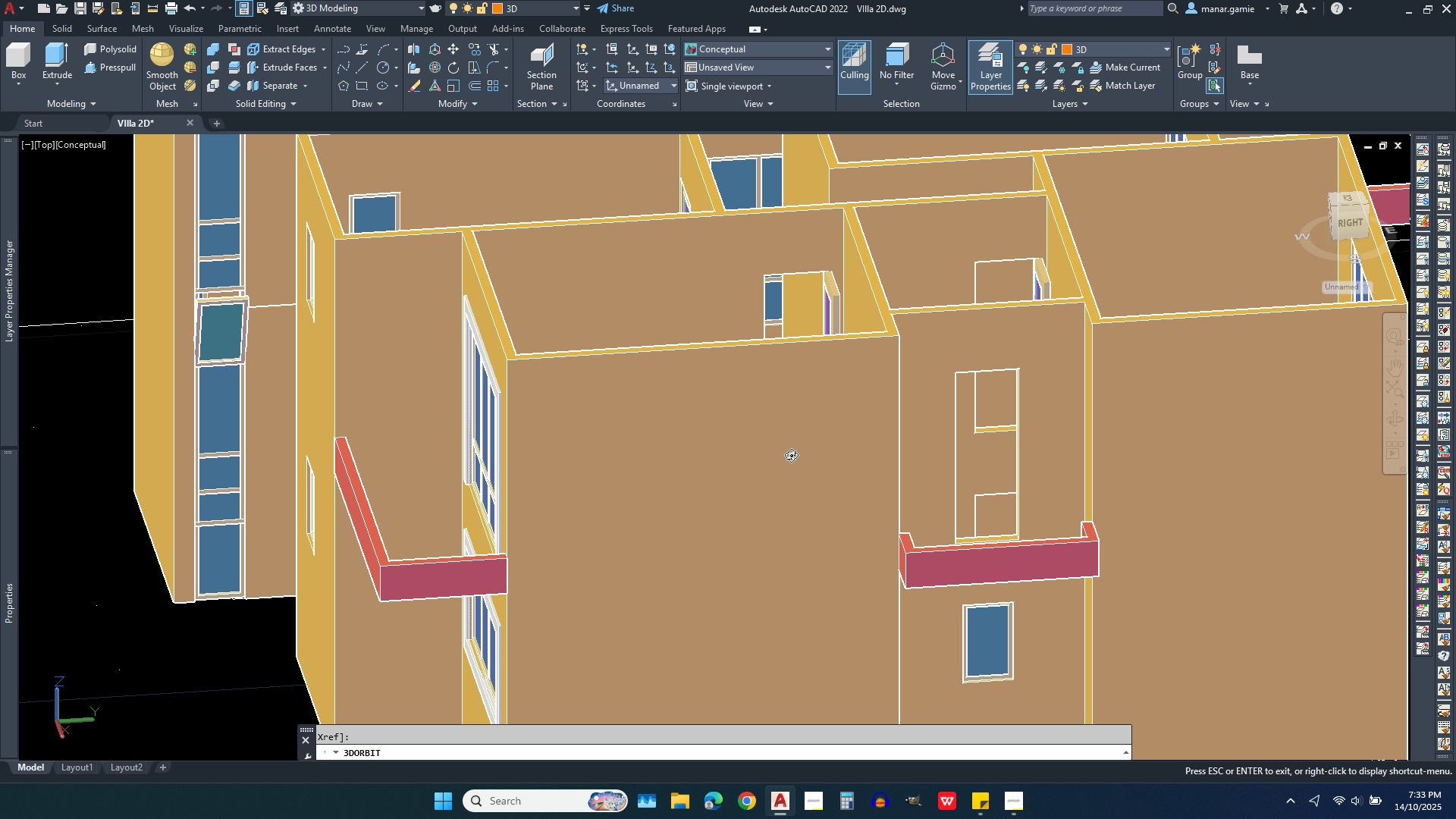 
left_click_drag(start_coordinate=[791, 455], to_coordinate=[688, 439])
 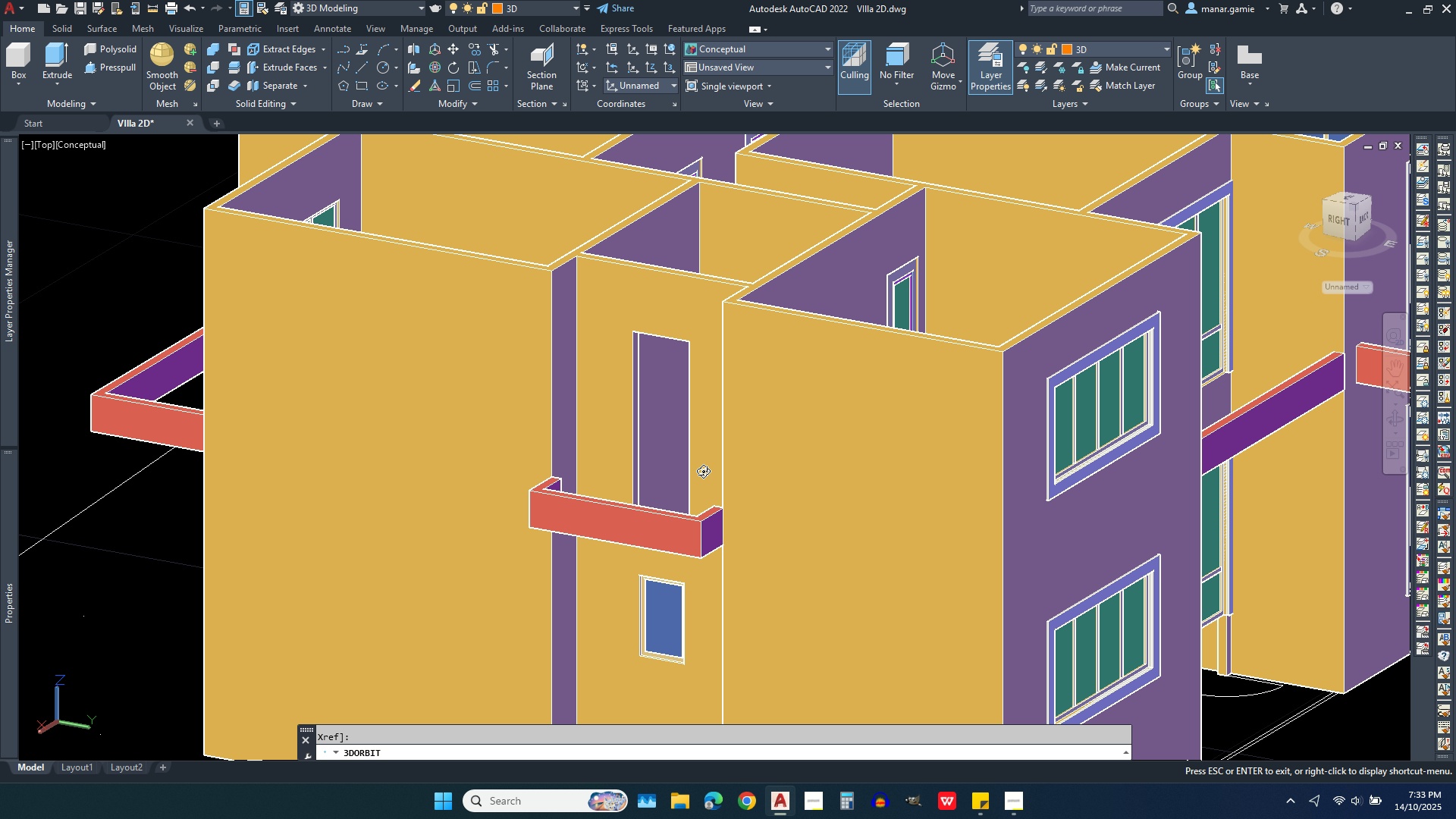 
left_click_drag(start_coordinate=[703, 471], to_coordinate=[672, 466])
 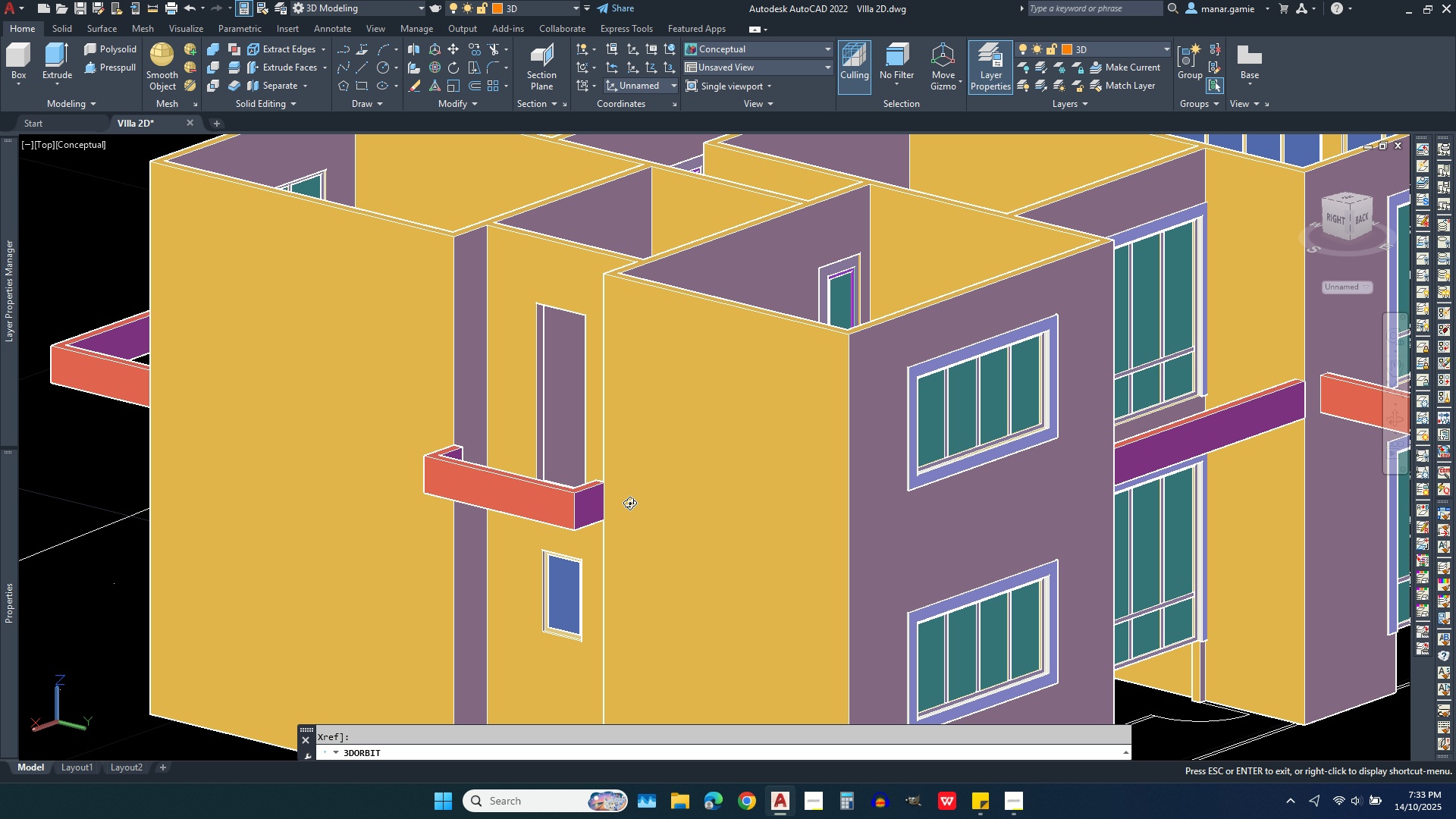 
left_click_drag(start_coordinate=[626, 503], to_coordinate=[364, 482])
 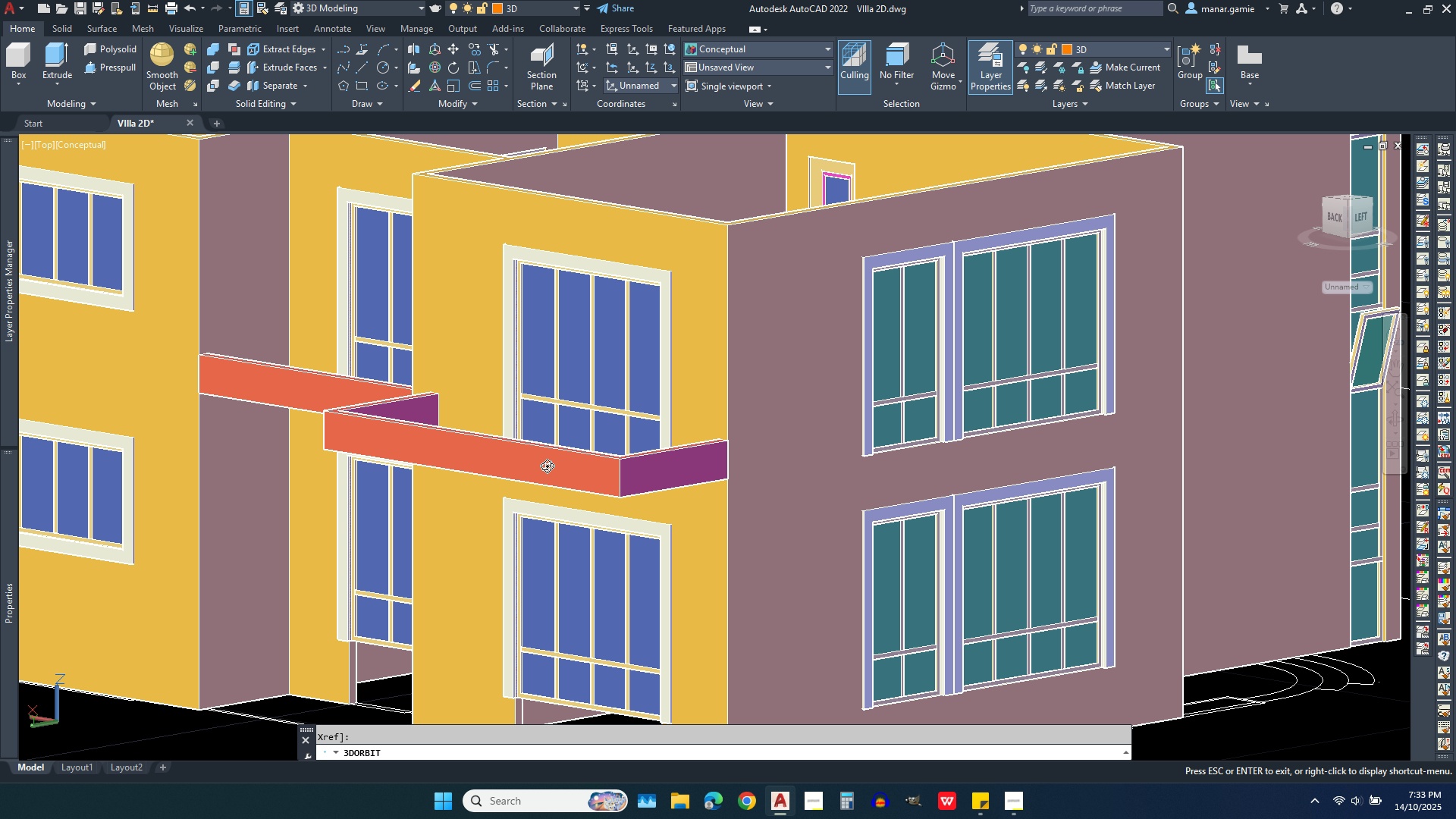 
scroll: coordinate [570, 458], scroll_direction: down, amount: 6.0
 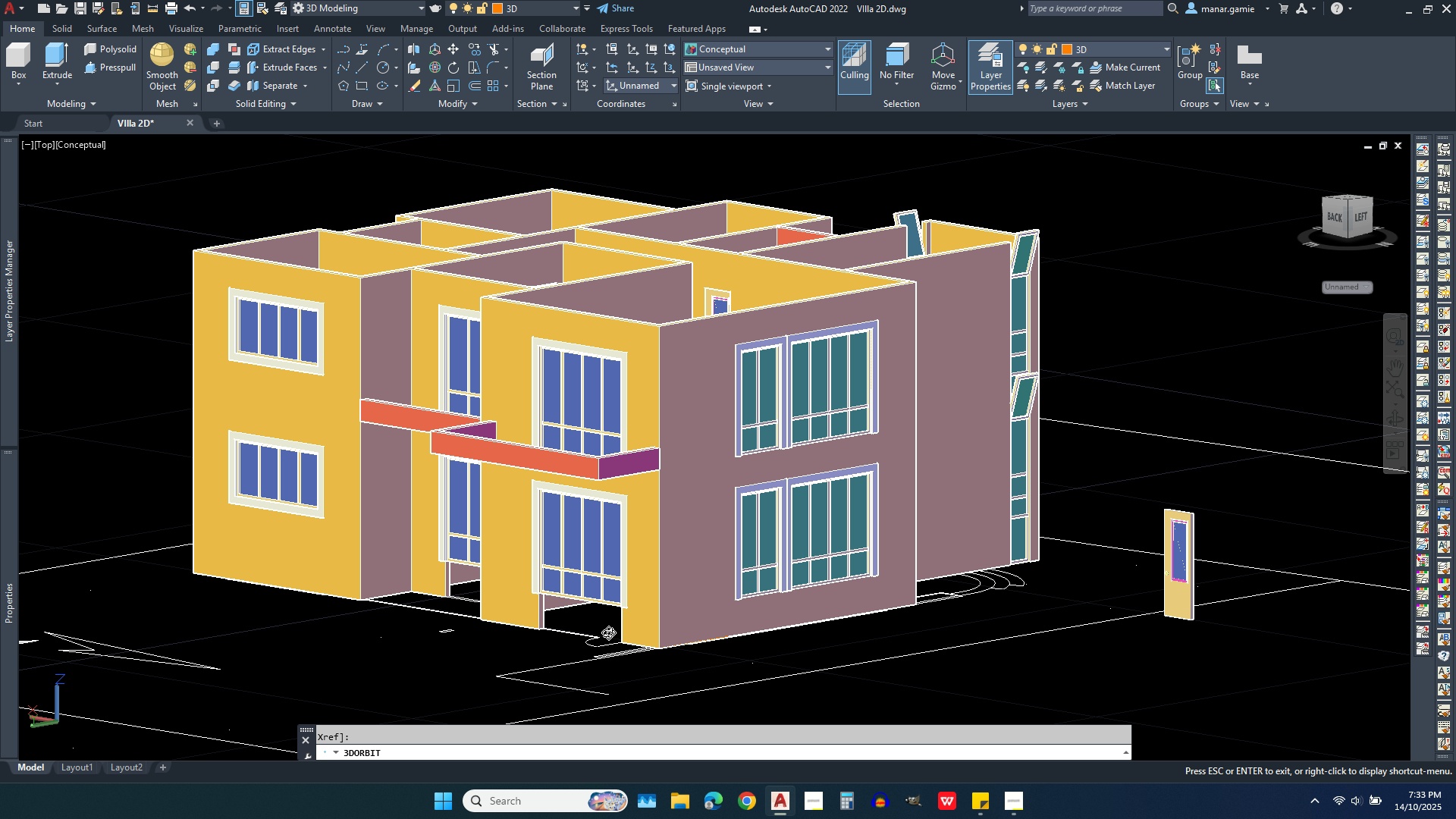 
scroll: coordinate [582, 648], scroll_direction: up, amount: 8.0
 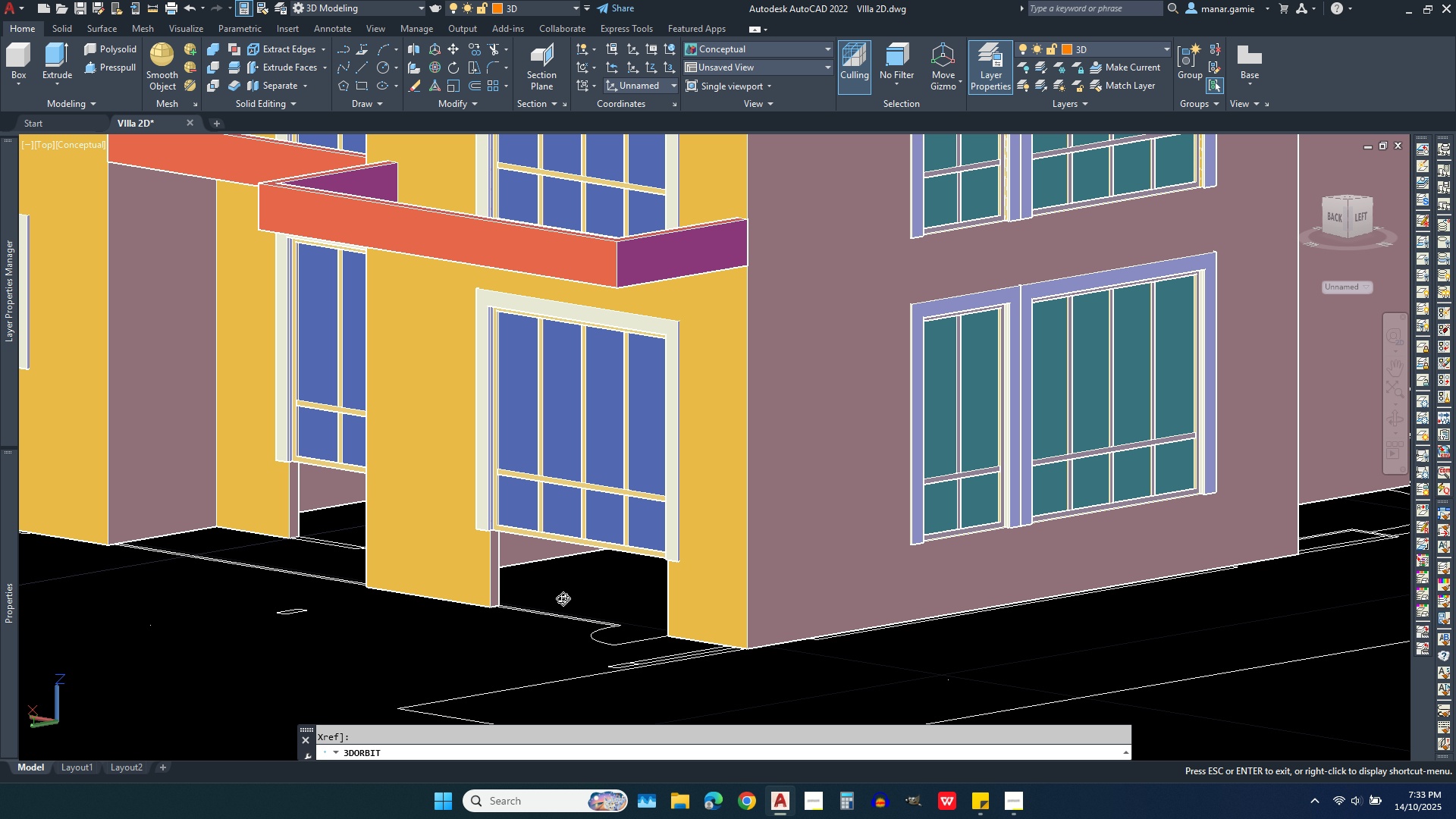 
scroll: coordinate [557, 591], scroll_direction: down, amount: 3.0
 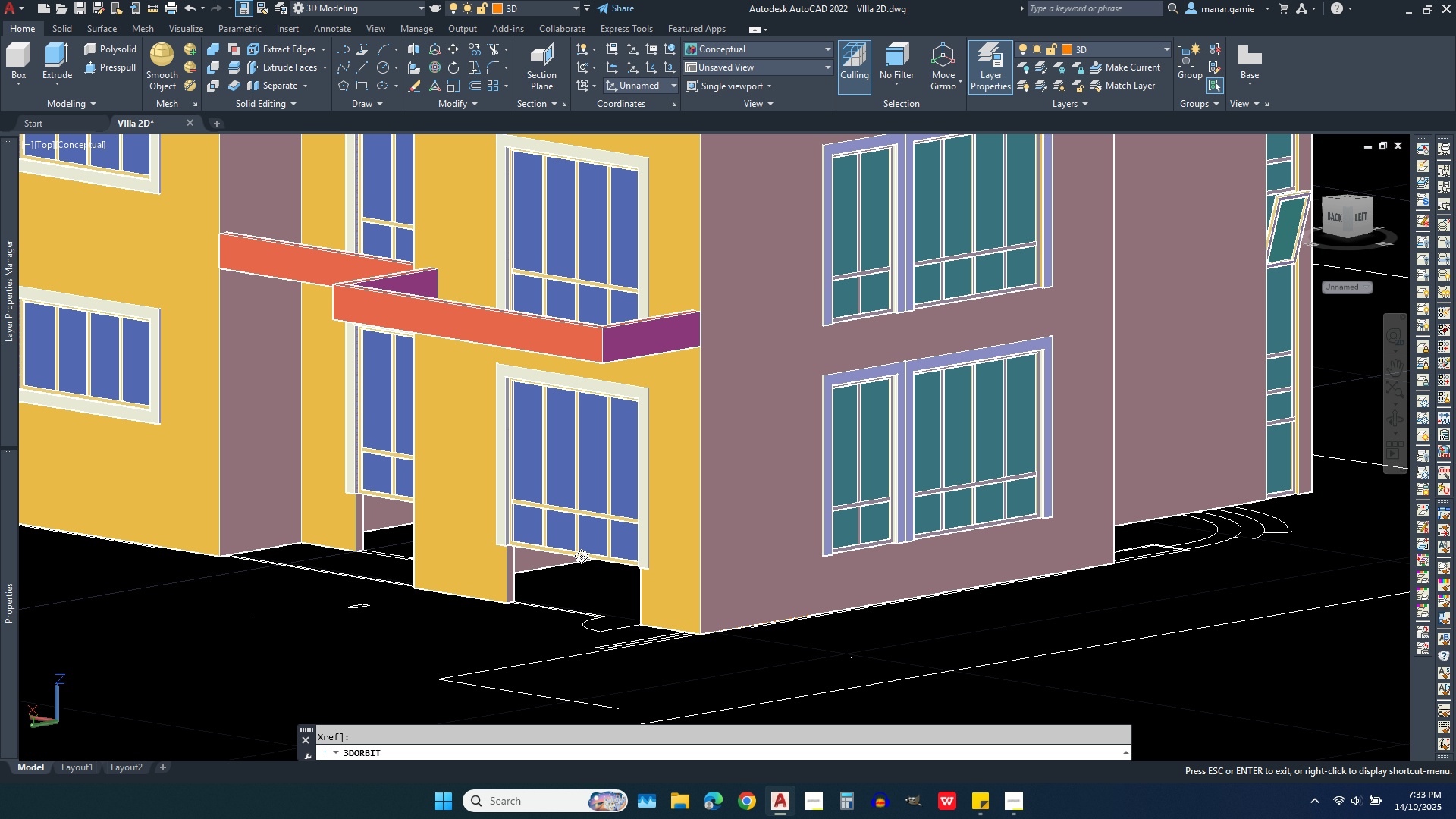 
left_click_drag(start_coordinate=[573, 554], to_coordinate=[515, 540])
 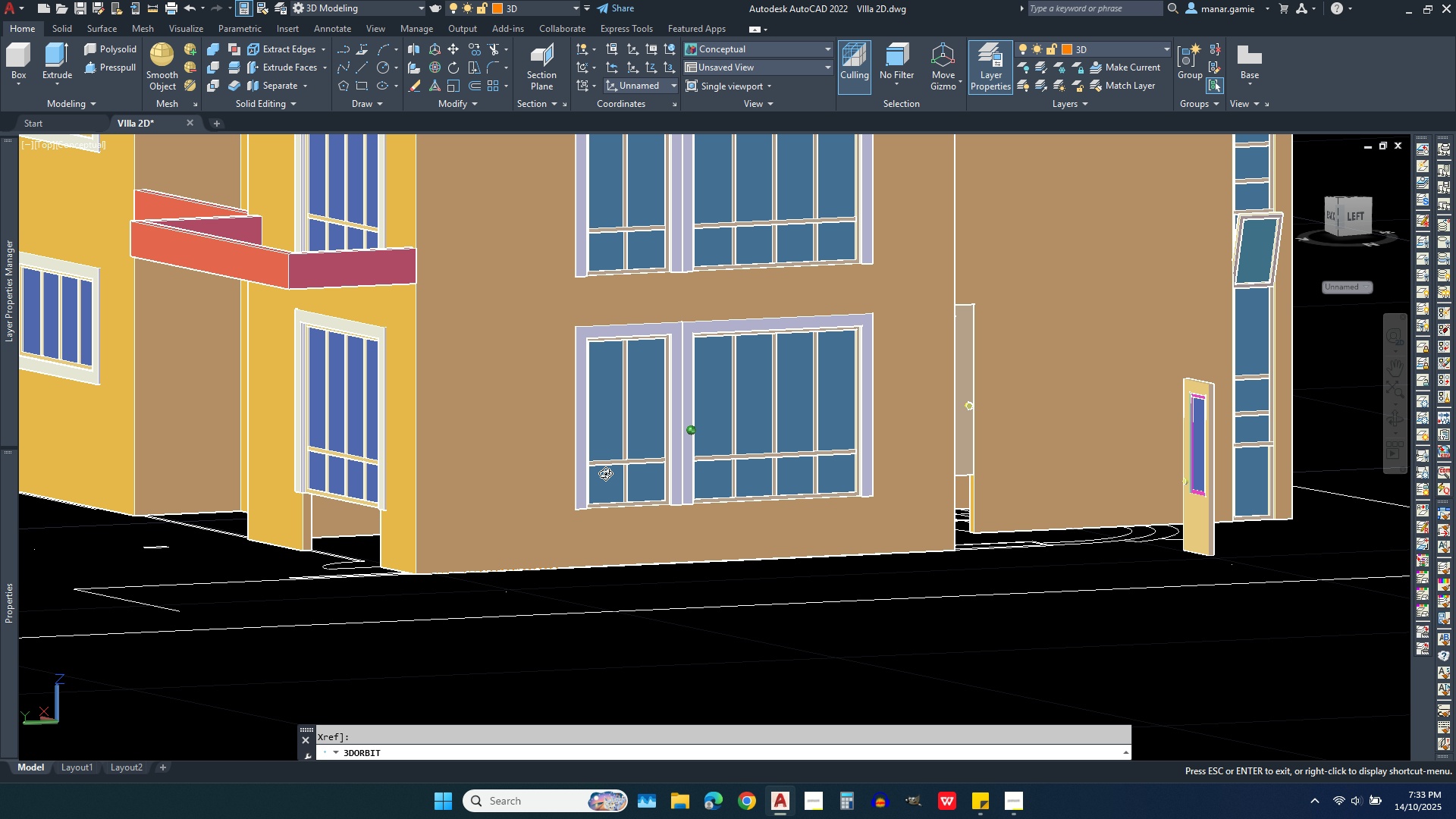 
left_click_drag(start_coordinate=[607, 469], to_coordinate=[555, 519])
 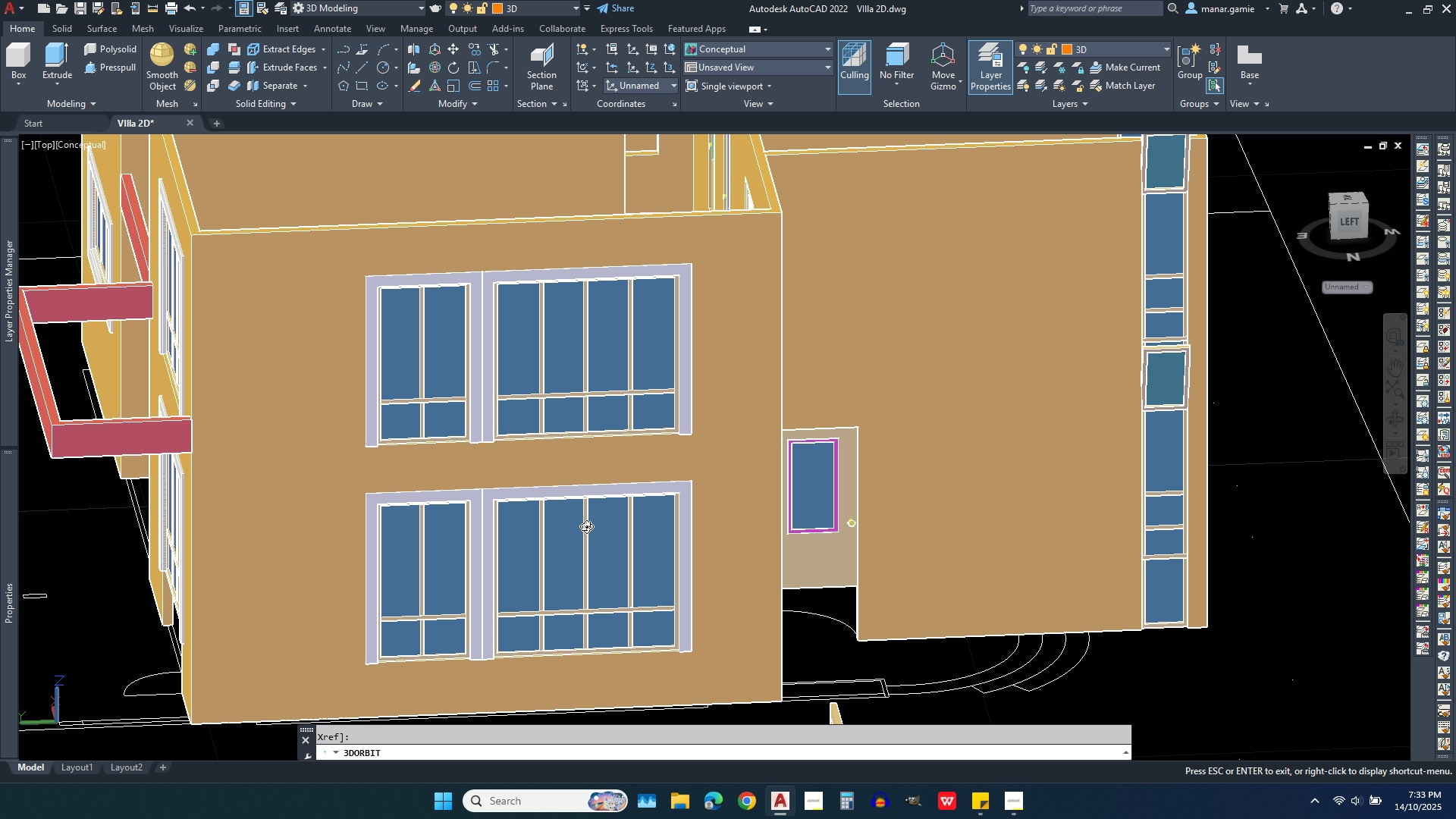 
left_click_drag(start_coordinate=[595, 526], to_coordinate=[462, 503])
 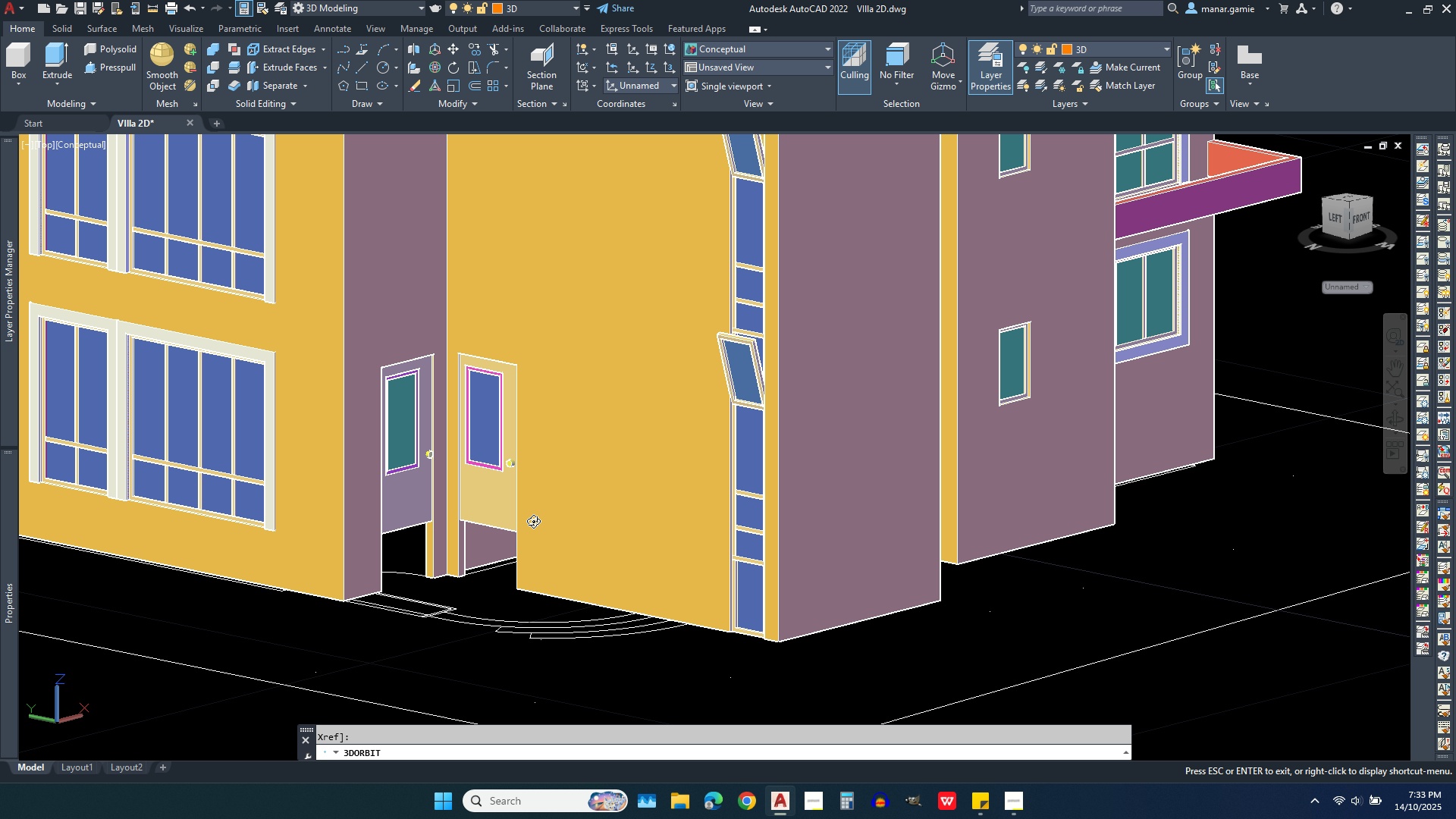 
left_click_drag(start_coordinate=[547, 524], to_coordinate=[340, 572])
 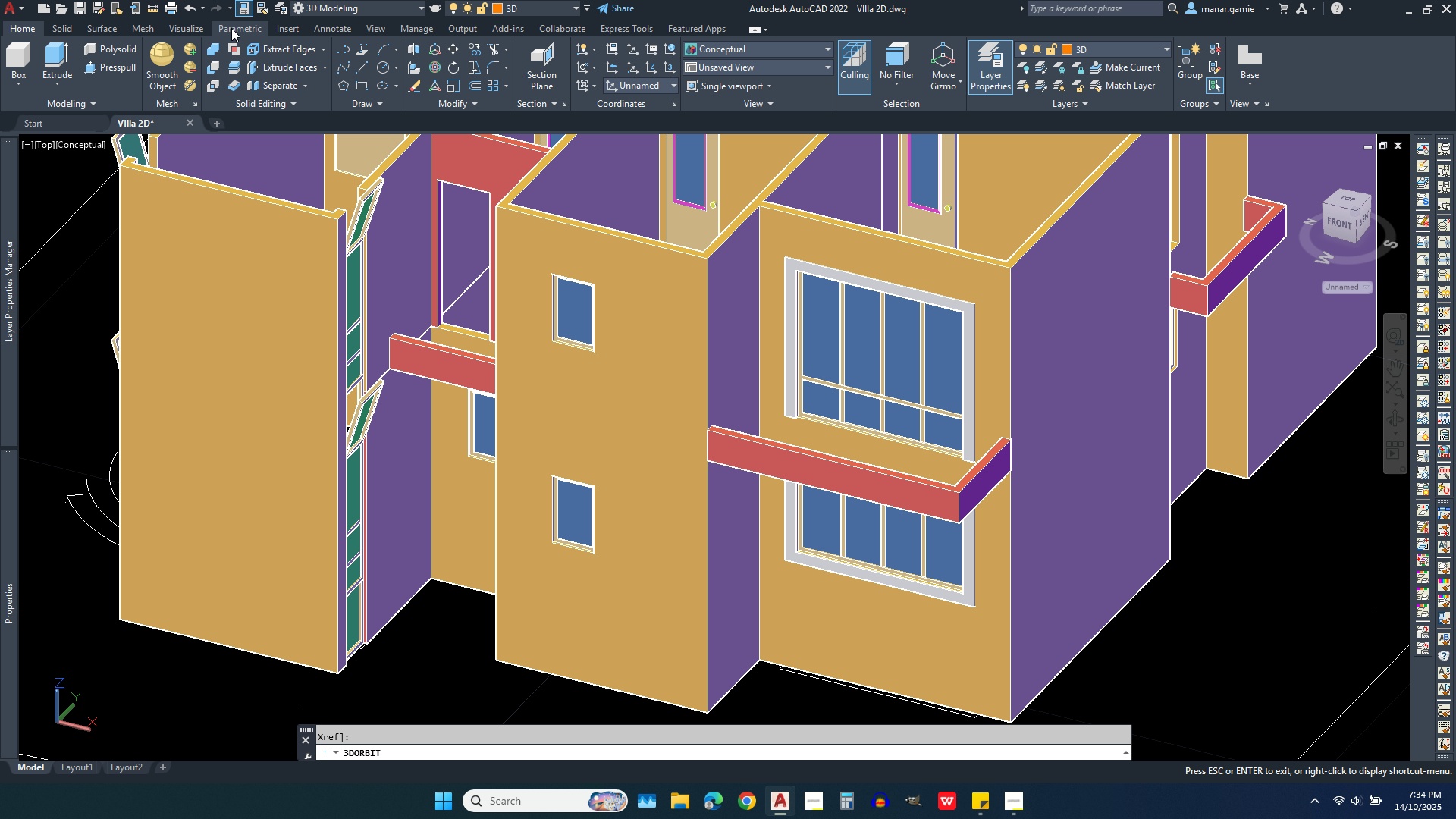 
wait(5.38)
 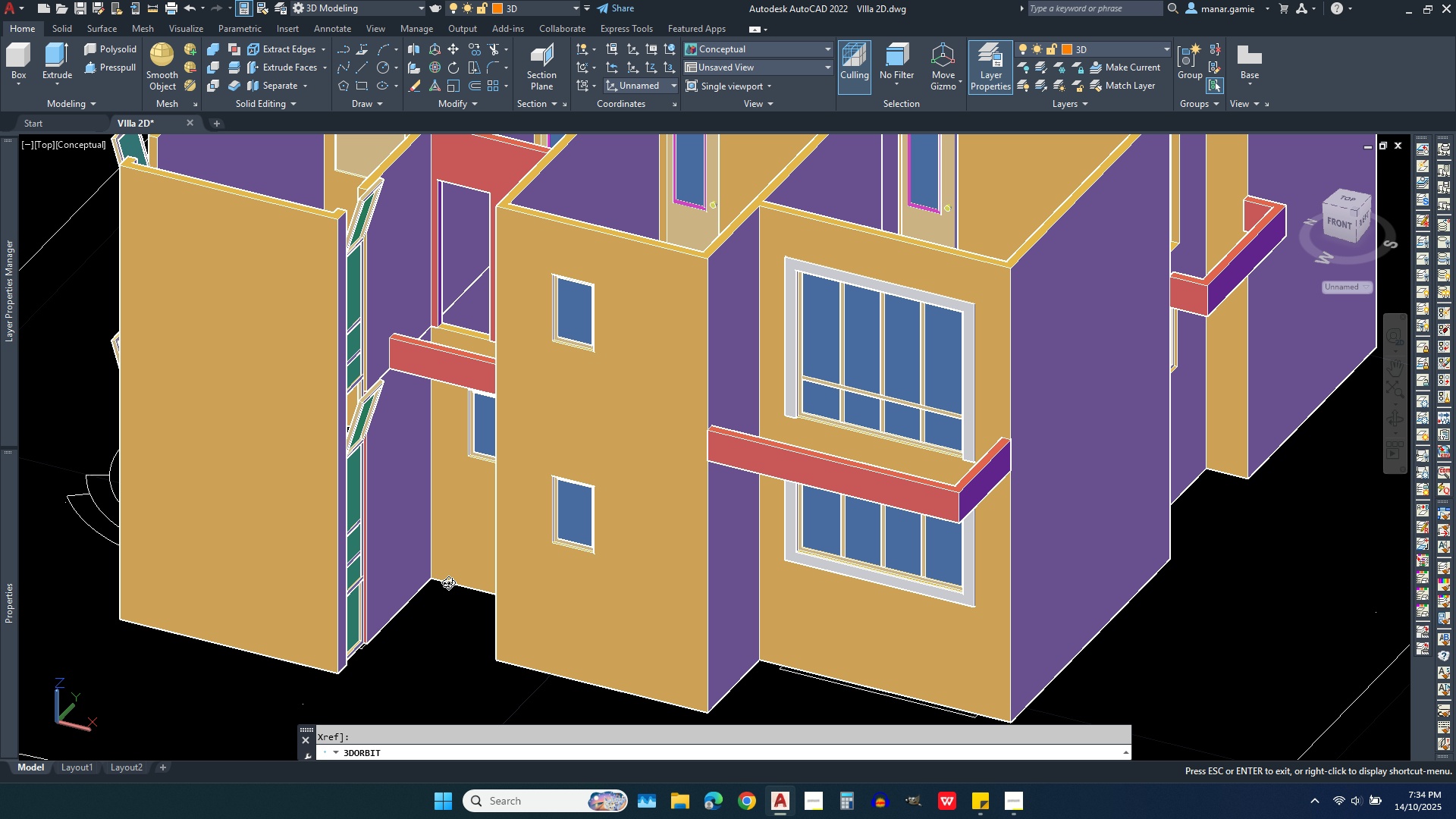 
left_click([154, 7])
 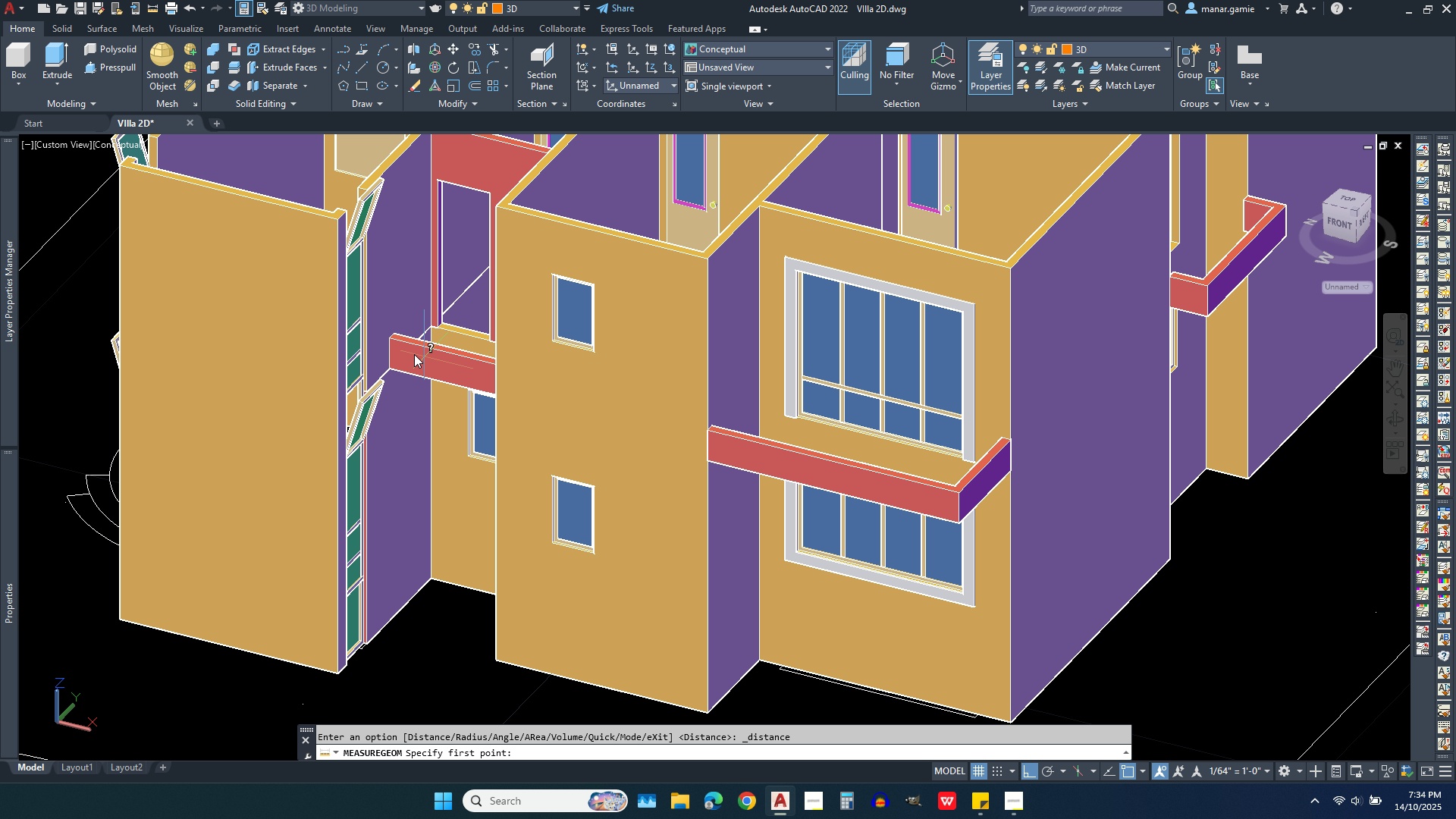 
scroll: coordinate [400, 347], scroll_direction: up, amount: 8.0
 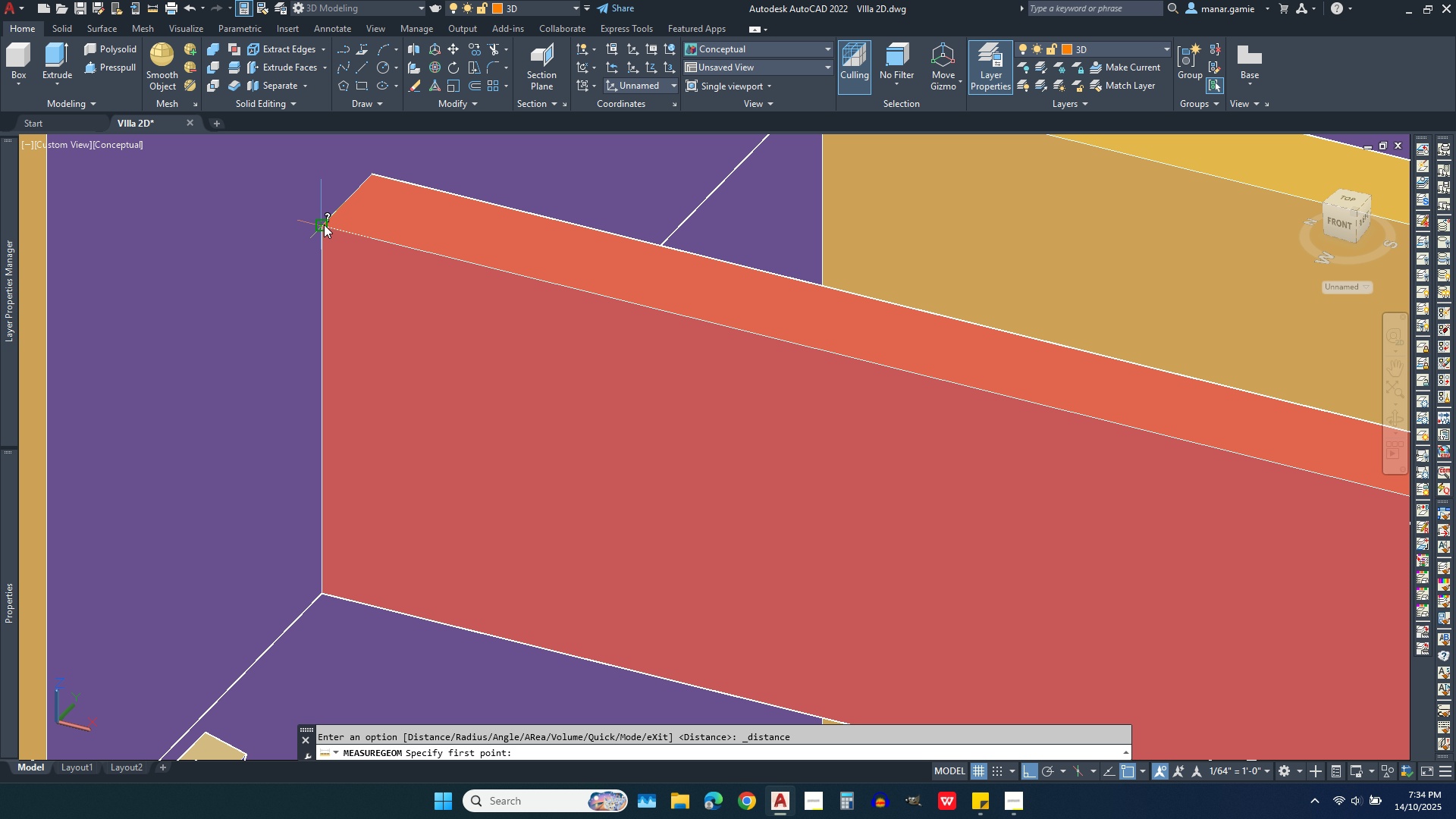 
left_click([324, 224])
 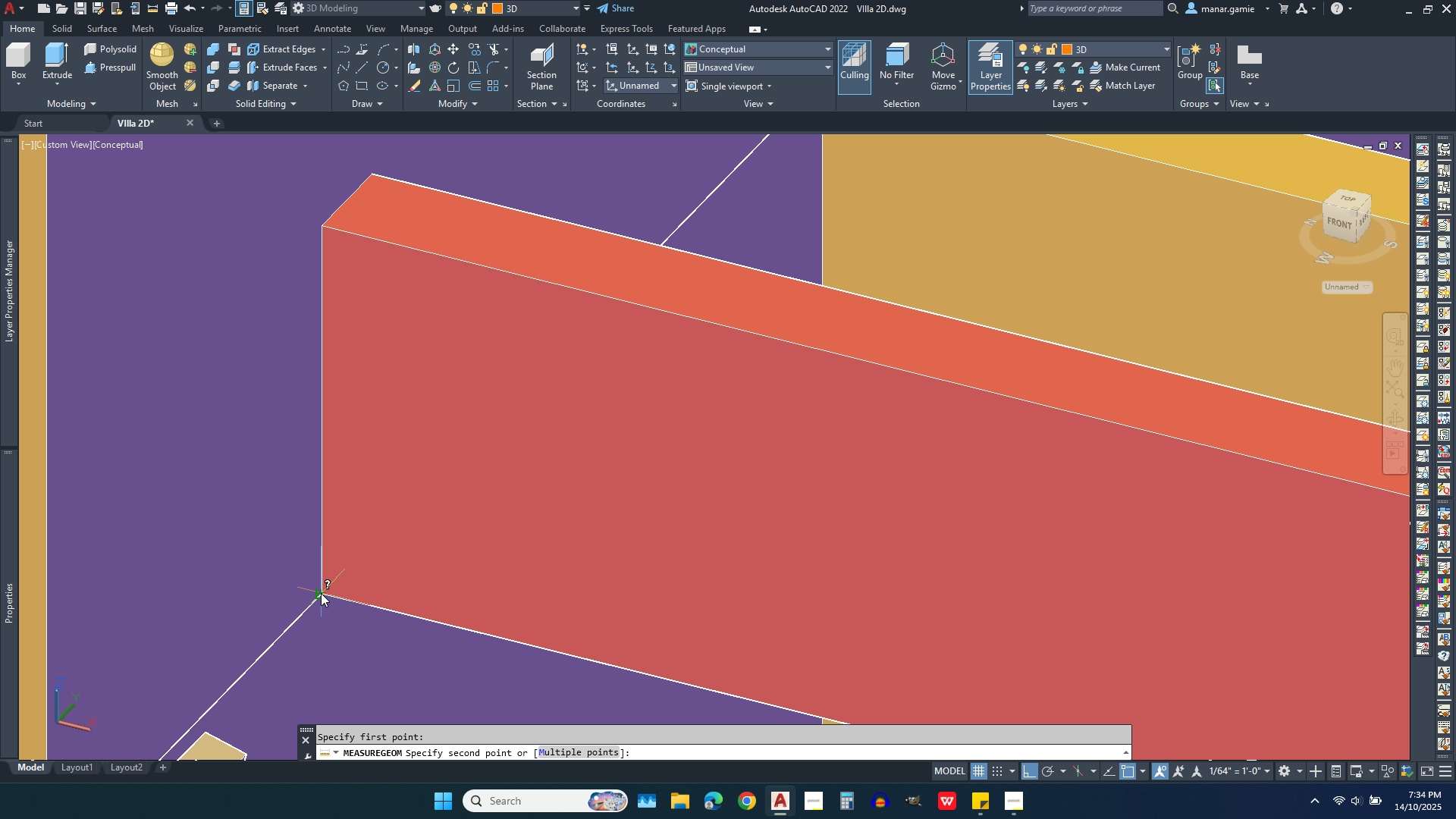 
left_click([321, 593])
 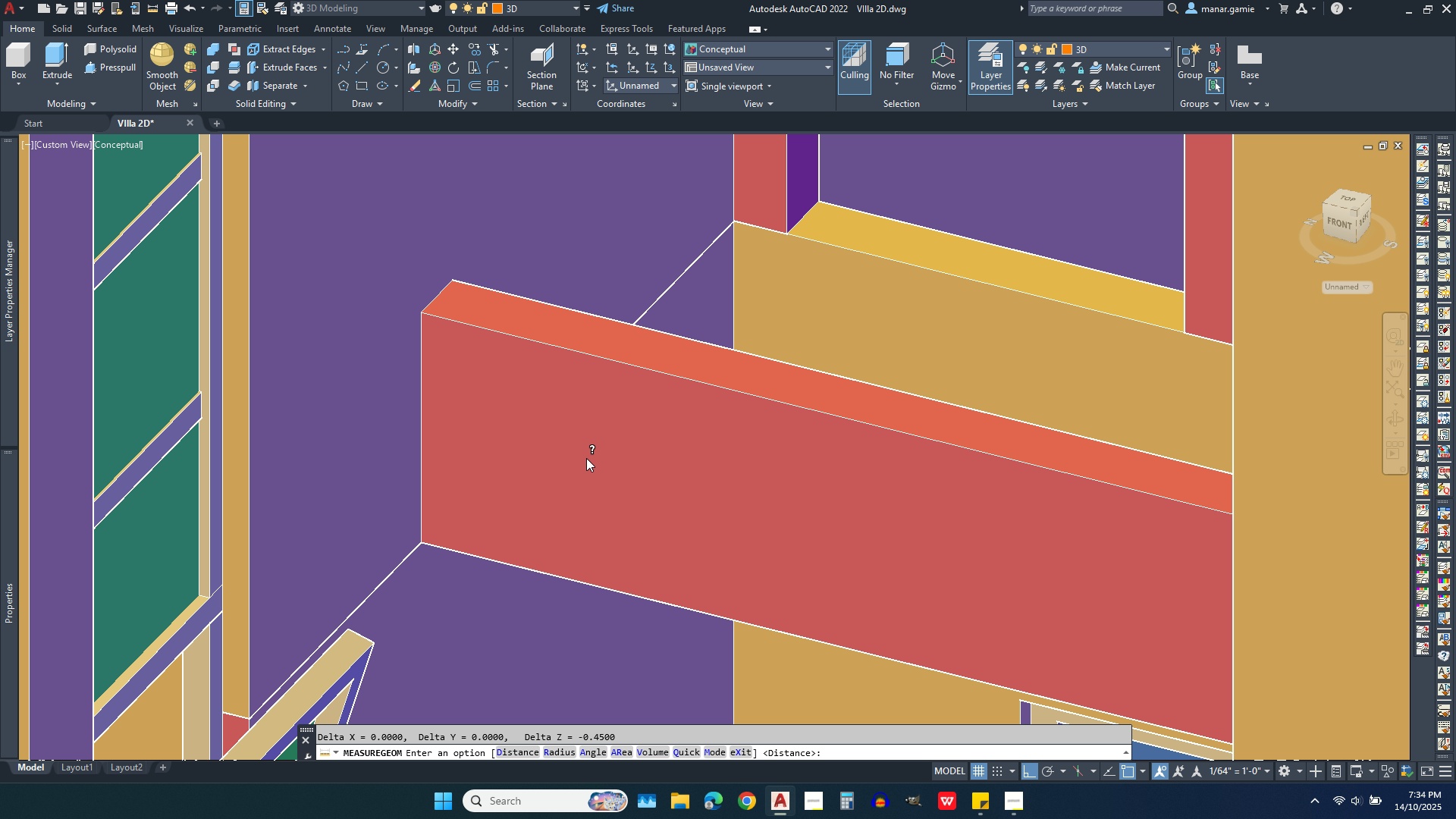 
scroll: coordinate [607, 444], scroll_direction: down, amount: 3.0
 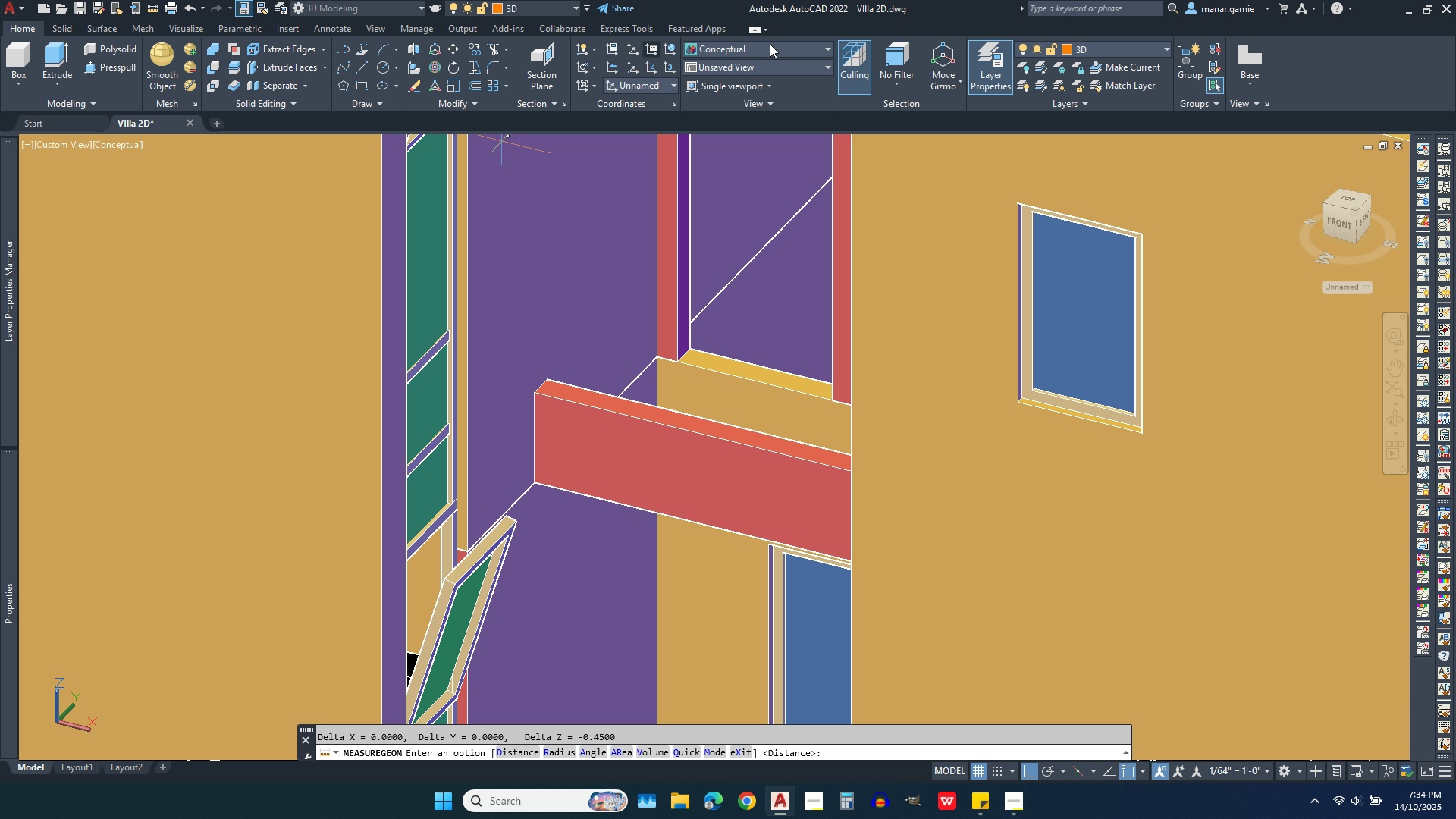 
left_click([1106, 44])
 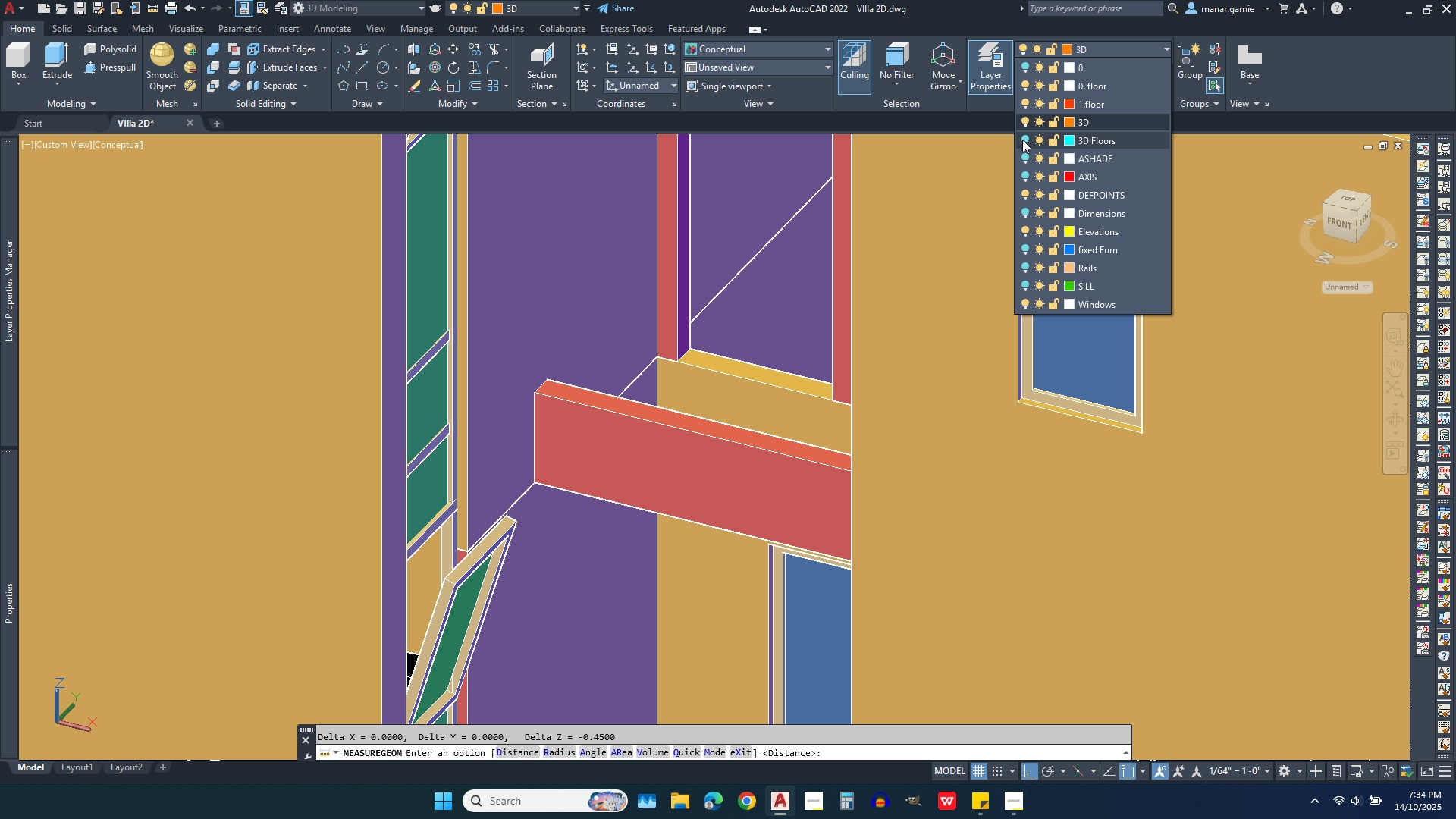 
left_click([1019, 136])
 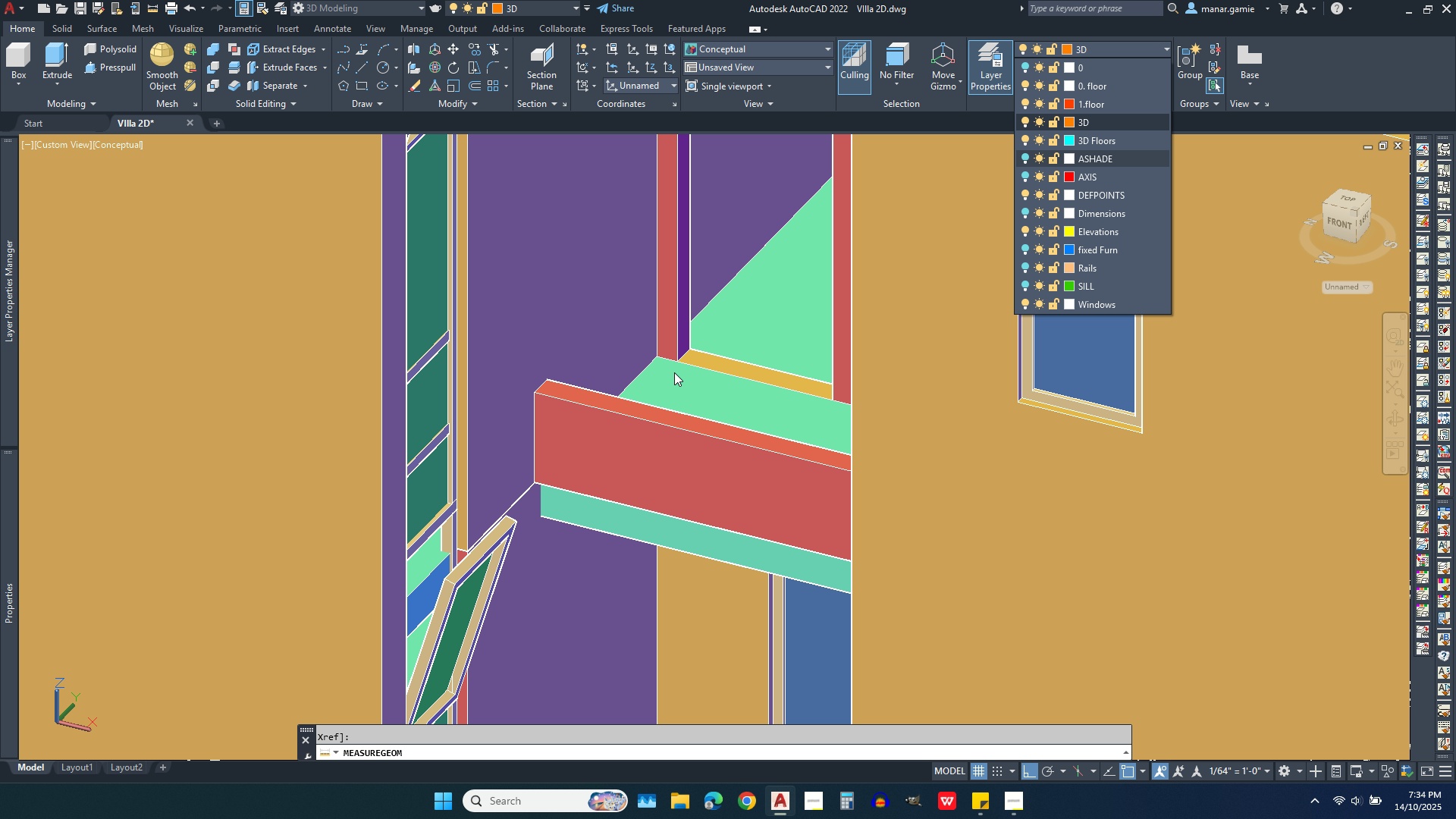 
scroll: coordinate [637, 381], scroll_direction: up, amount: 2.0
 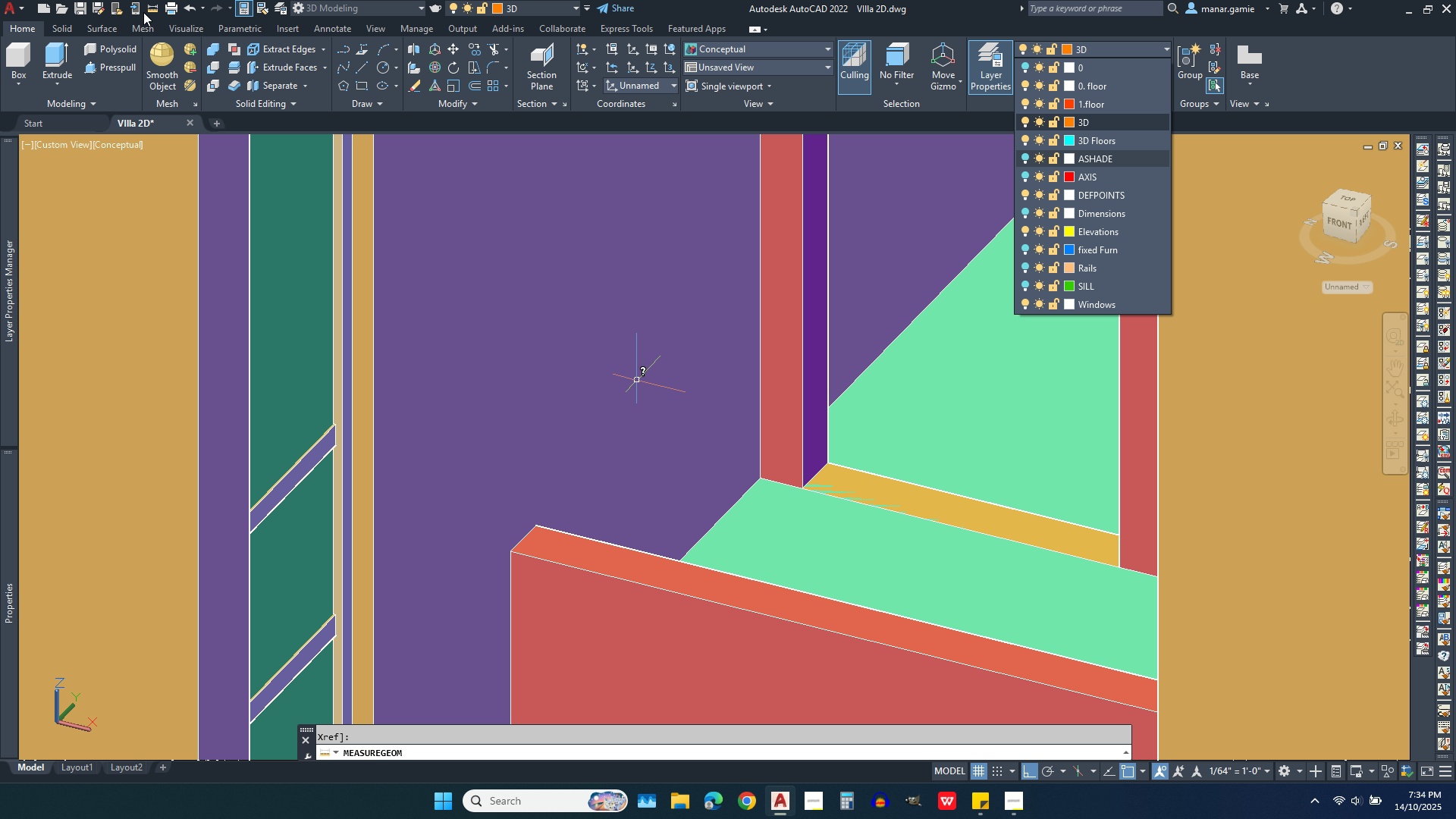 
left_click([154, 9])
 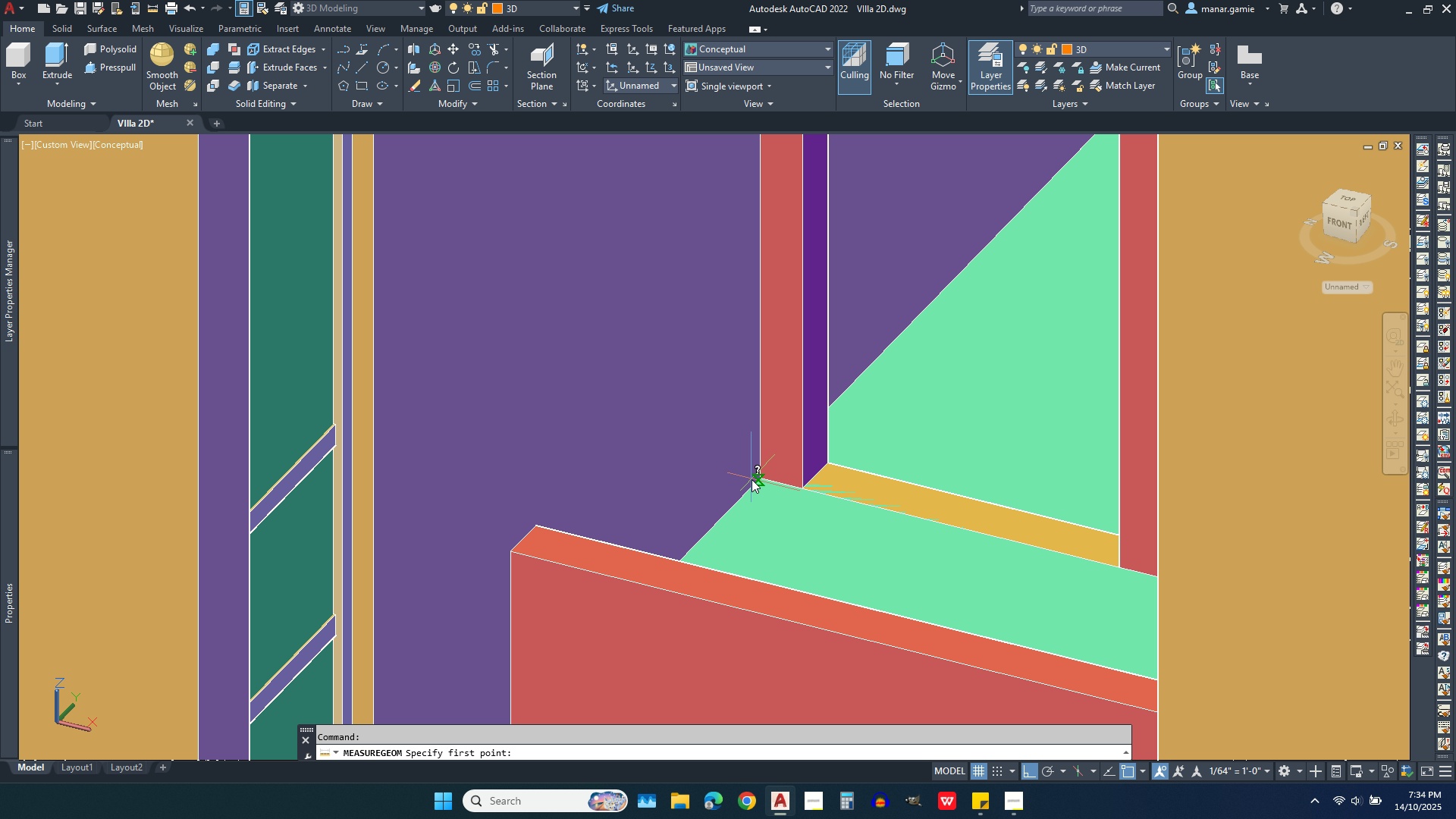 
left_click([759, 479])
 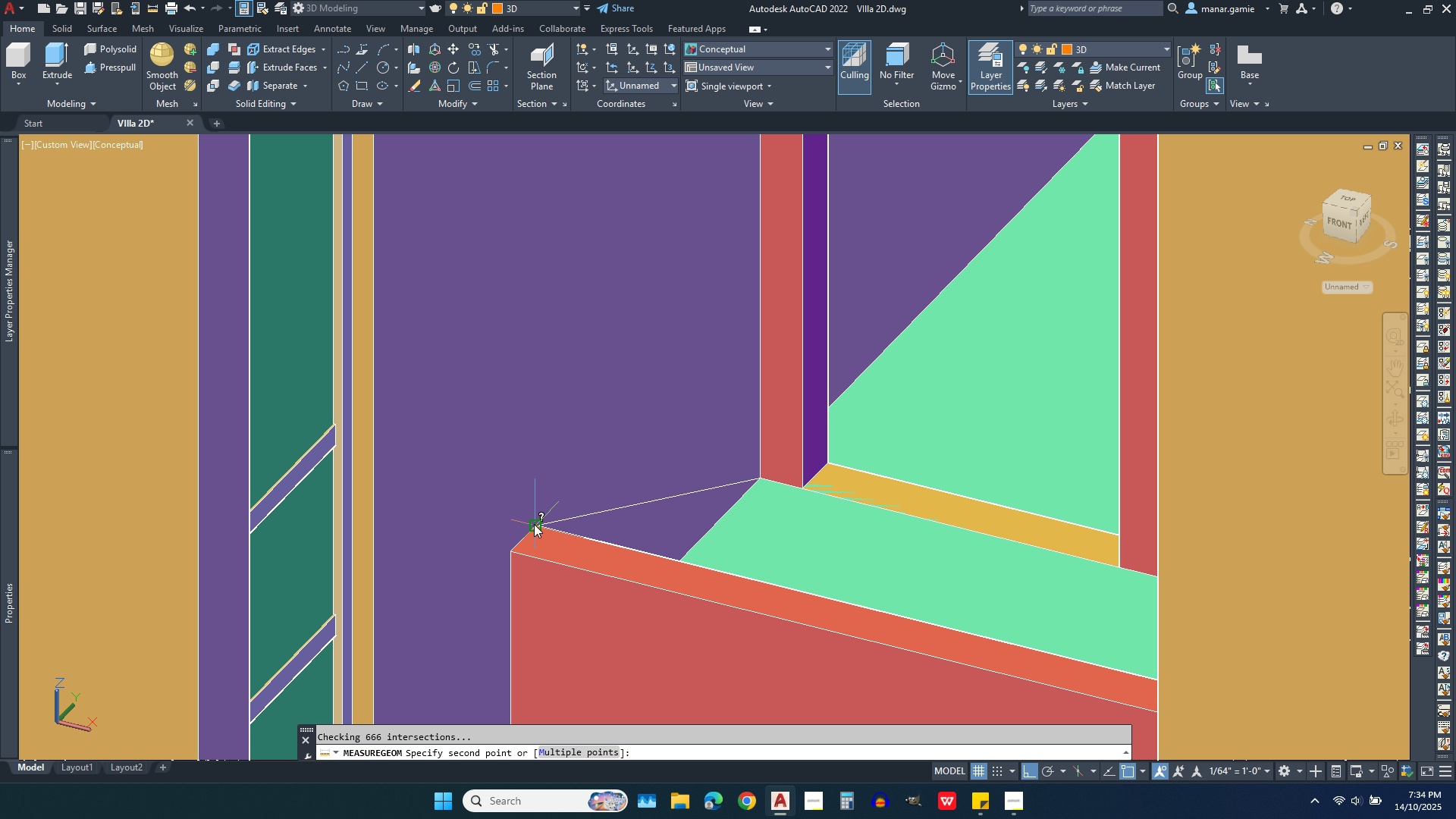 
left_click([534, 524])
 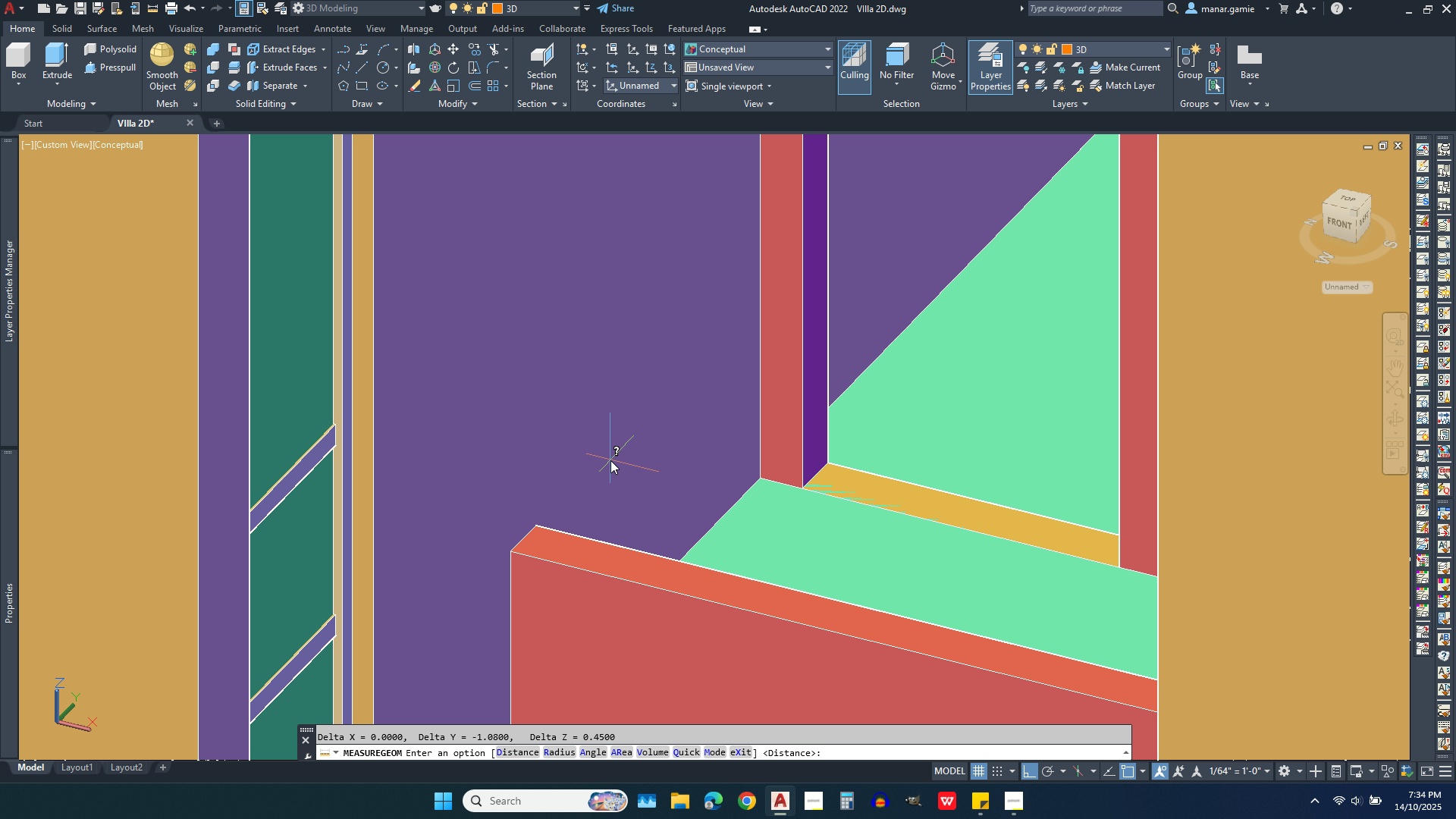 
scroll: coordinate [486, 437], scroll_direction: down, amount: 5.0
 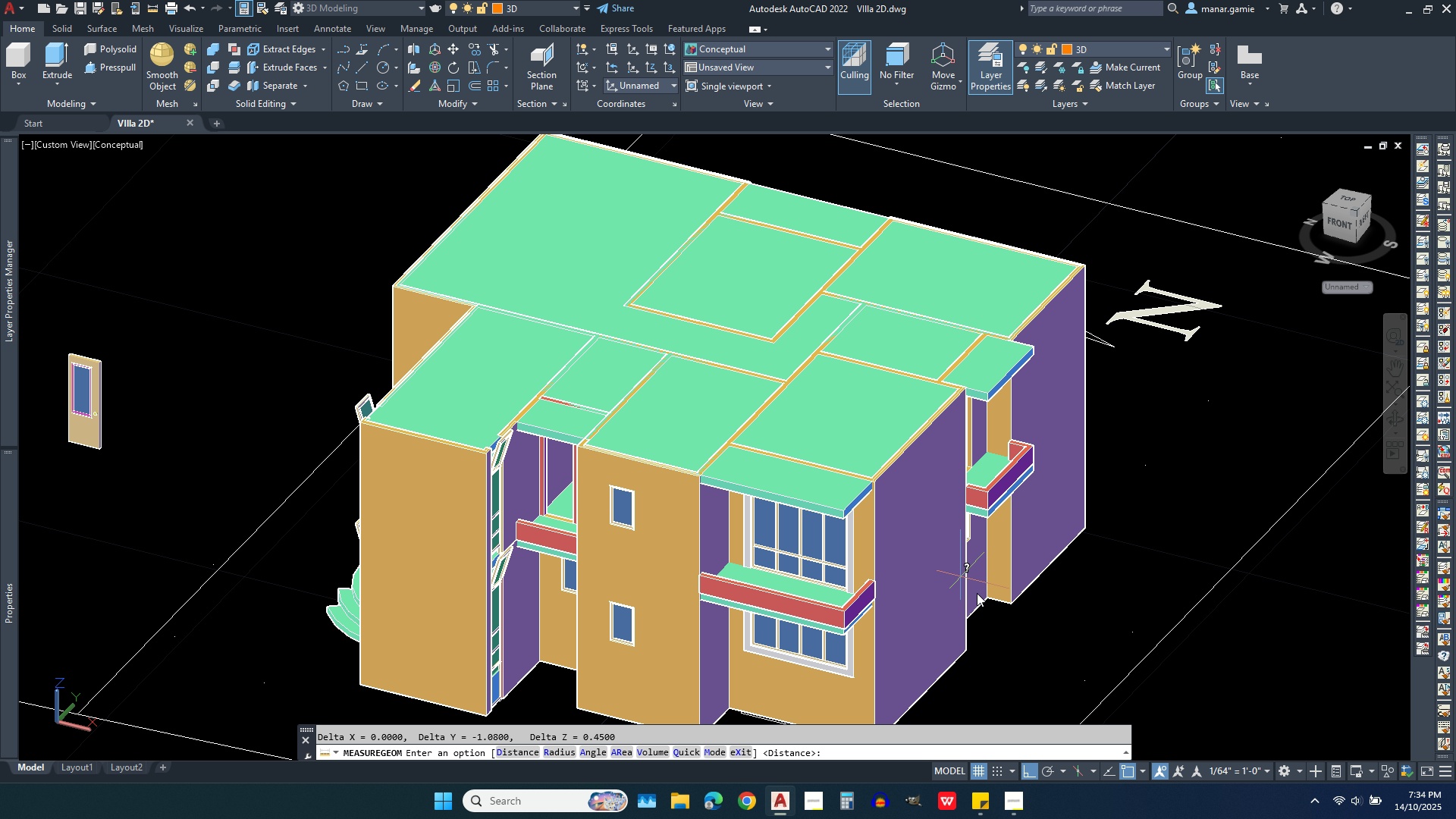 
scroll: coordinate [1000, 593], scroll_direction: up, amount: 2.0
 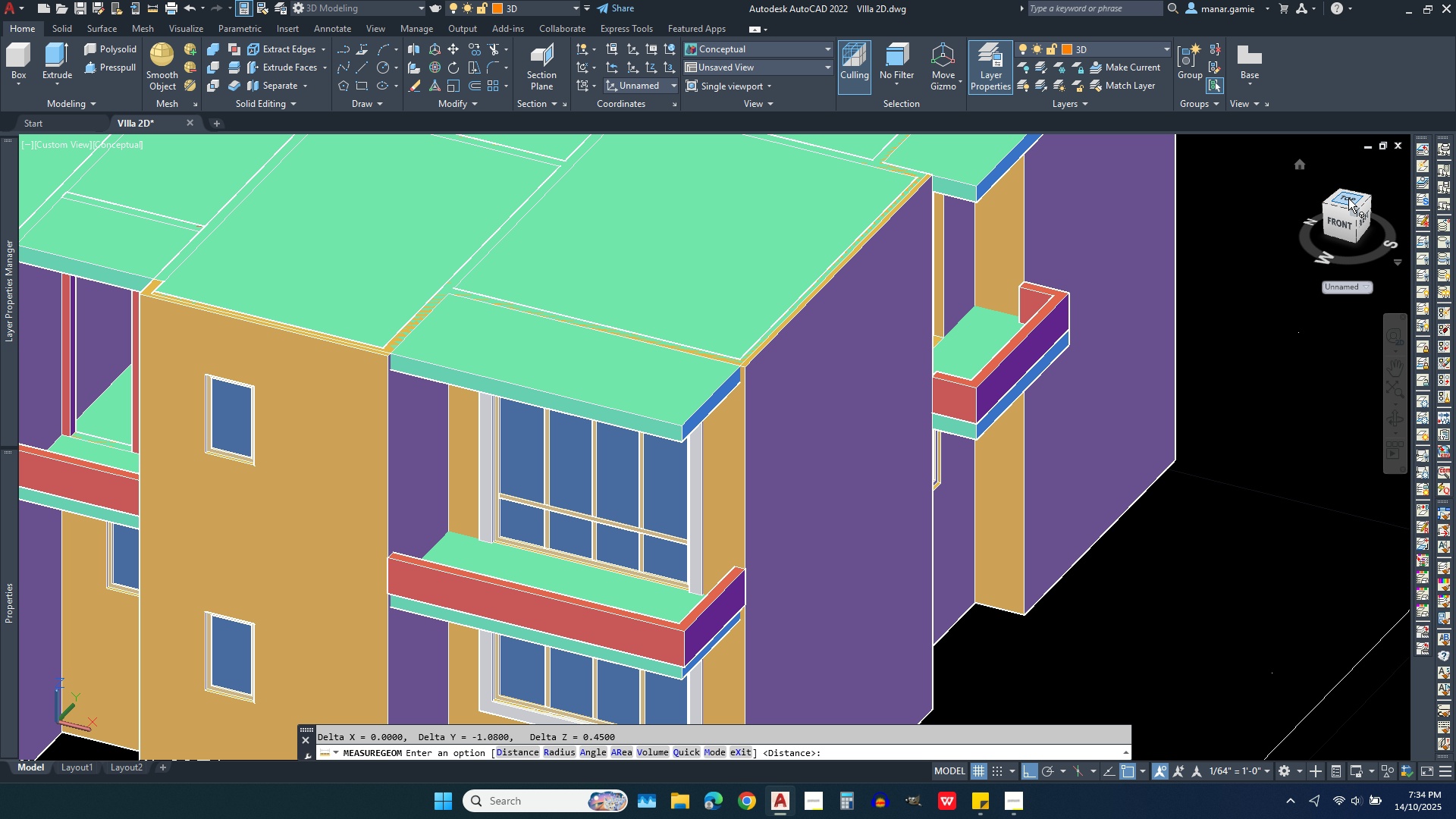 
left_click([1348, 198])
 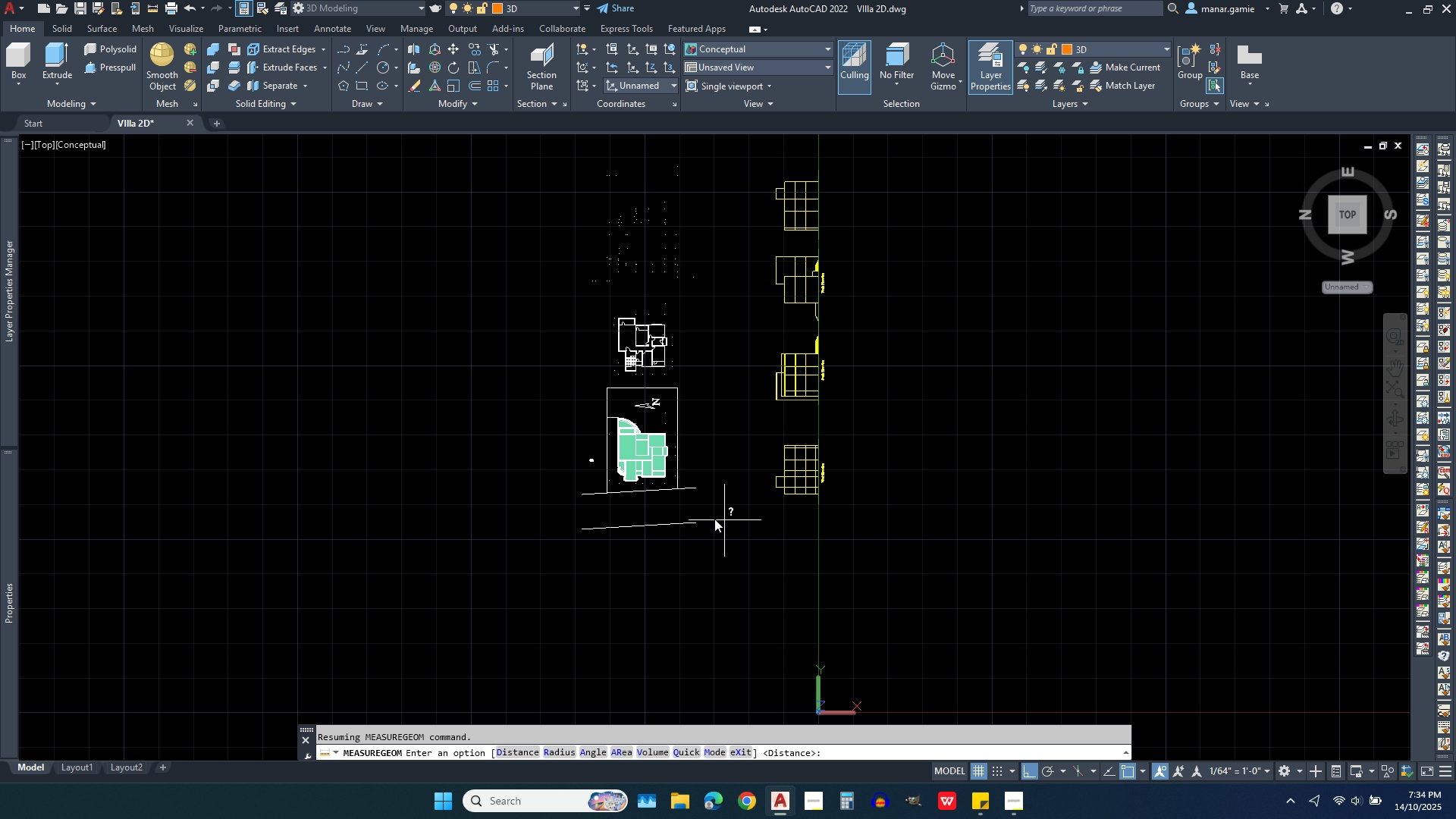 
scroll: coordinate [597, 275], scroll_direction: up, amount: 12.0
 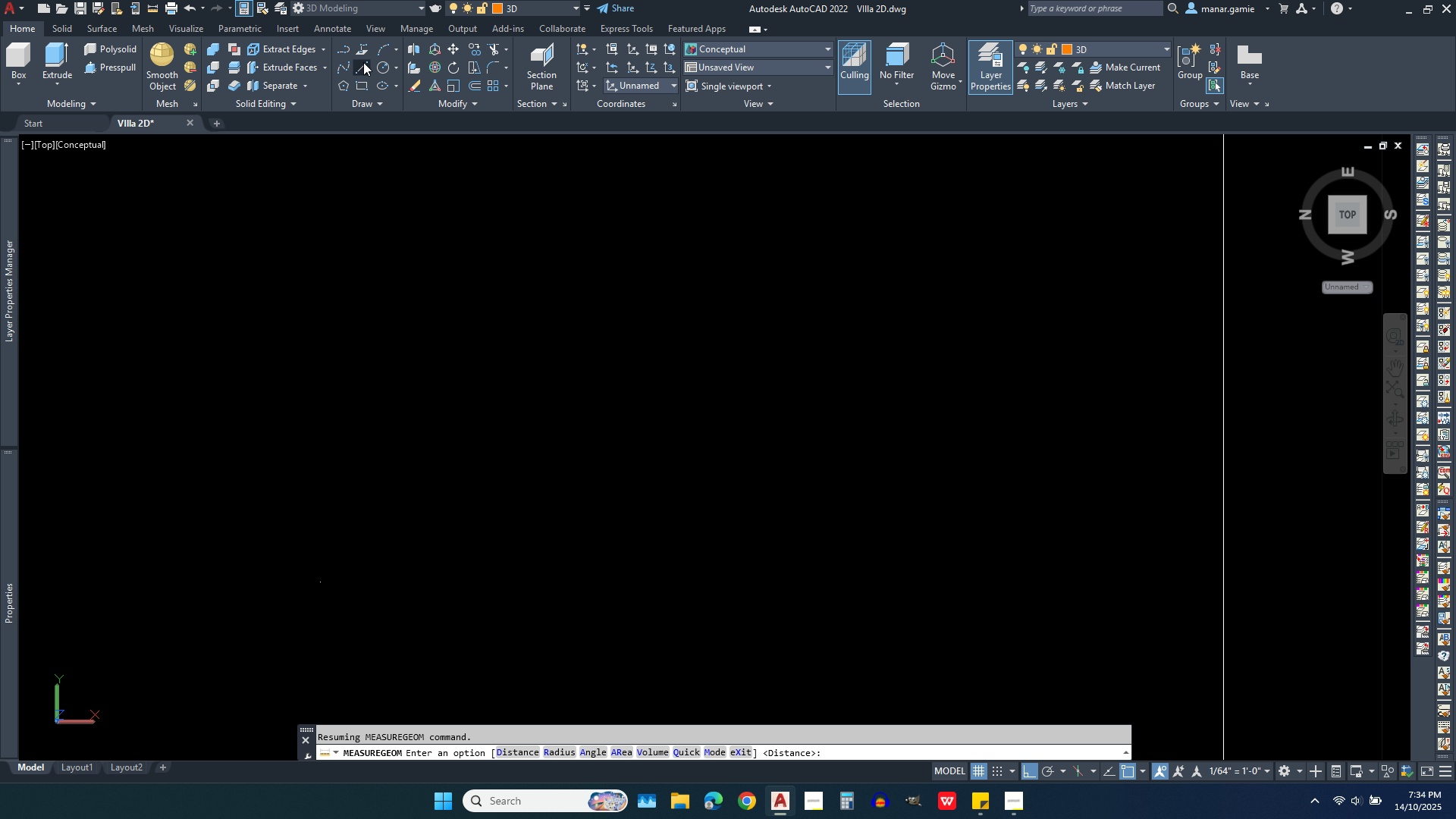 
left_click([363, 62])
 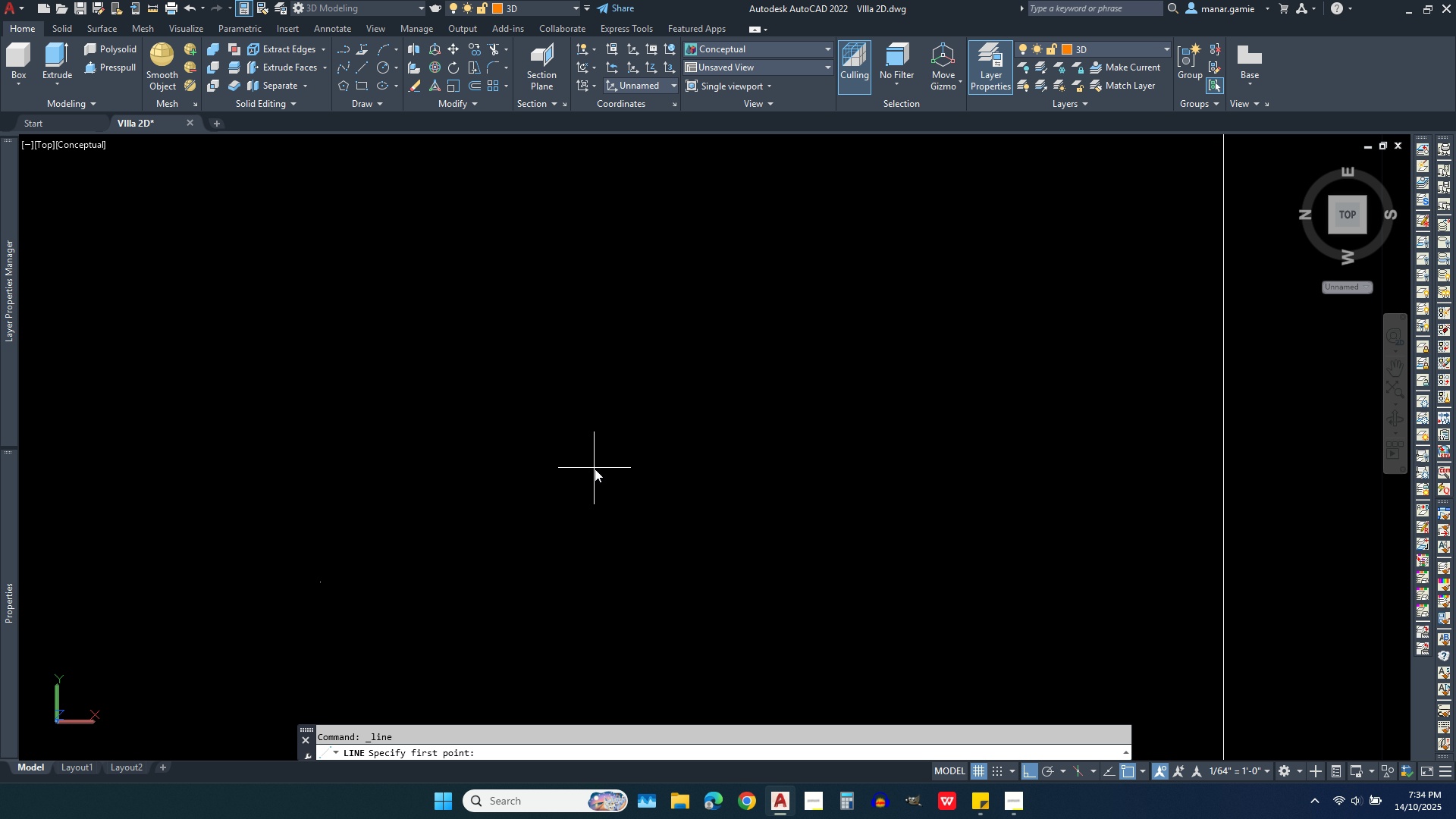 
left_click([600, 471])
 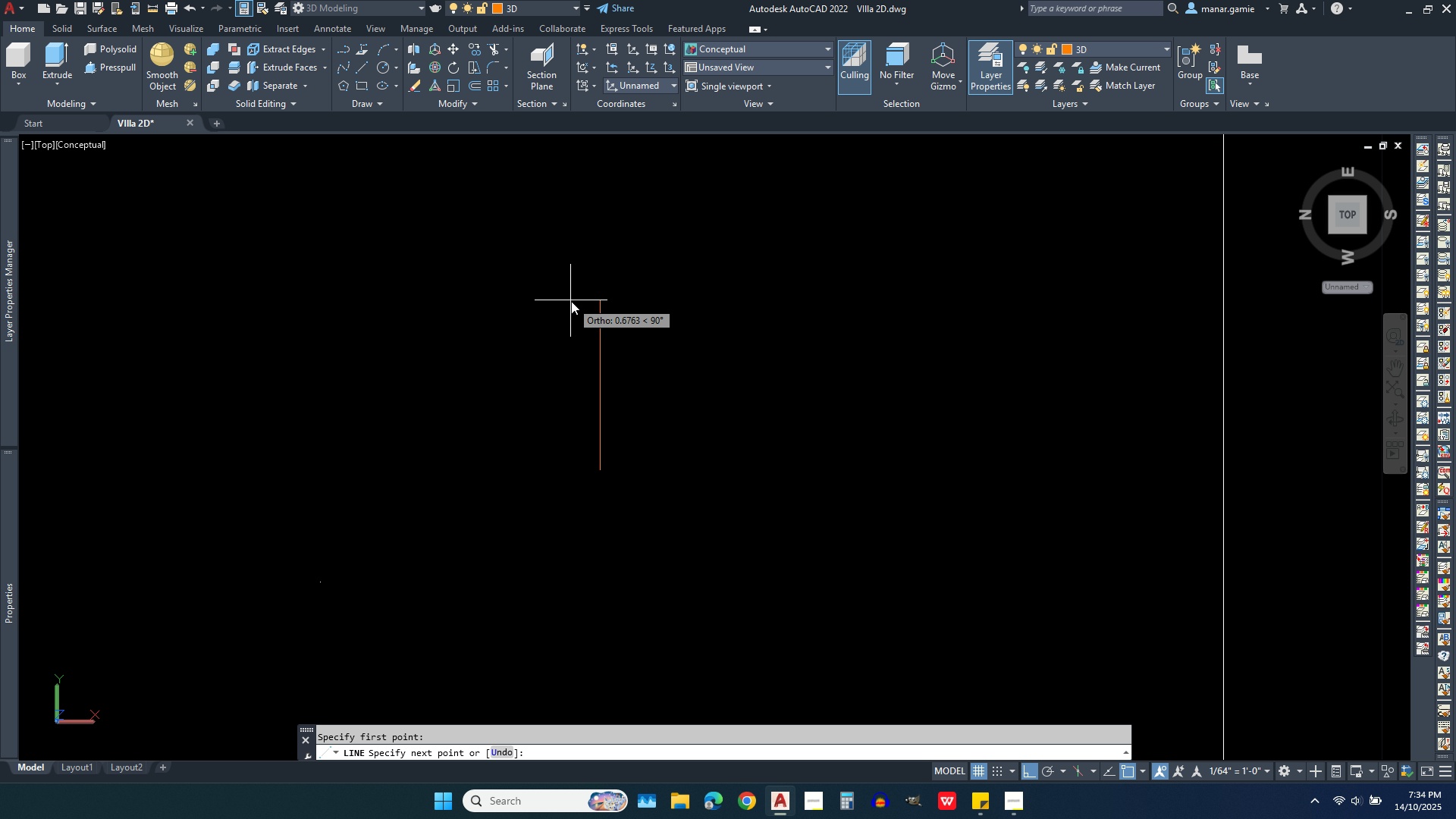 
type(.45)
 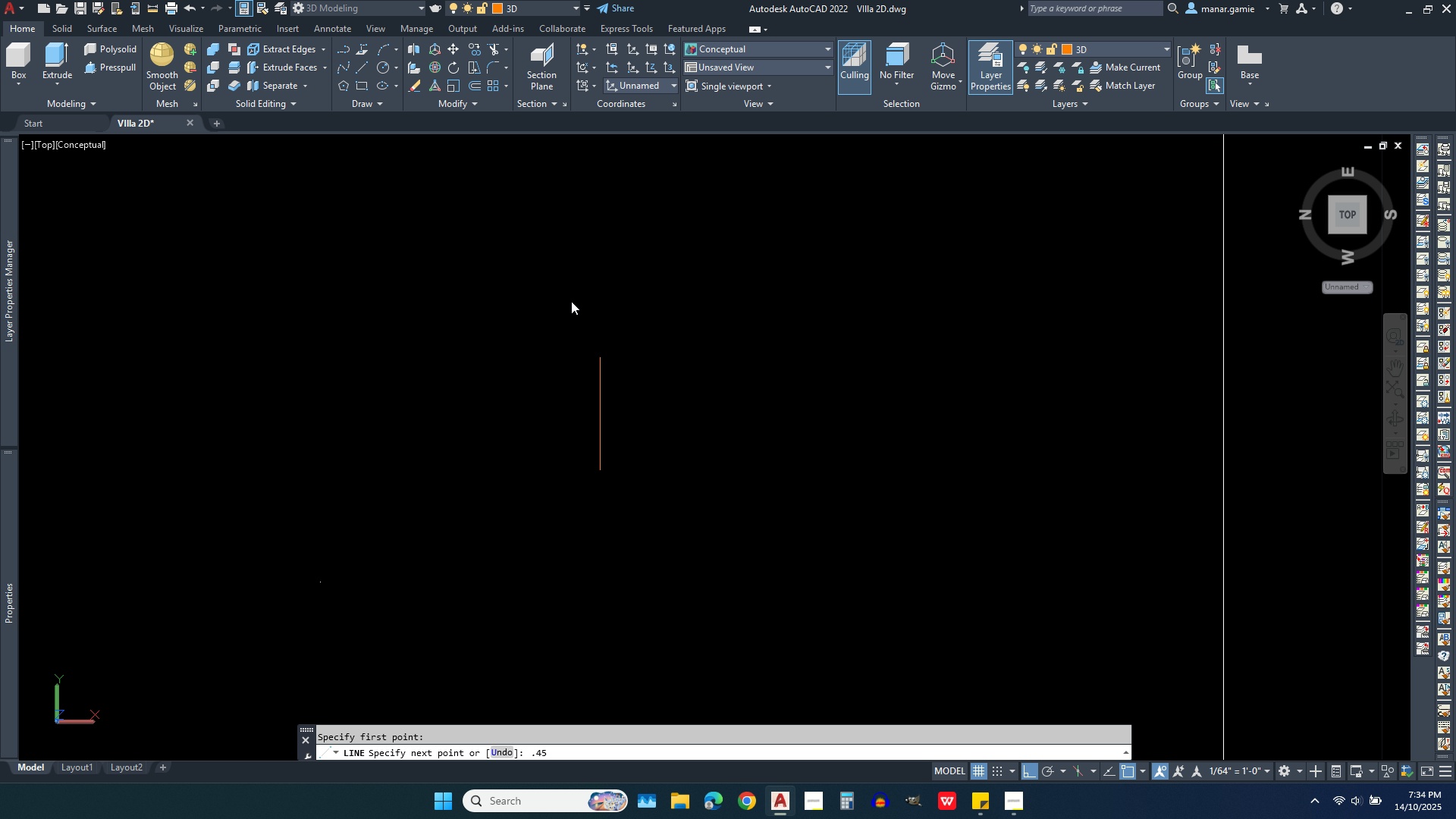 
key(Enter)
 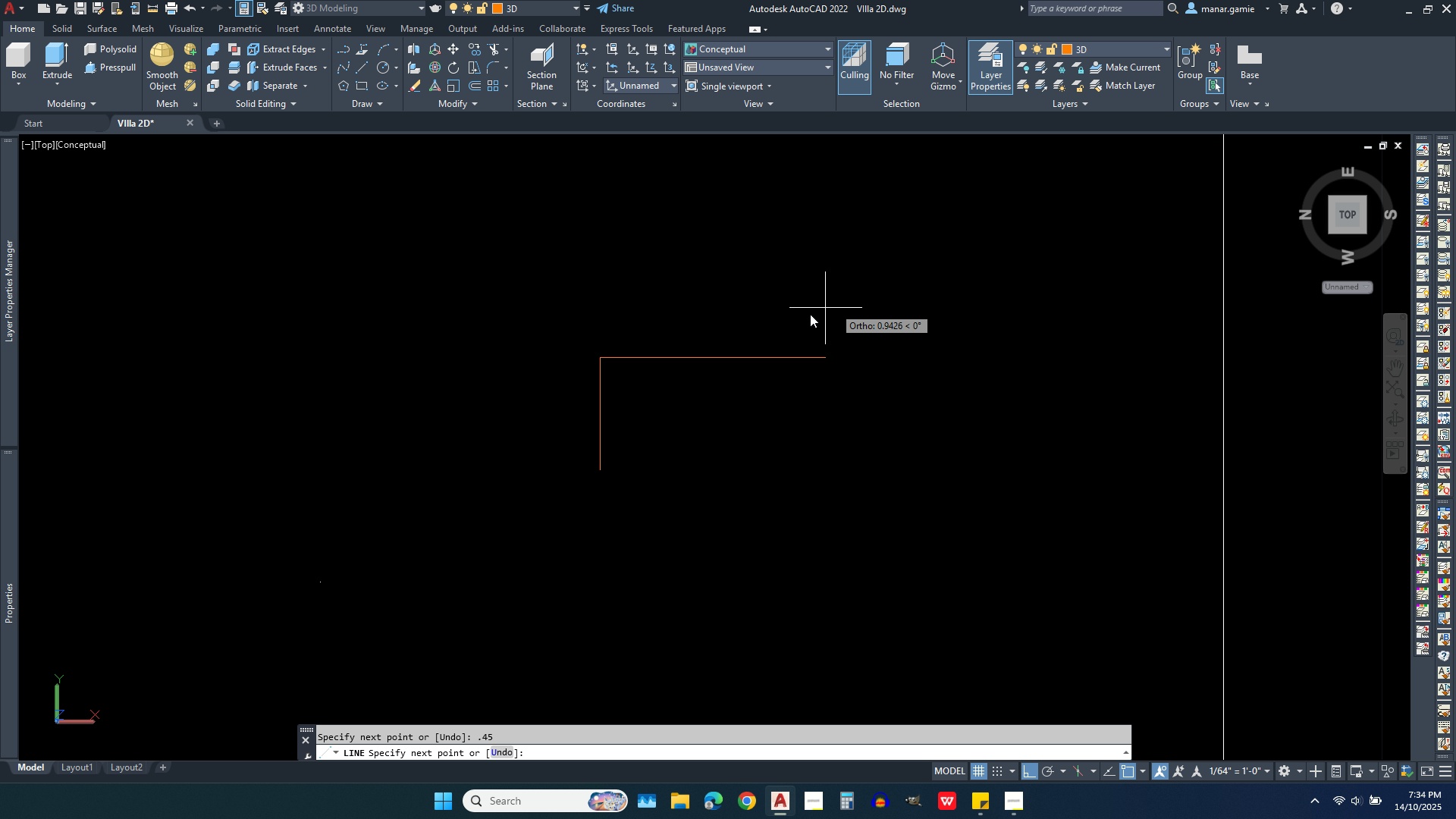 
right_click([802, 317])
 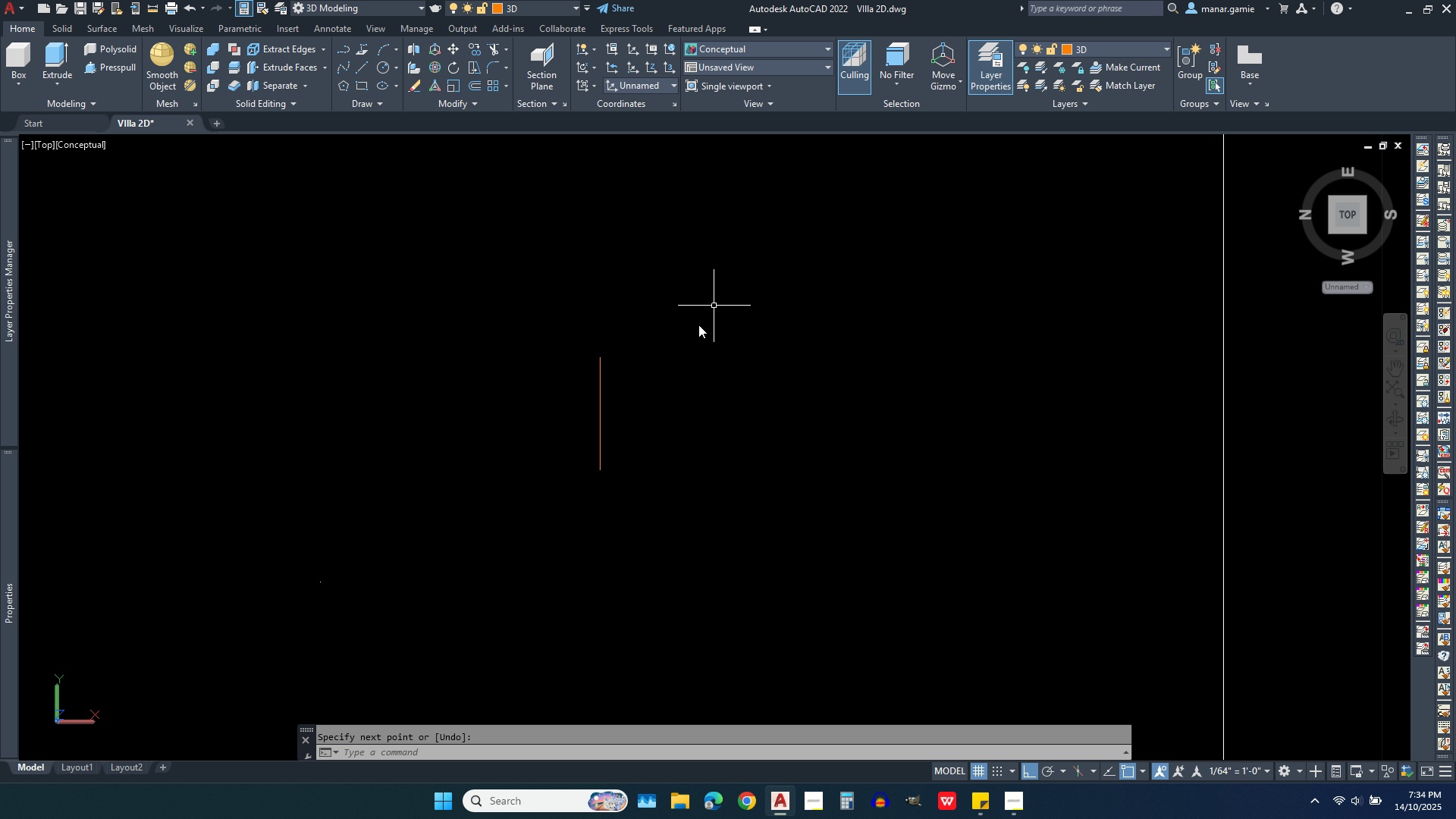 
scroll: coordinate [587, 415], scroll_direction: up, amount: 3.0
 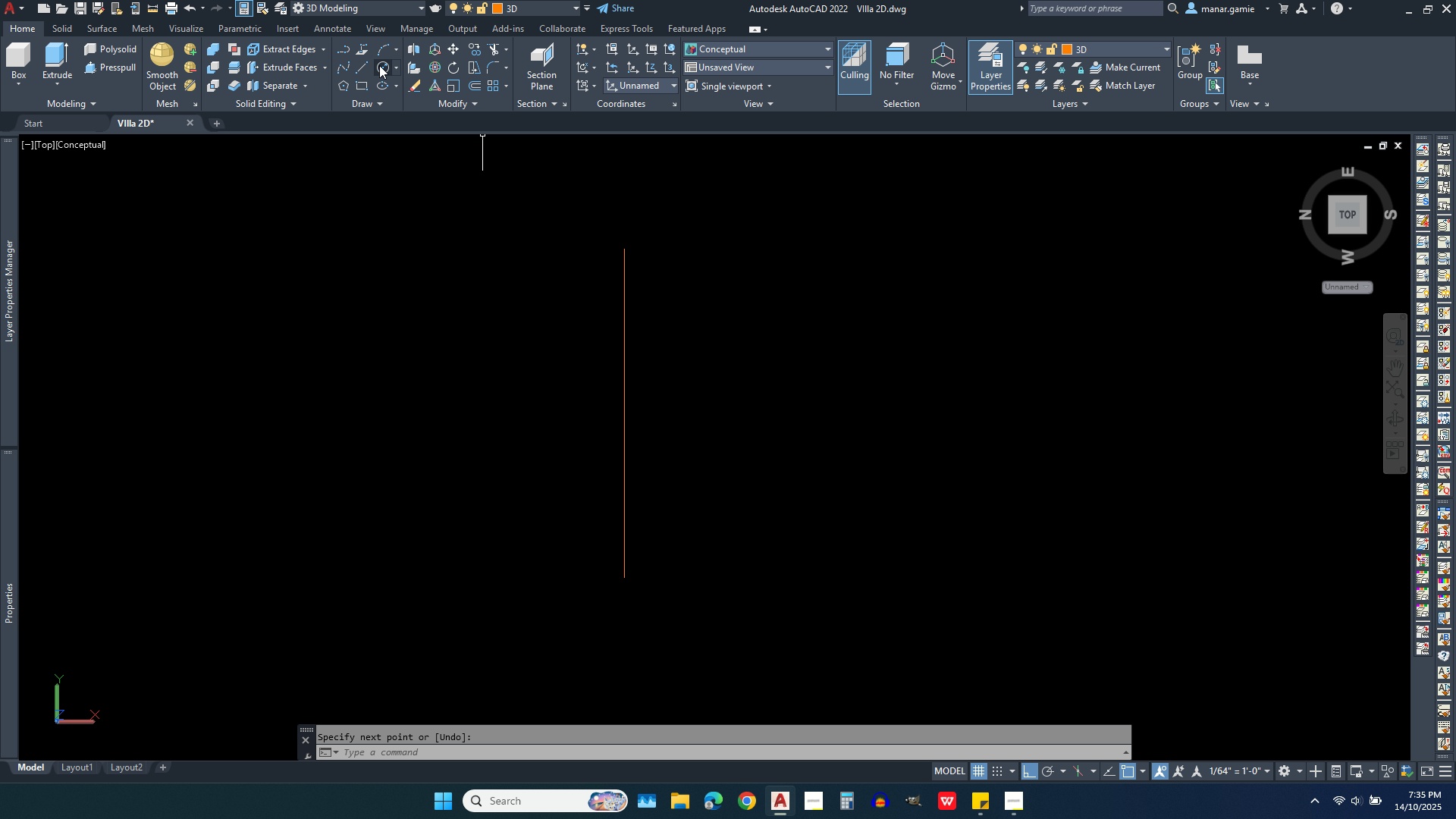 
left_click([384, 67])
 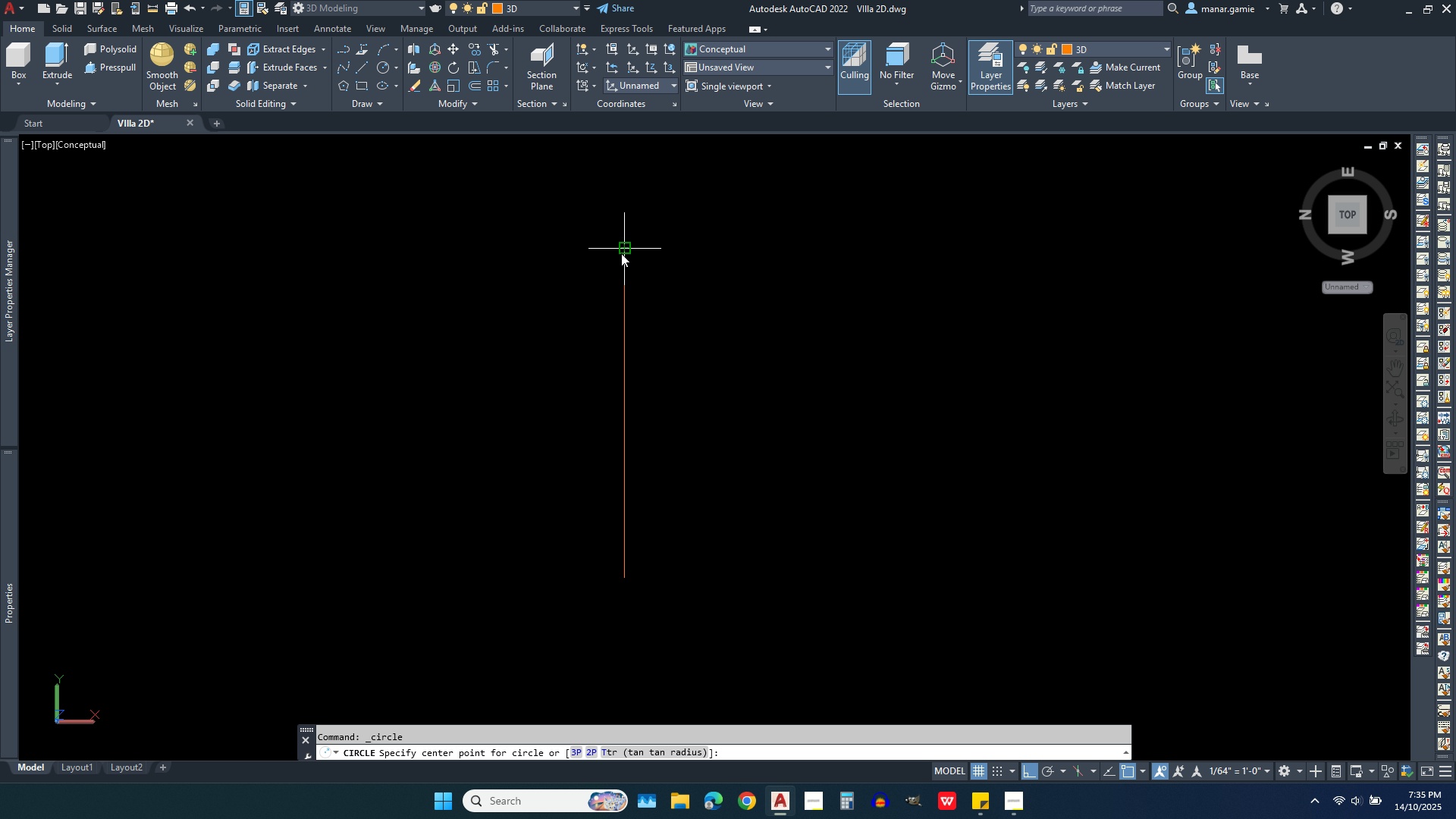 
left_click([621, 253])
 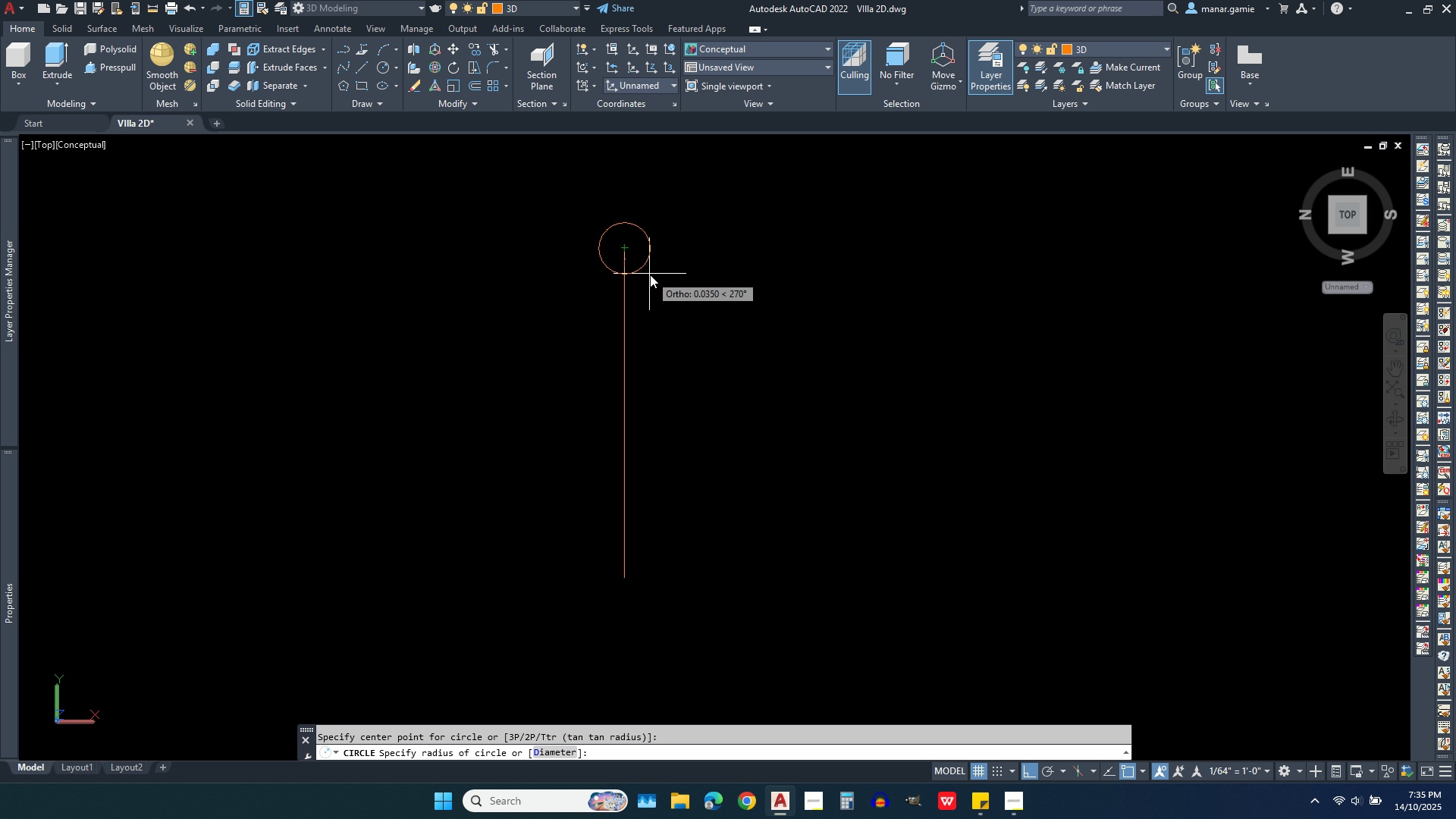 
wait(5.02)
 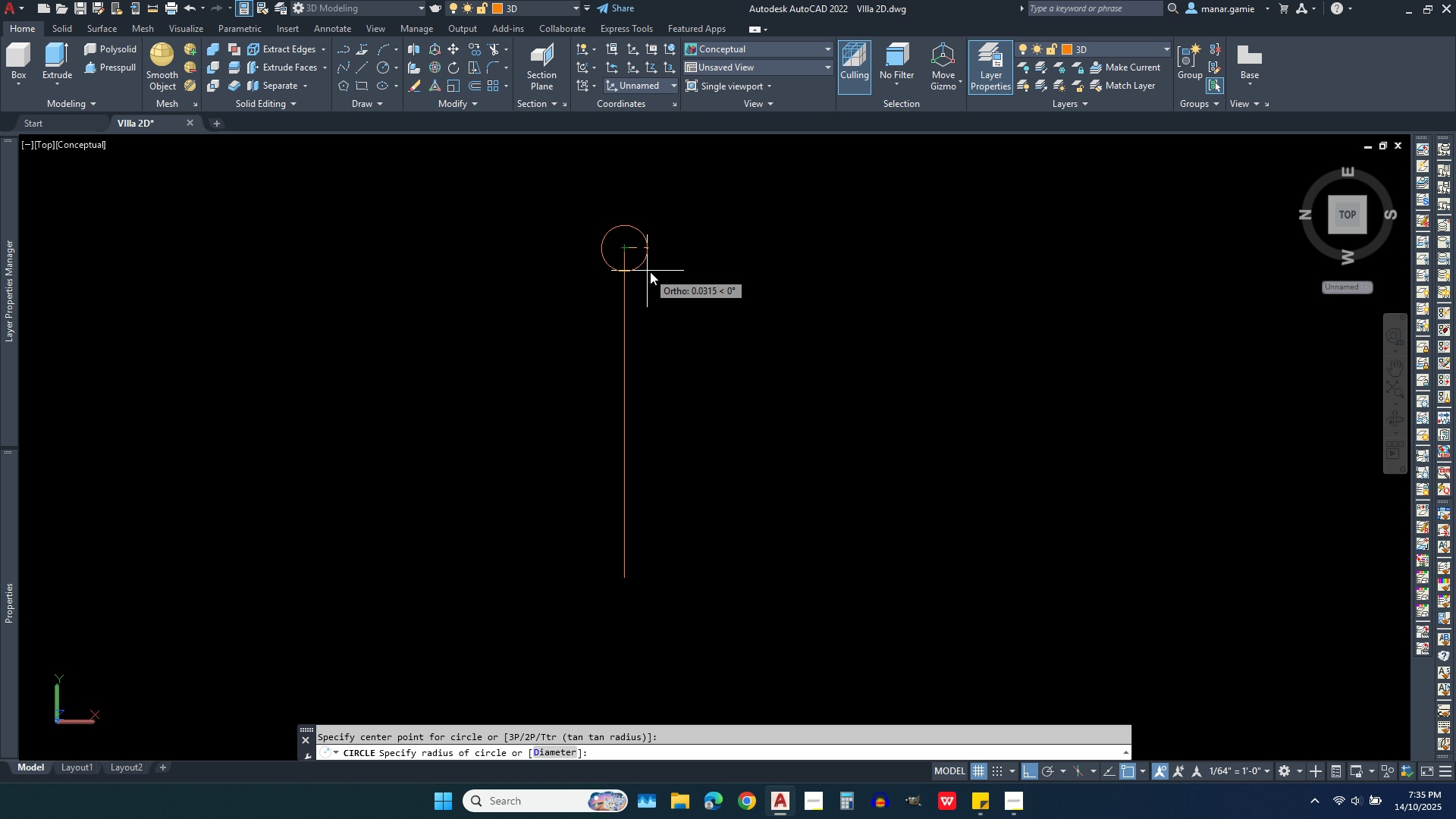 
left_click([650, 275])
 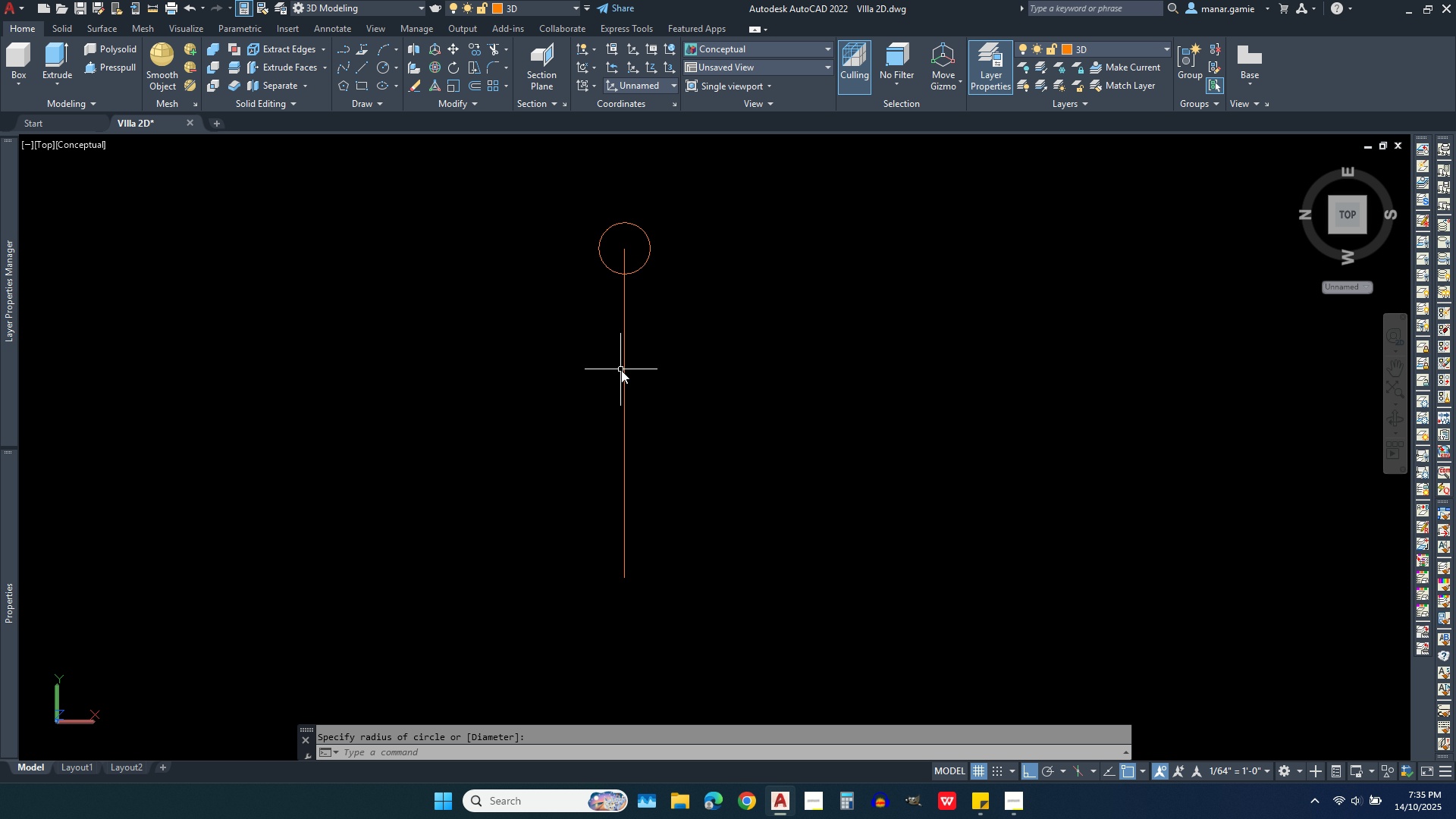 
scroll: coordinate [619, 331], scroll_direction: up, amount: 3.0
 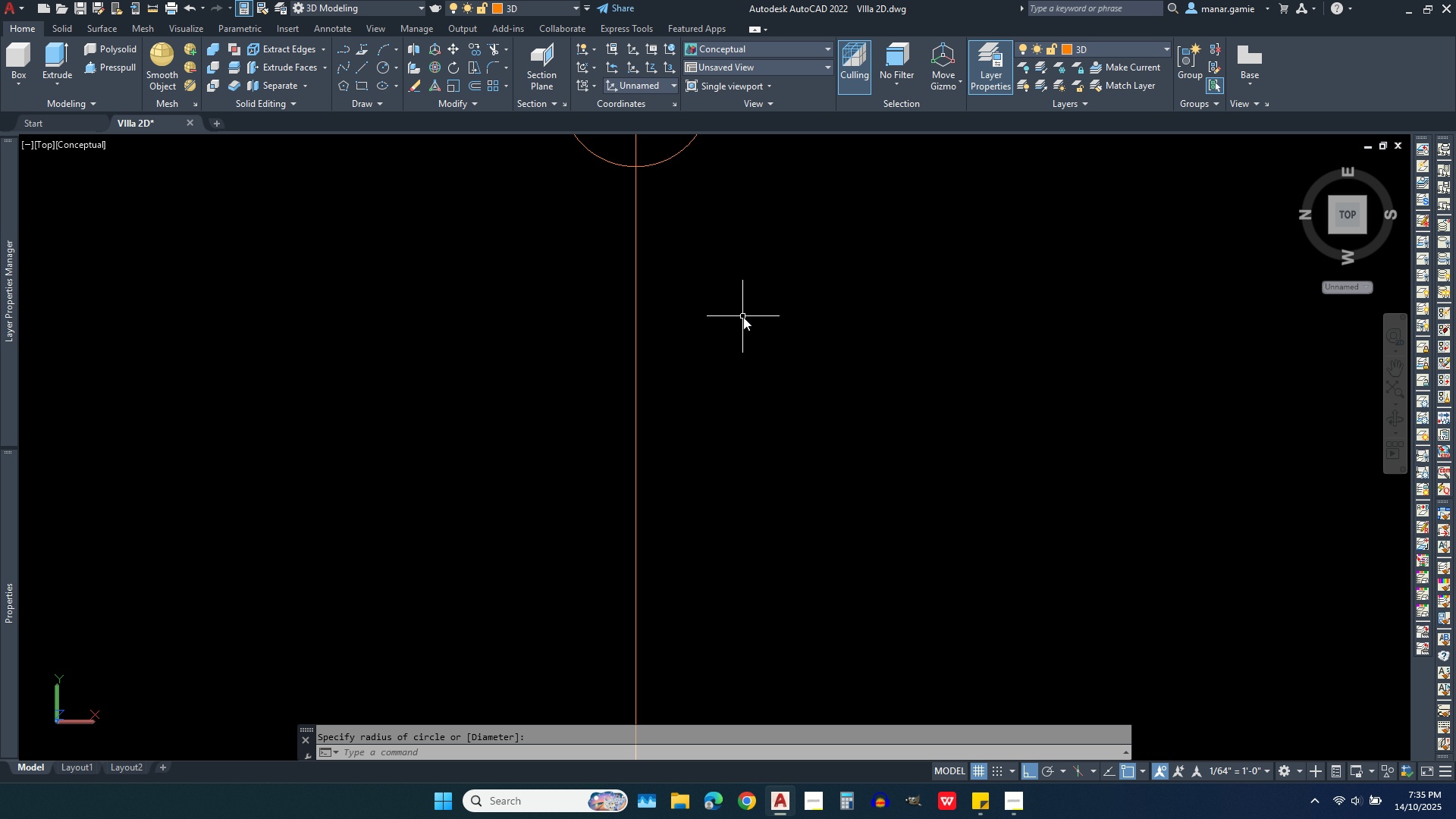 
scroll: coordinate [743, 317], scroll_direction: down, amount: 2.0
 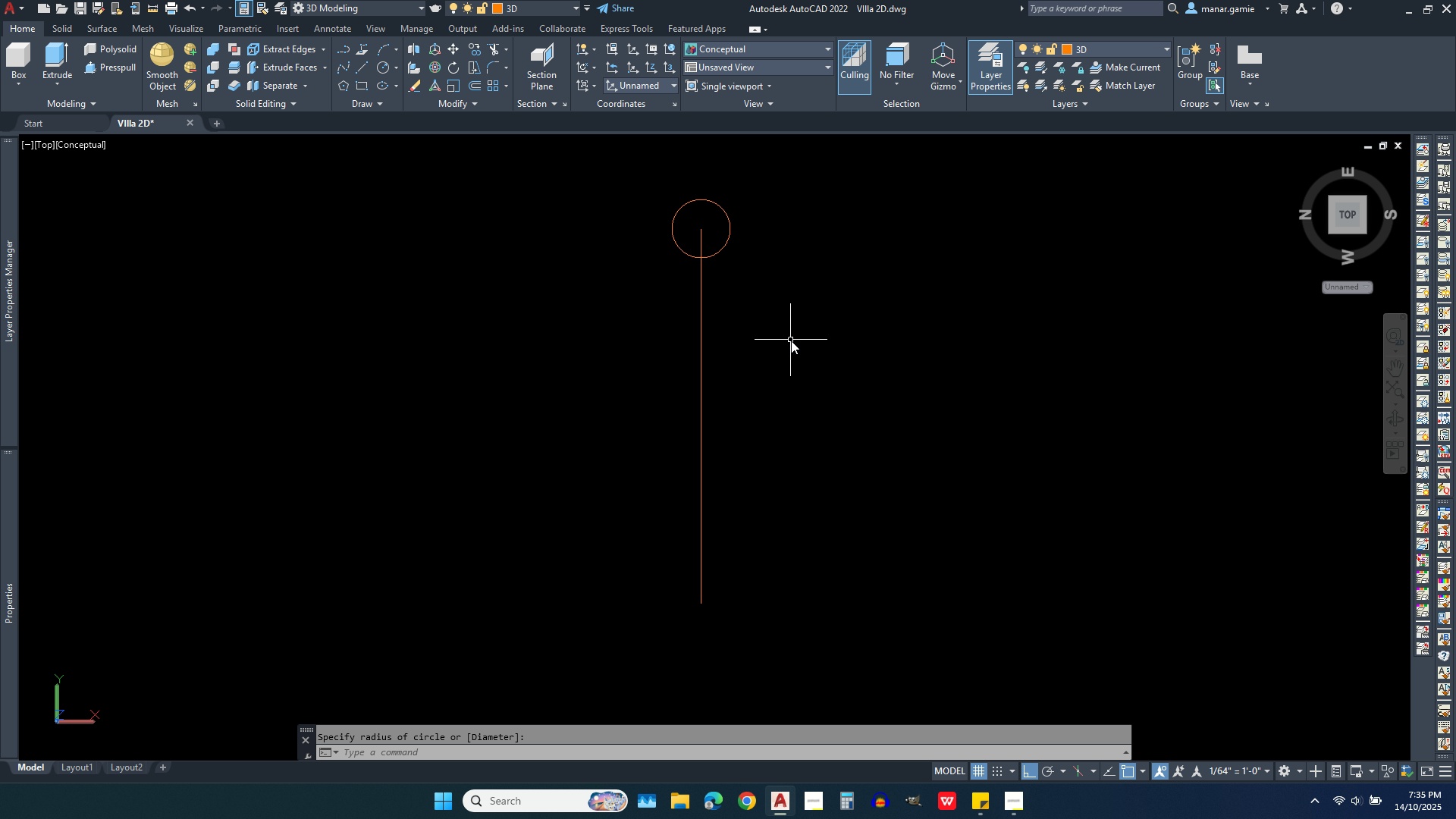 
wait(10.88)
 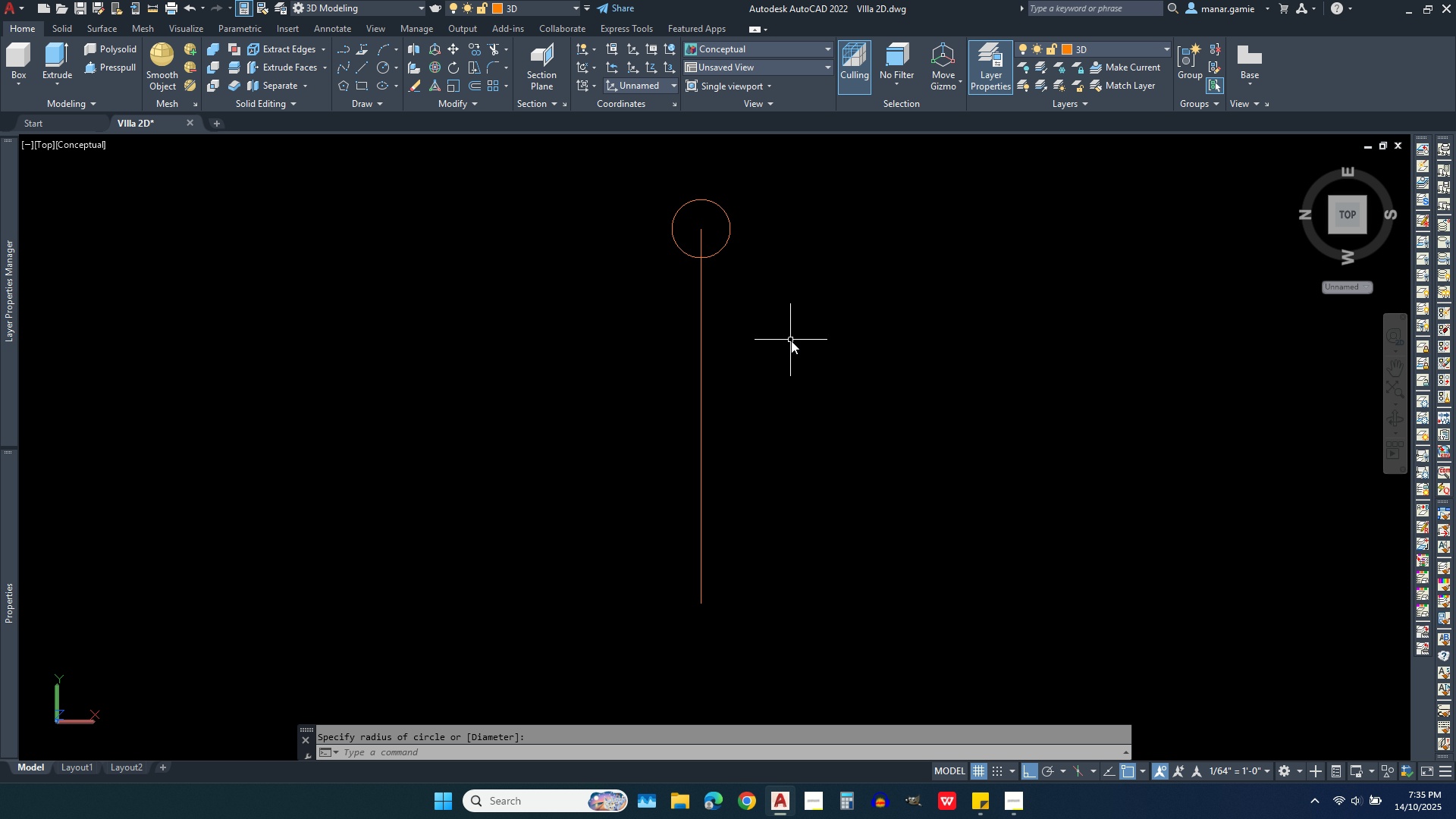 
left_click([154, 8])
 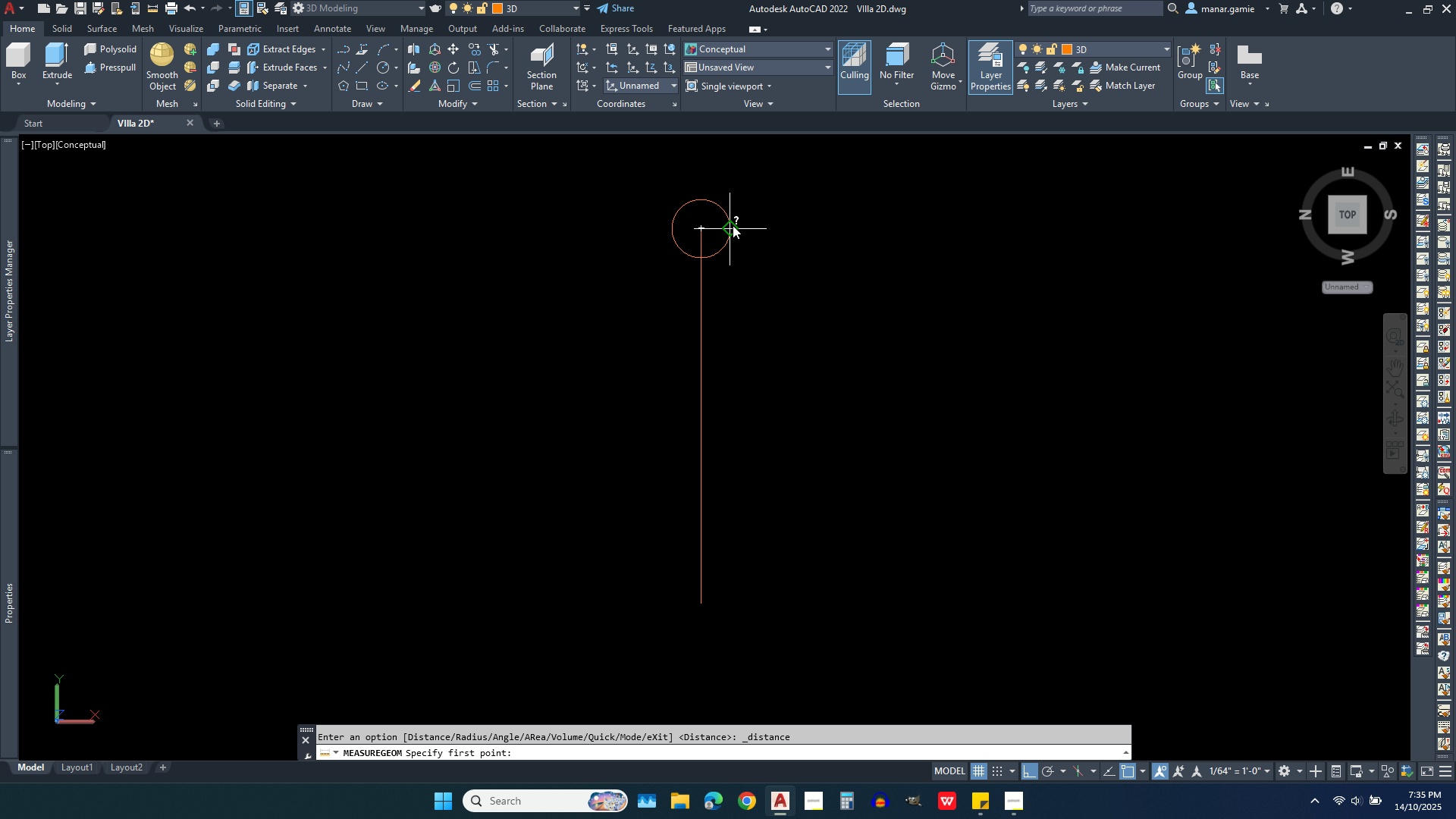 
left_click([733, 225])
 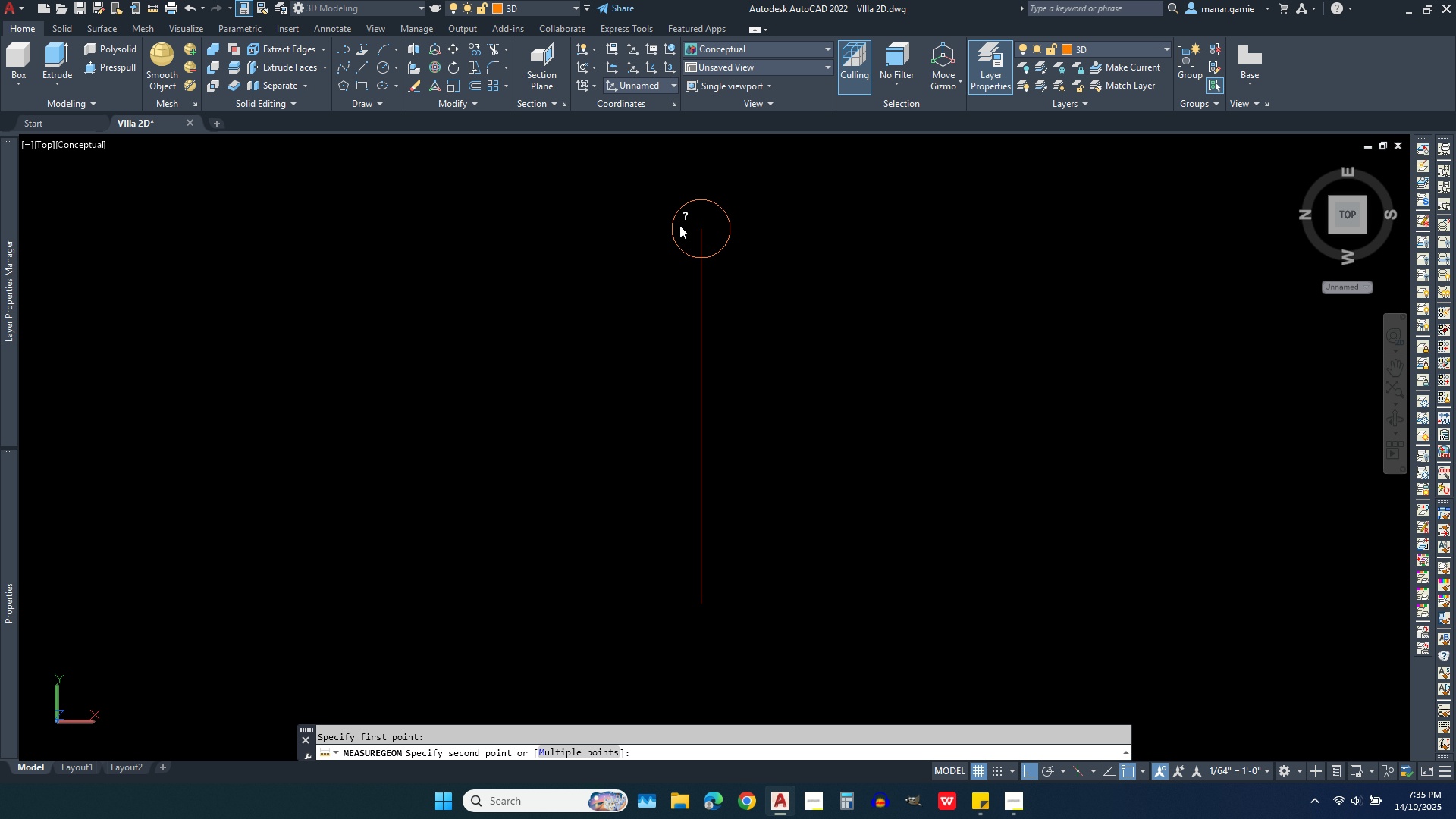 
left_click([679, 225])
 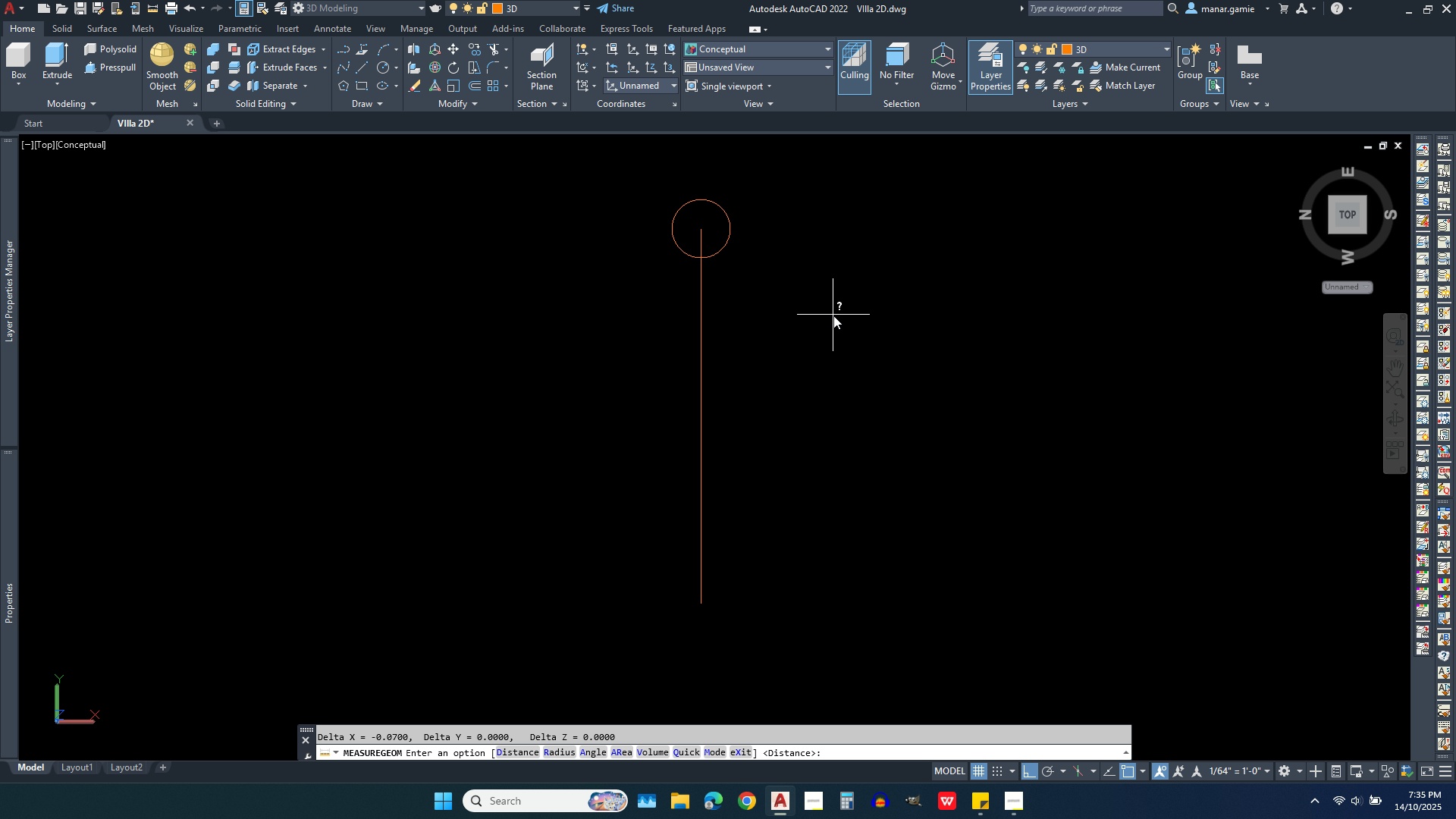 
scroll: coordinate [833, 315], scroll_direction: down, amount: 1.0
 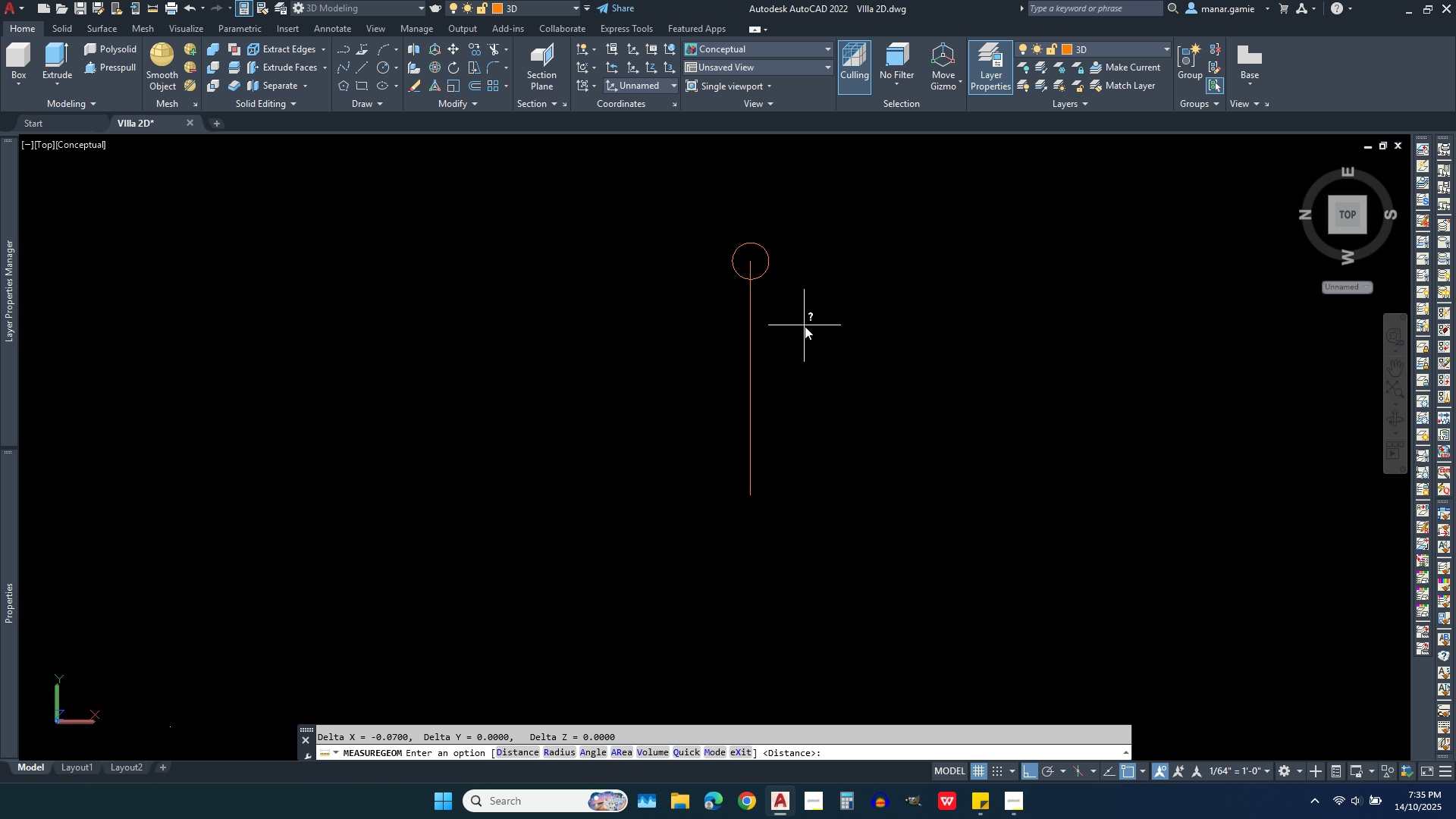 
scroll: coordinate [764, 263], scroll_direction: up, amount: 4.0
 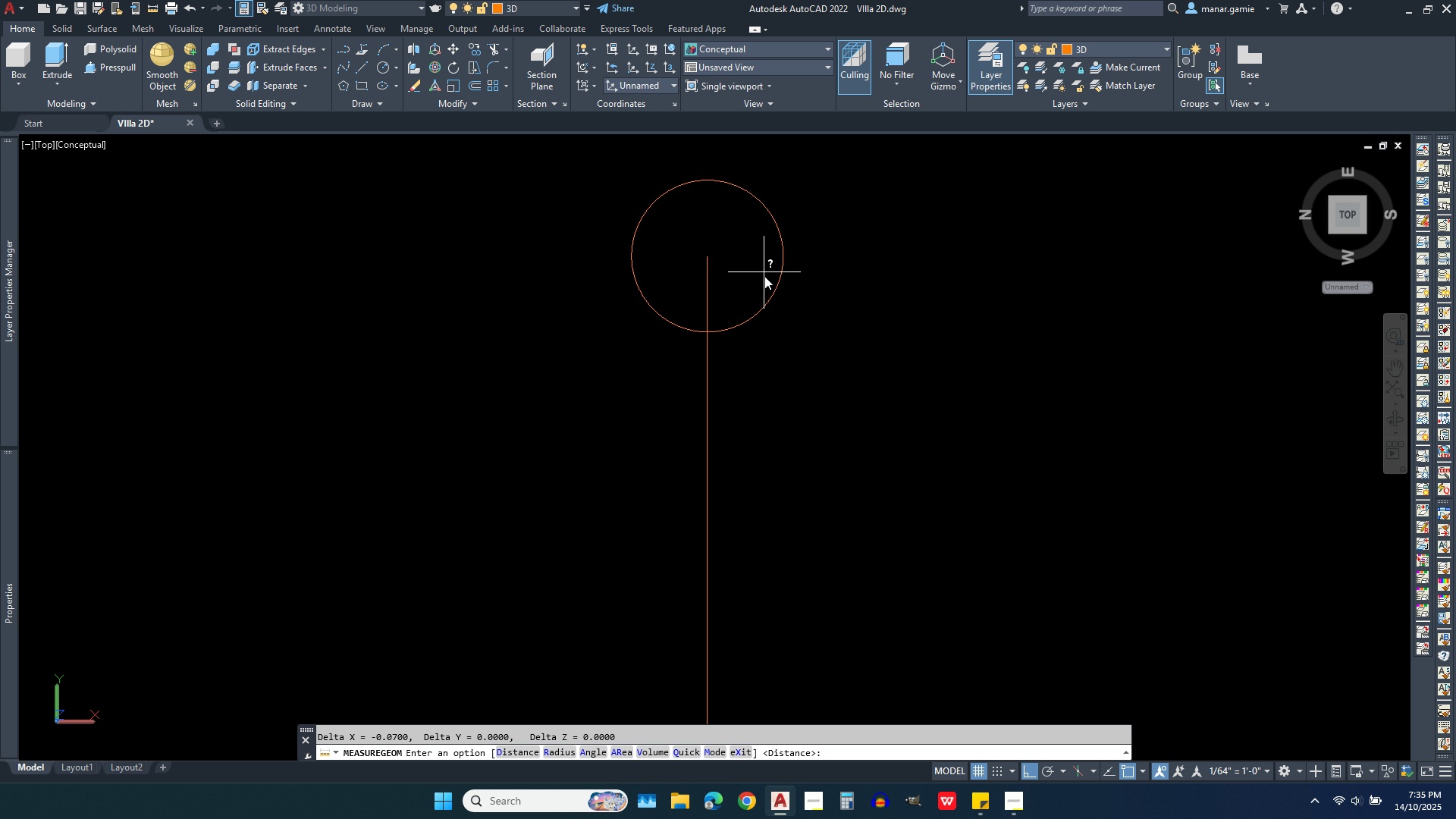 
key(Escape)
 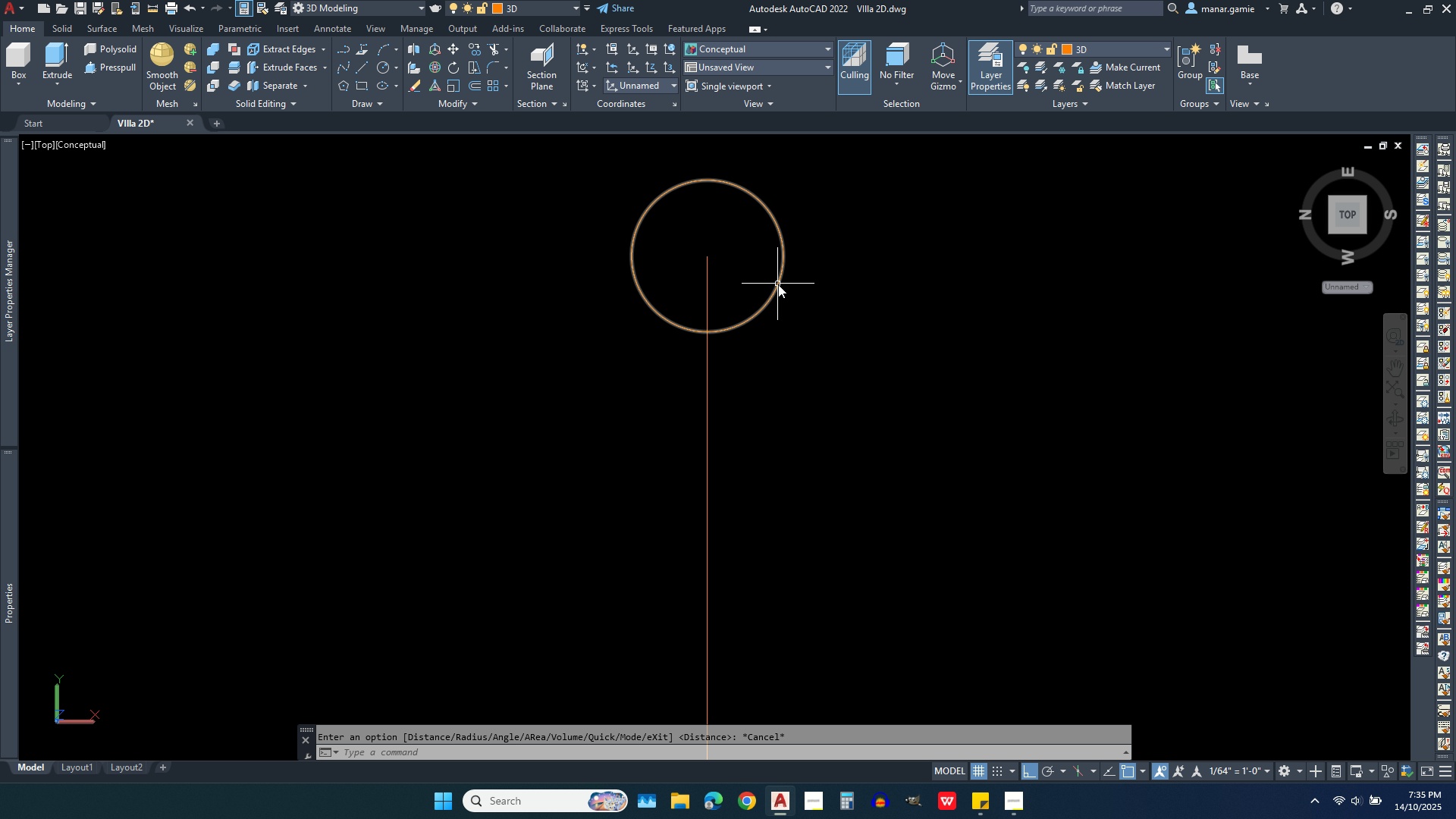 
left_click([778, 284])
 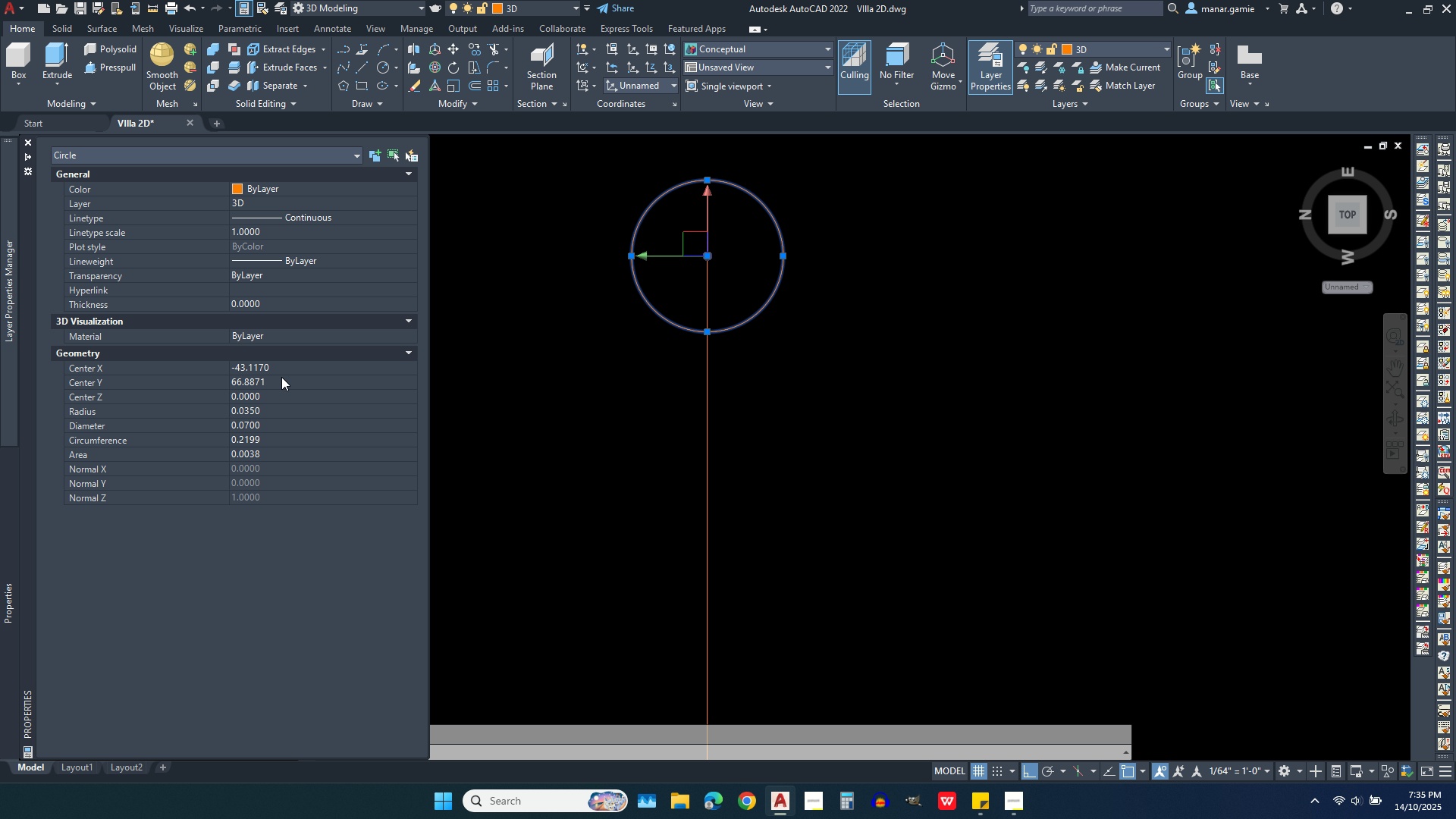 
left_click([268, 411])
 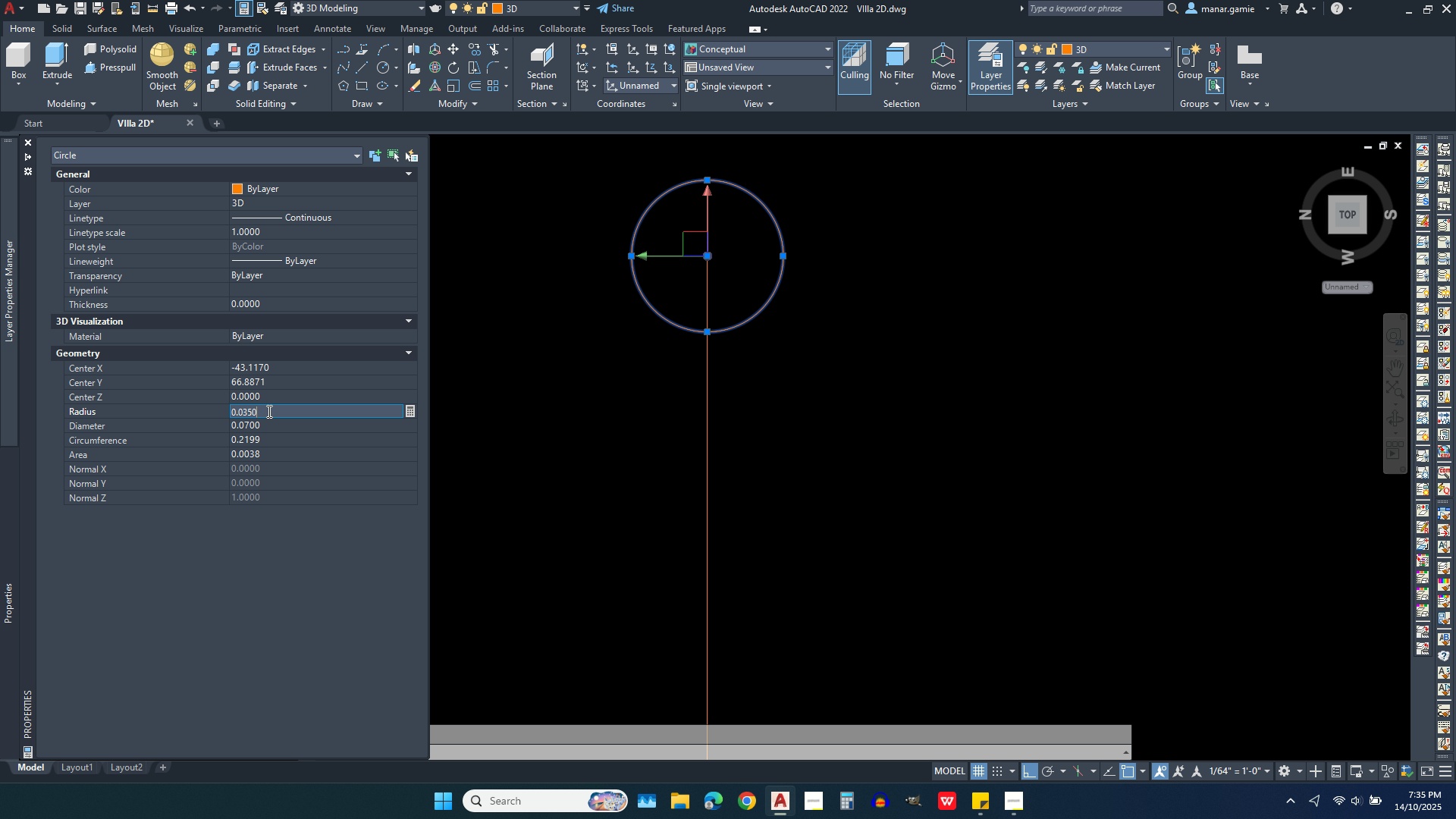 
left_click_drag(start_coordinate=[268, 411], to_coordinate=[225, 414])
 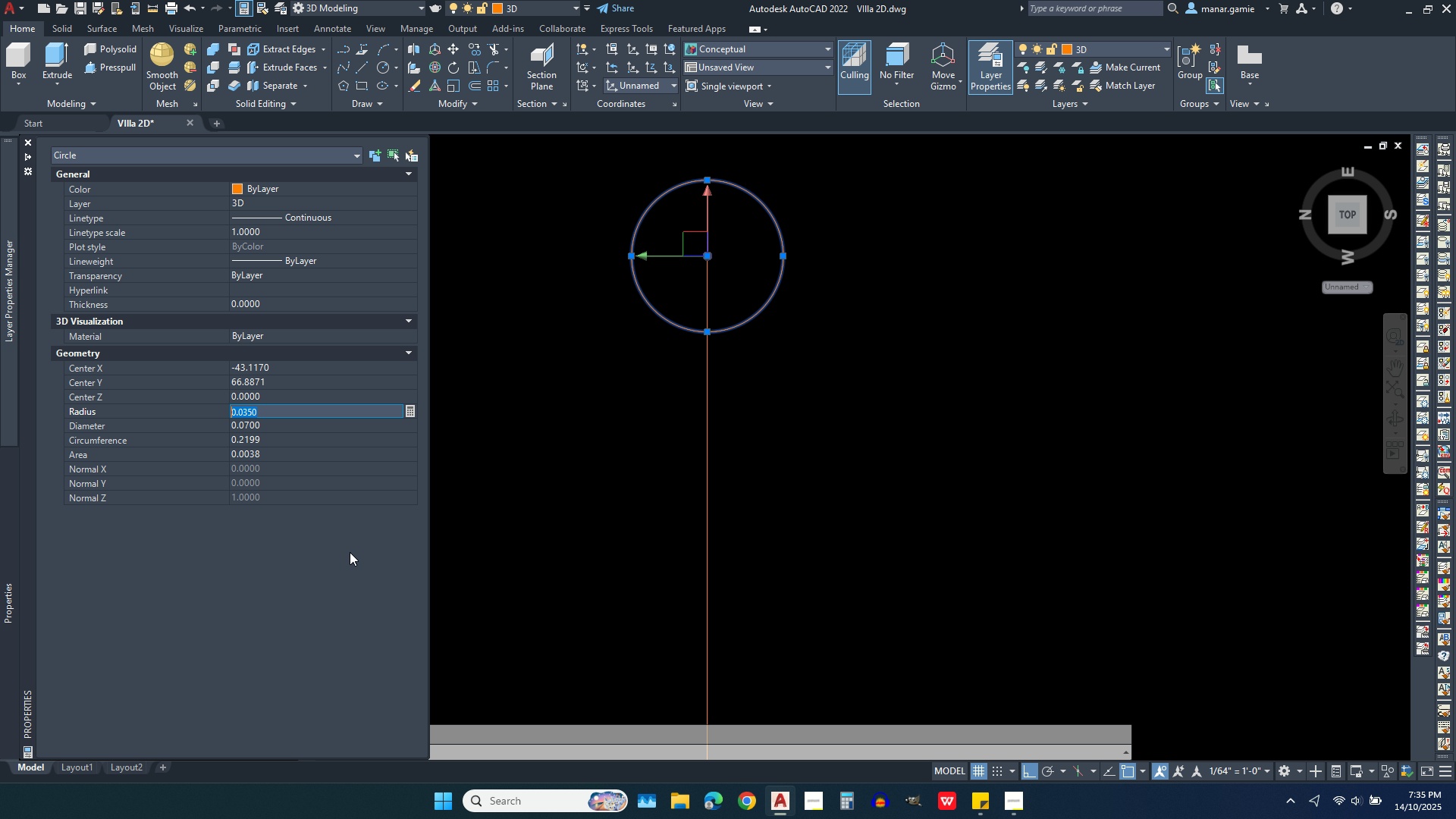 
type(.05)
 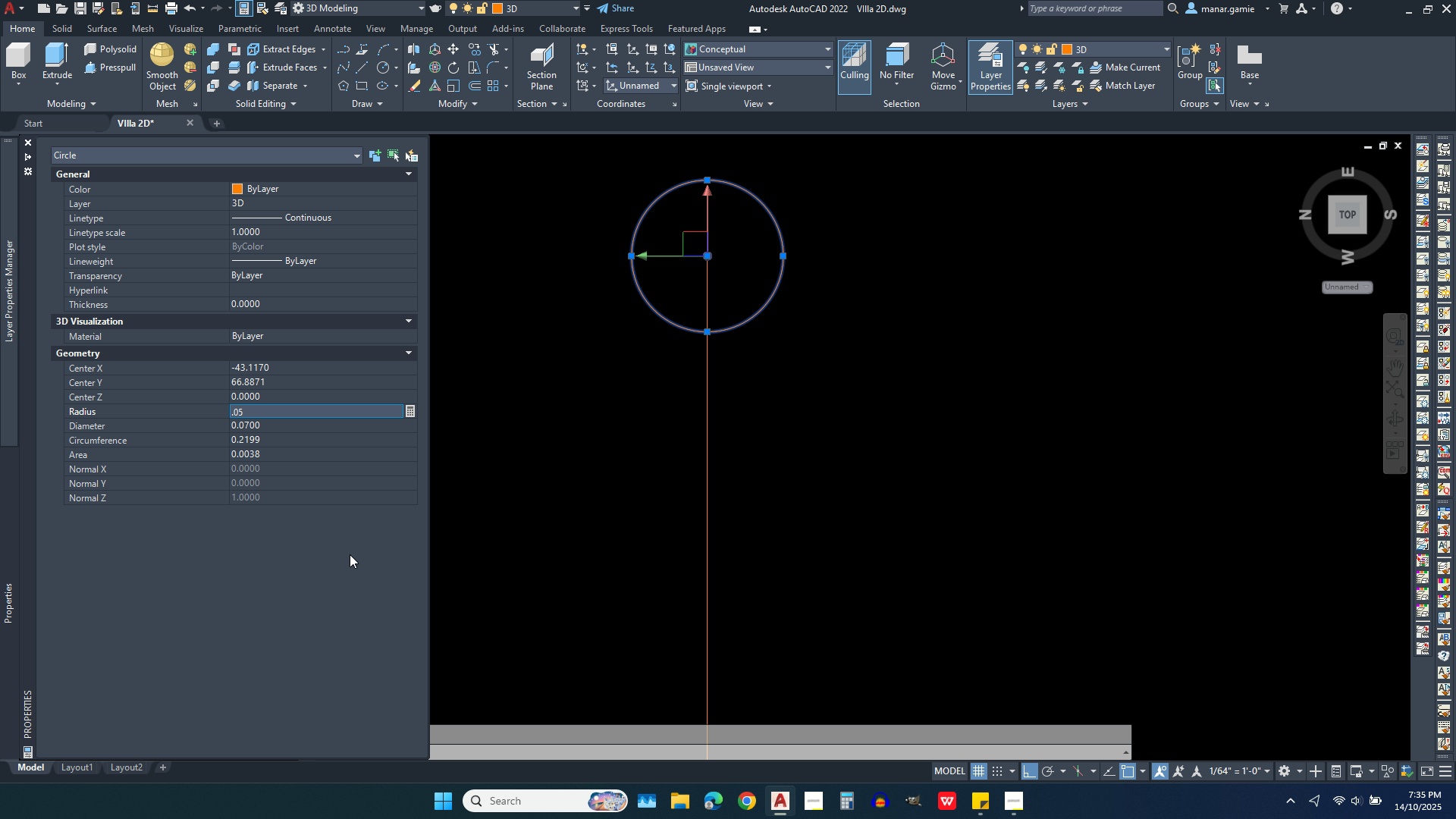 
key(Enter)
 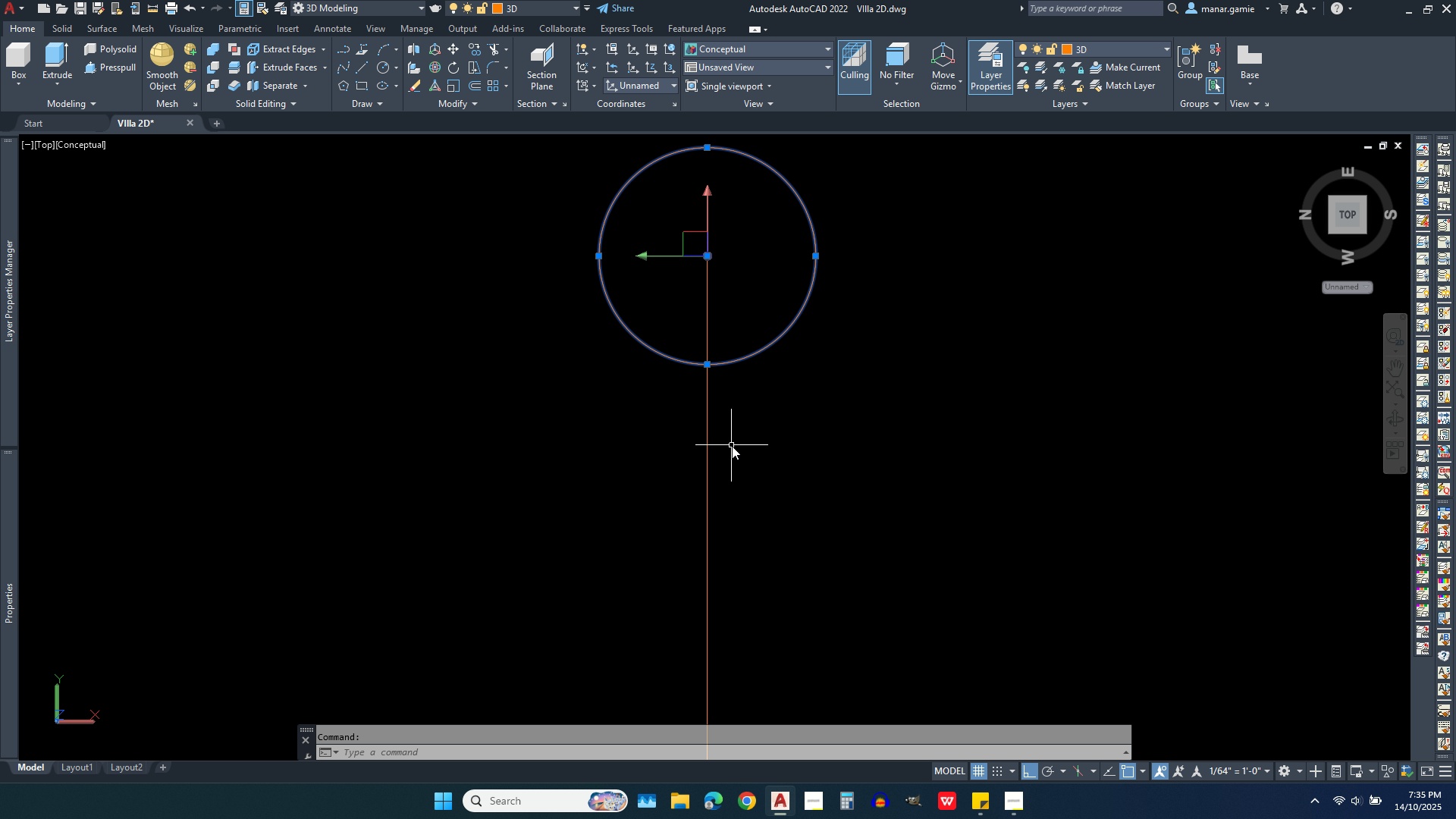 
scroll: coordinate [864, 374], scroll_direction: down, amount: 3.0
 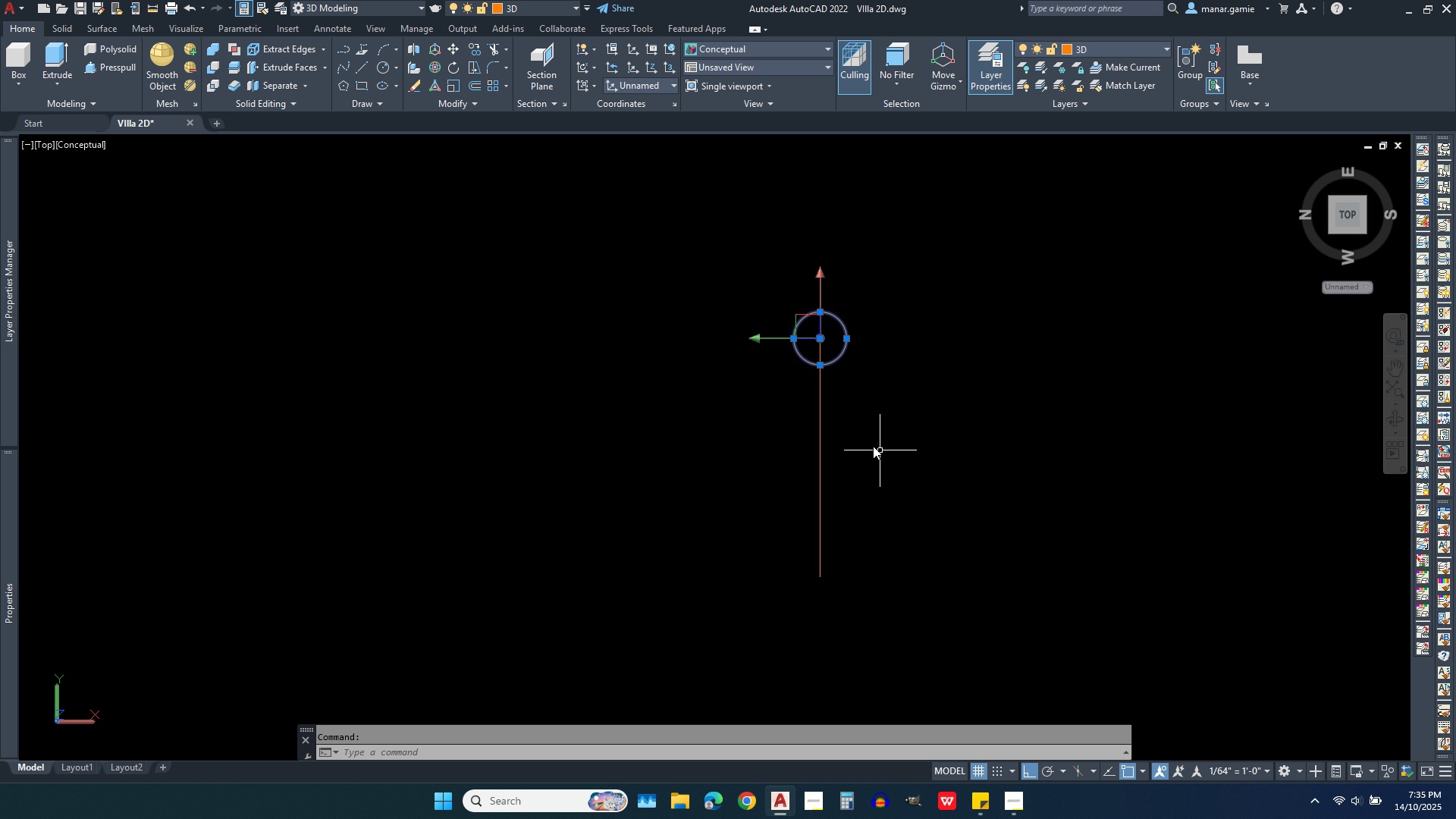 
wait(6.41)
 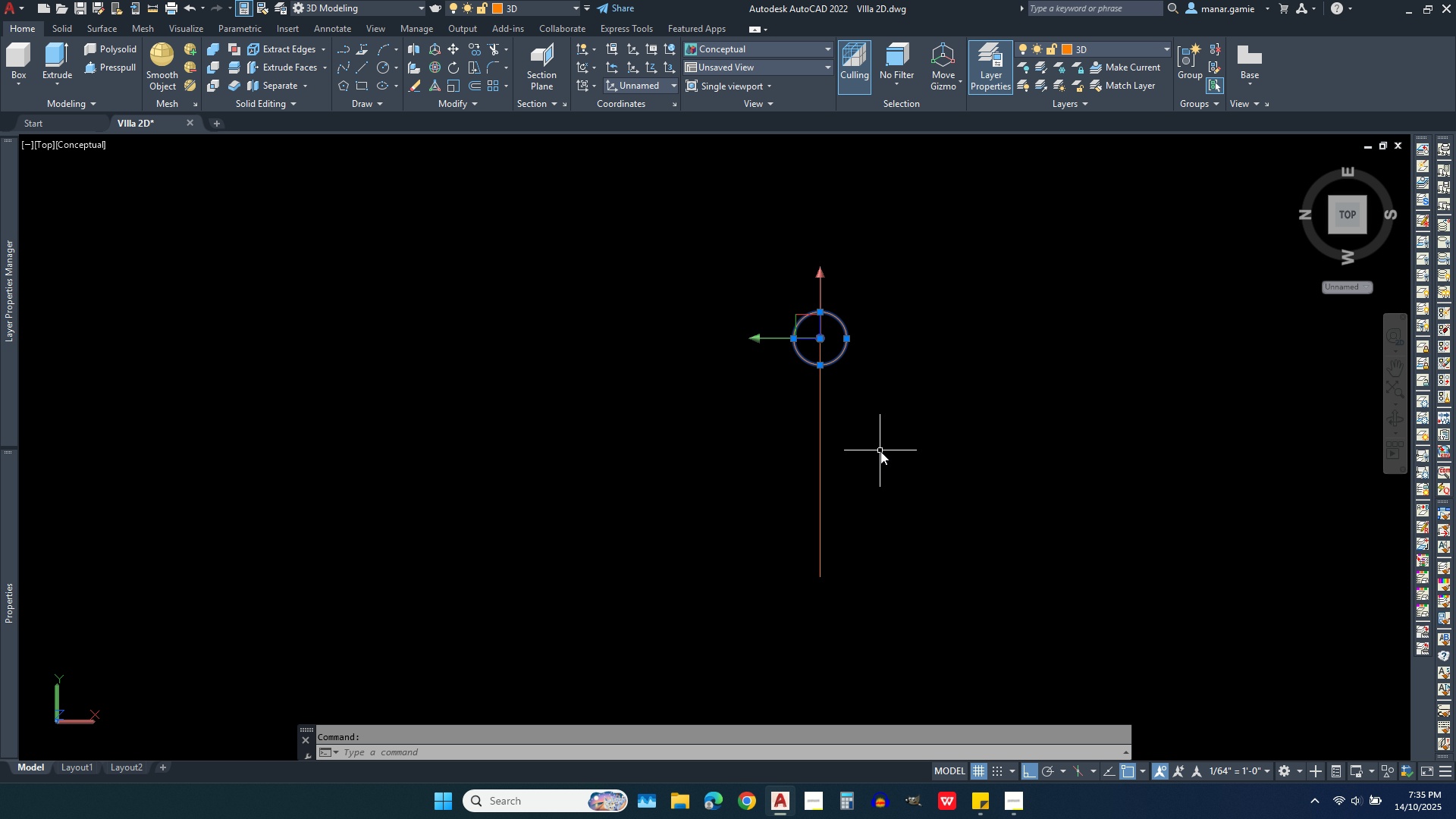 
key(Escape)
 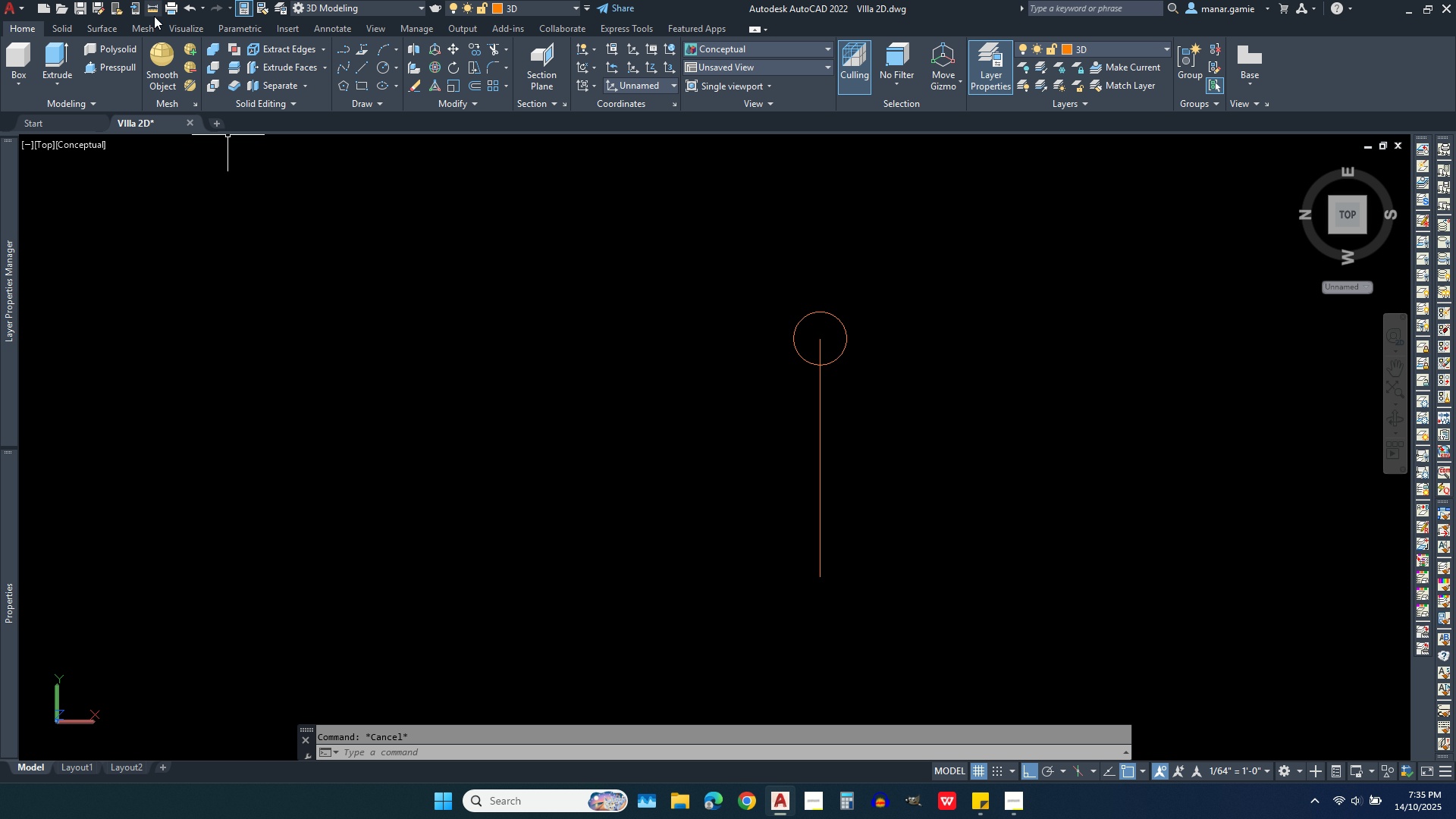 
left_click([151, 14])
 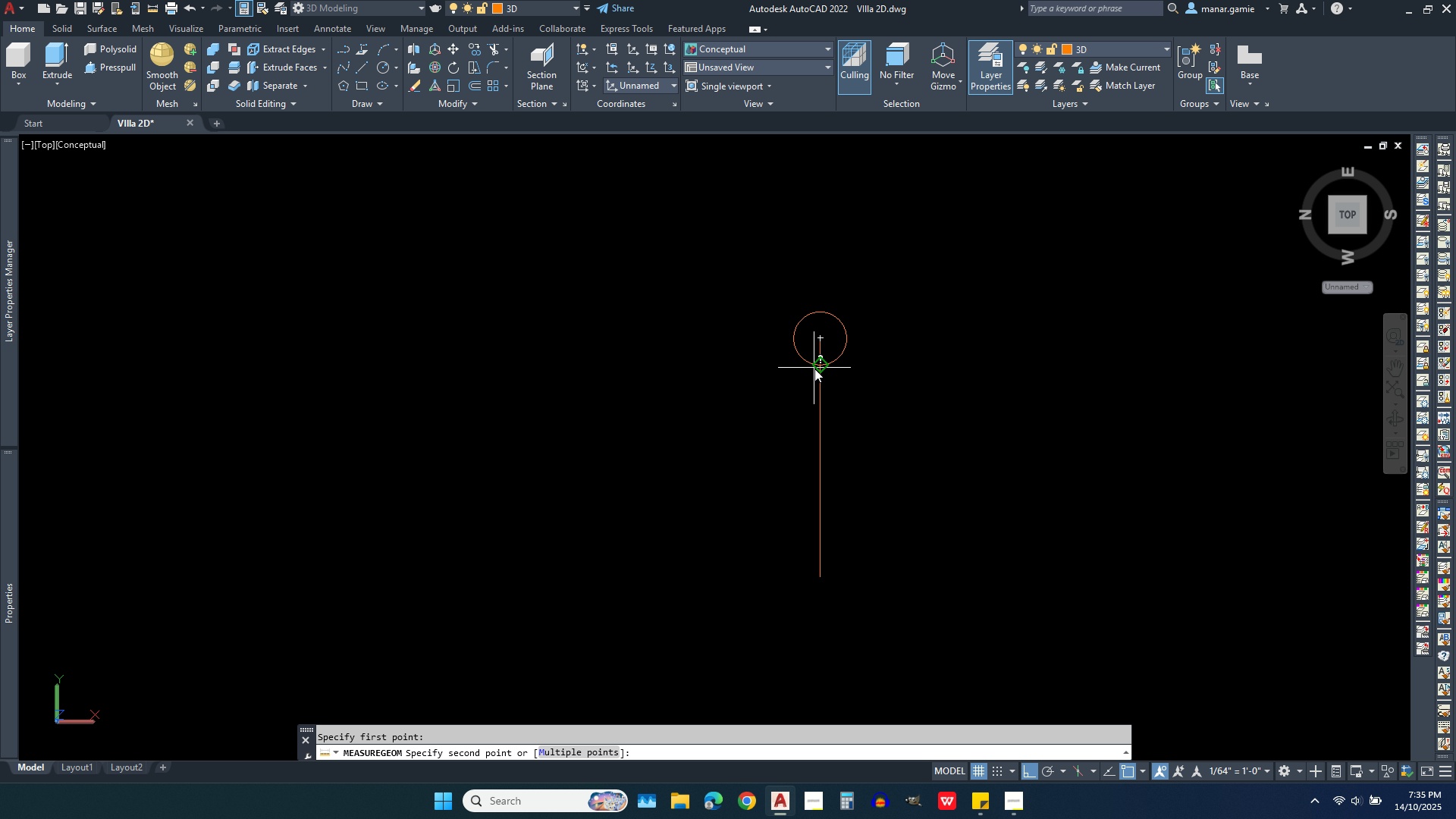 
left_click([814, 369])
 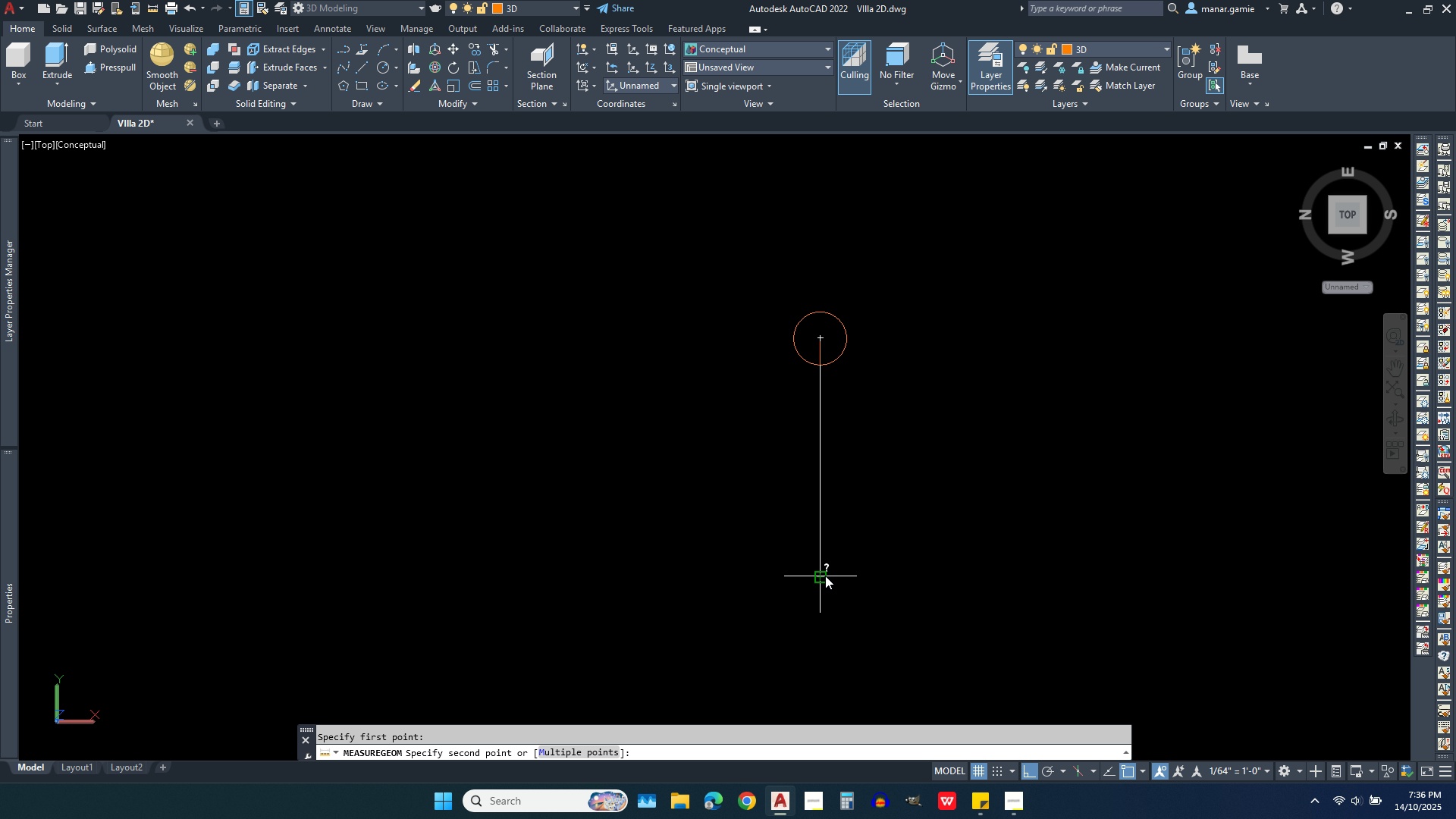 
left_click([825, 576])
 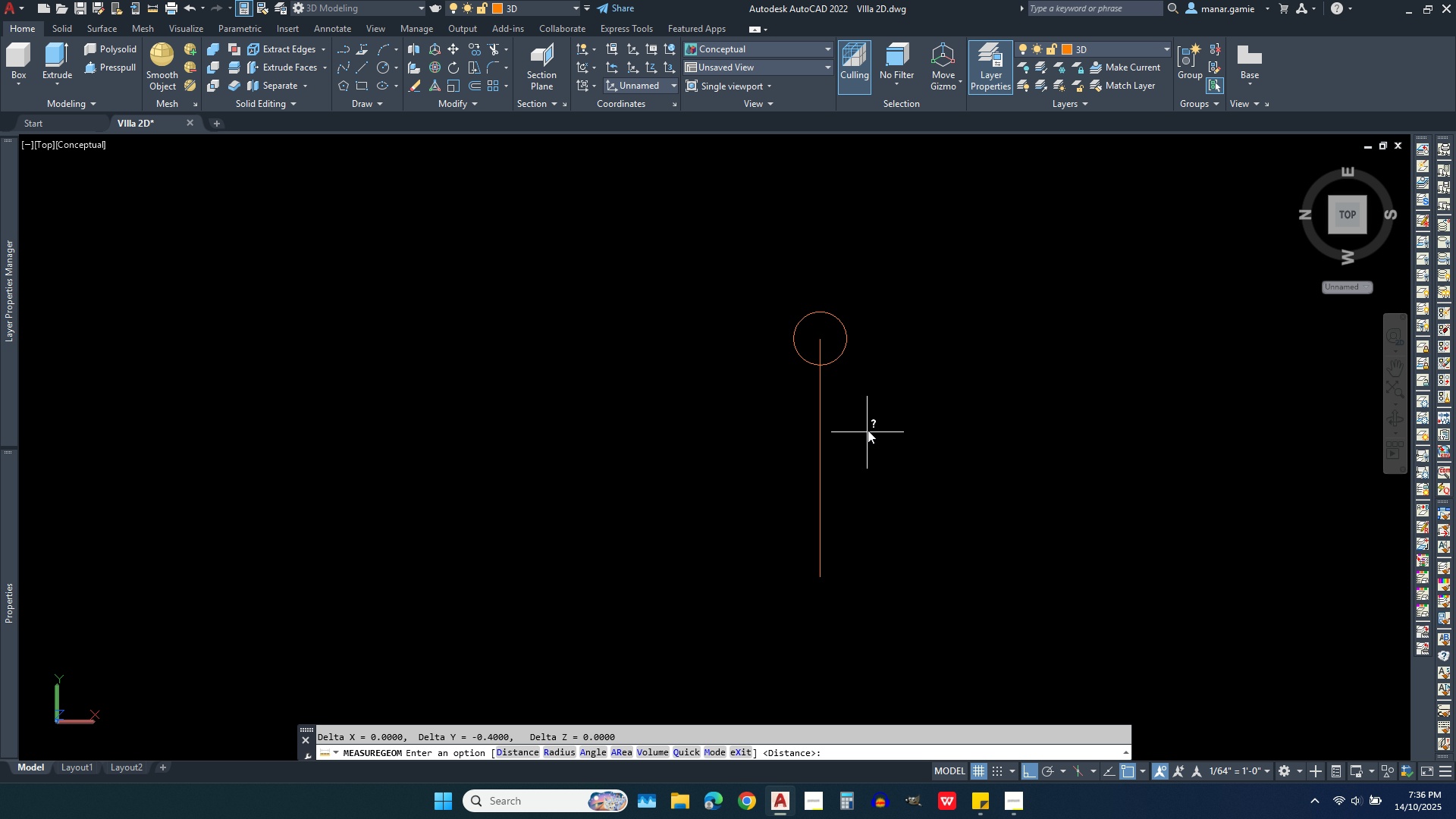 
key(Escape)
 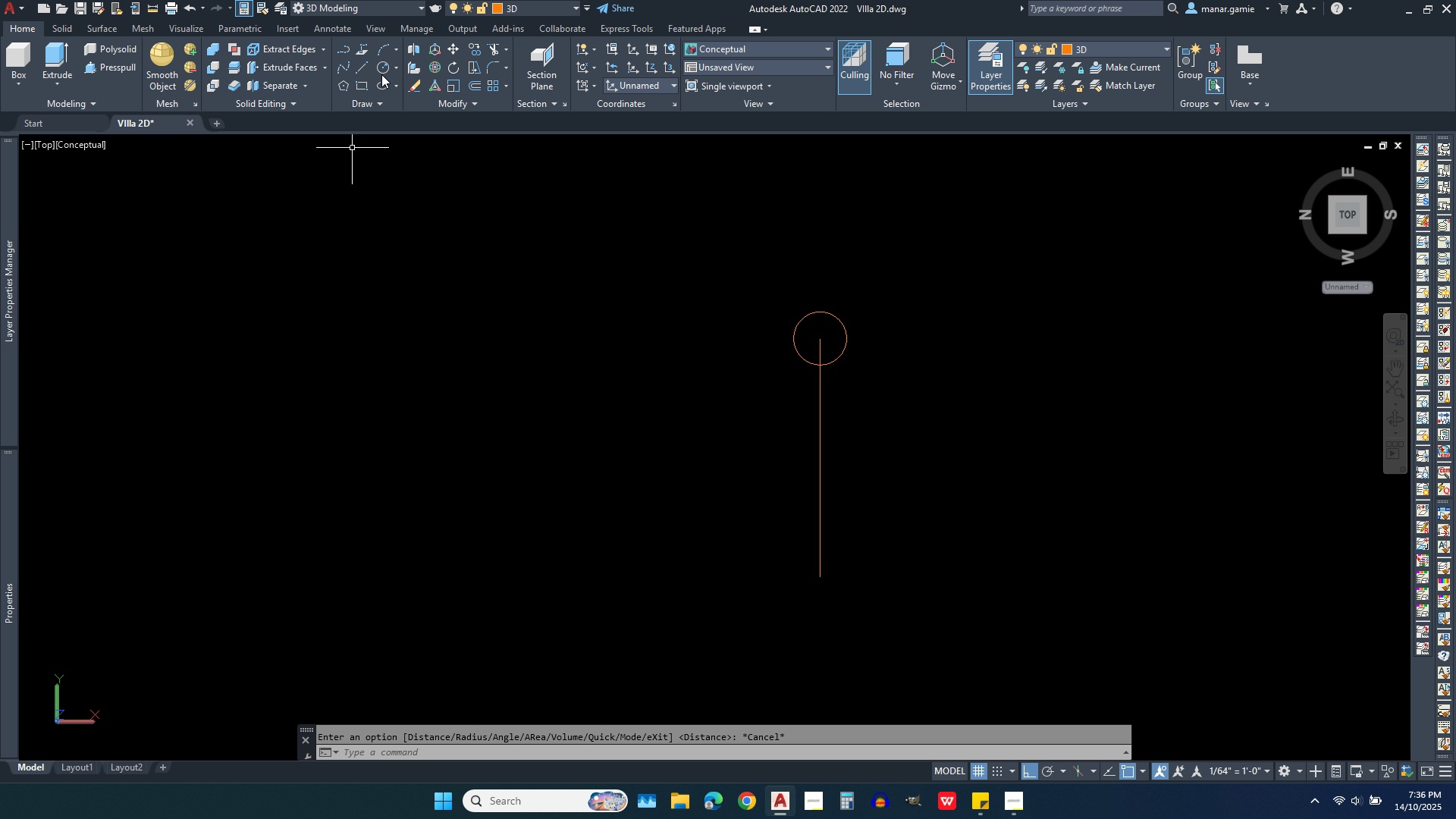 
left_click([381, 67])
 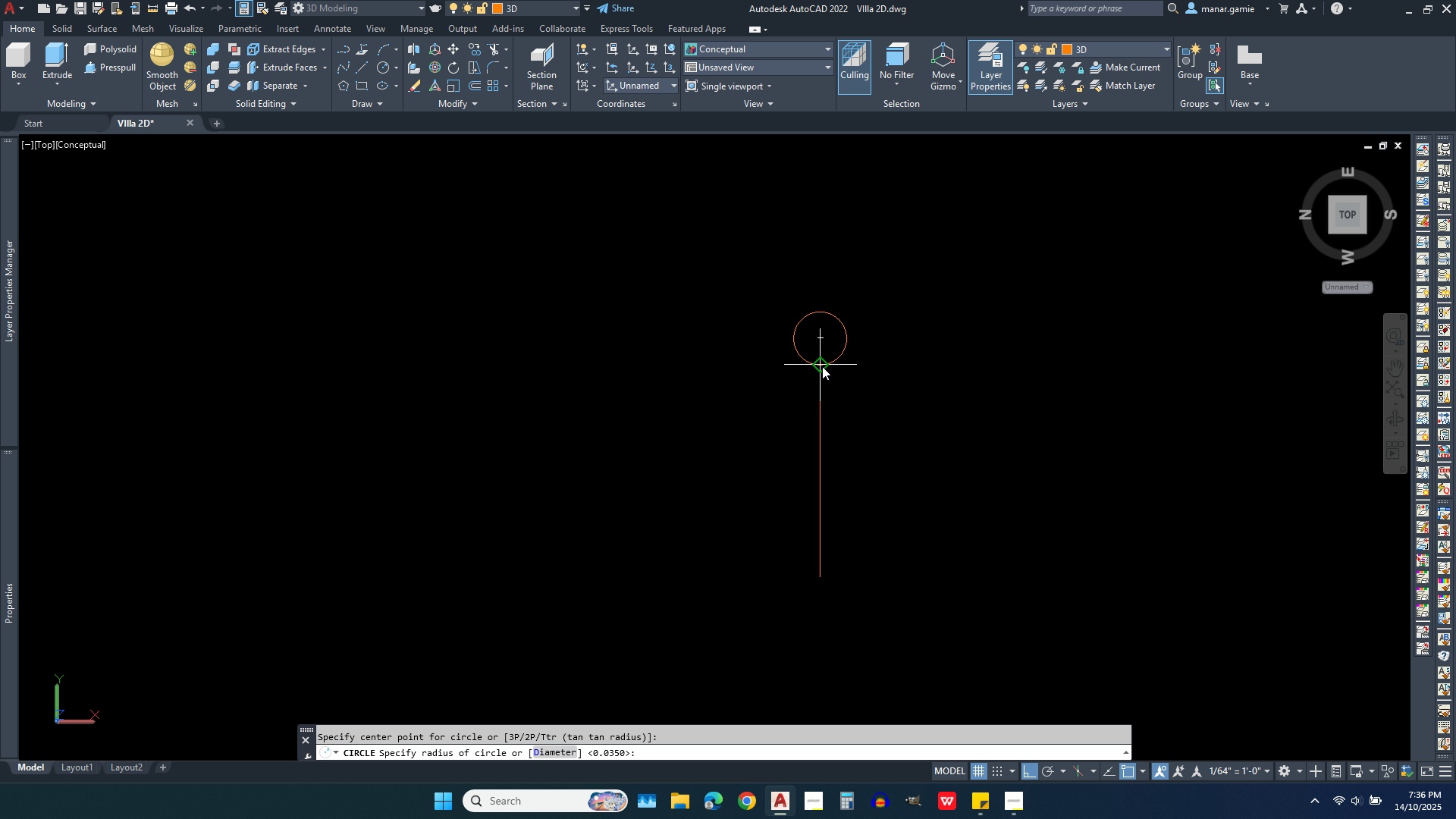 
left_click([822, 366])
 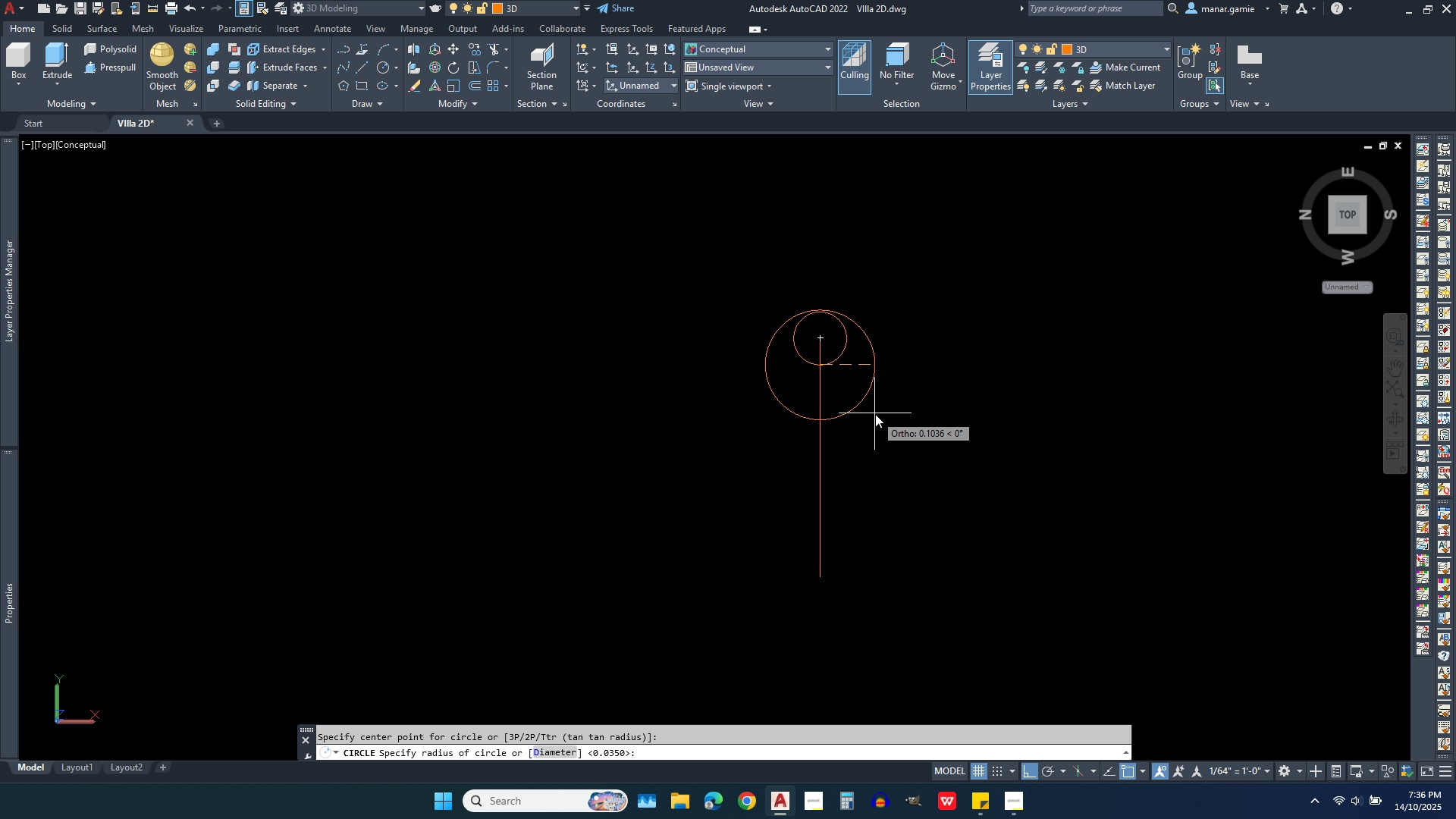 
key(Period)
 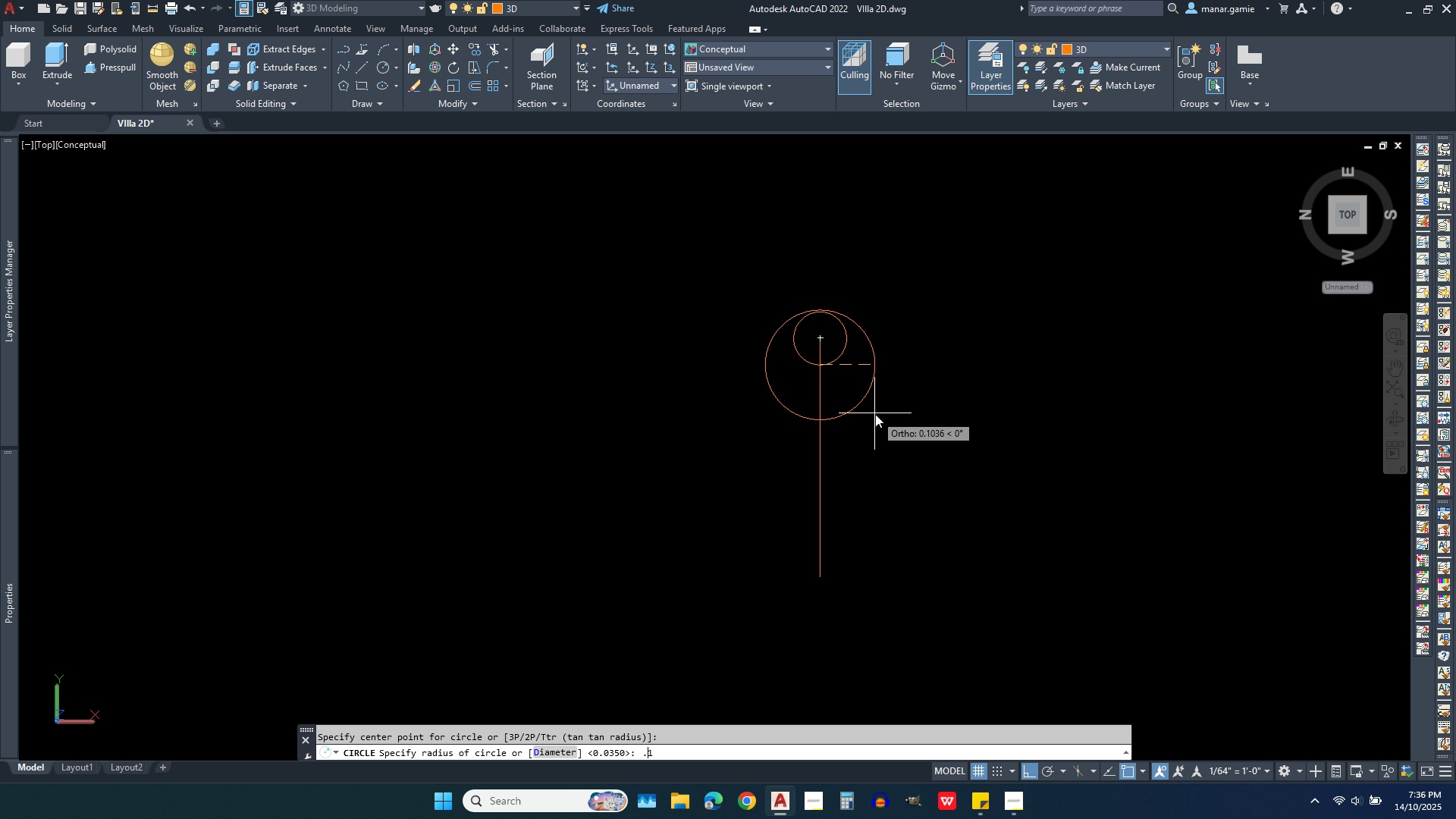 
key(1)
 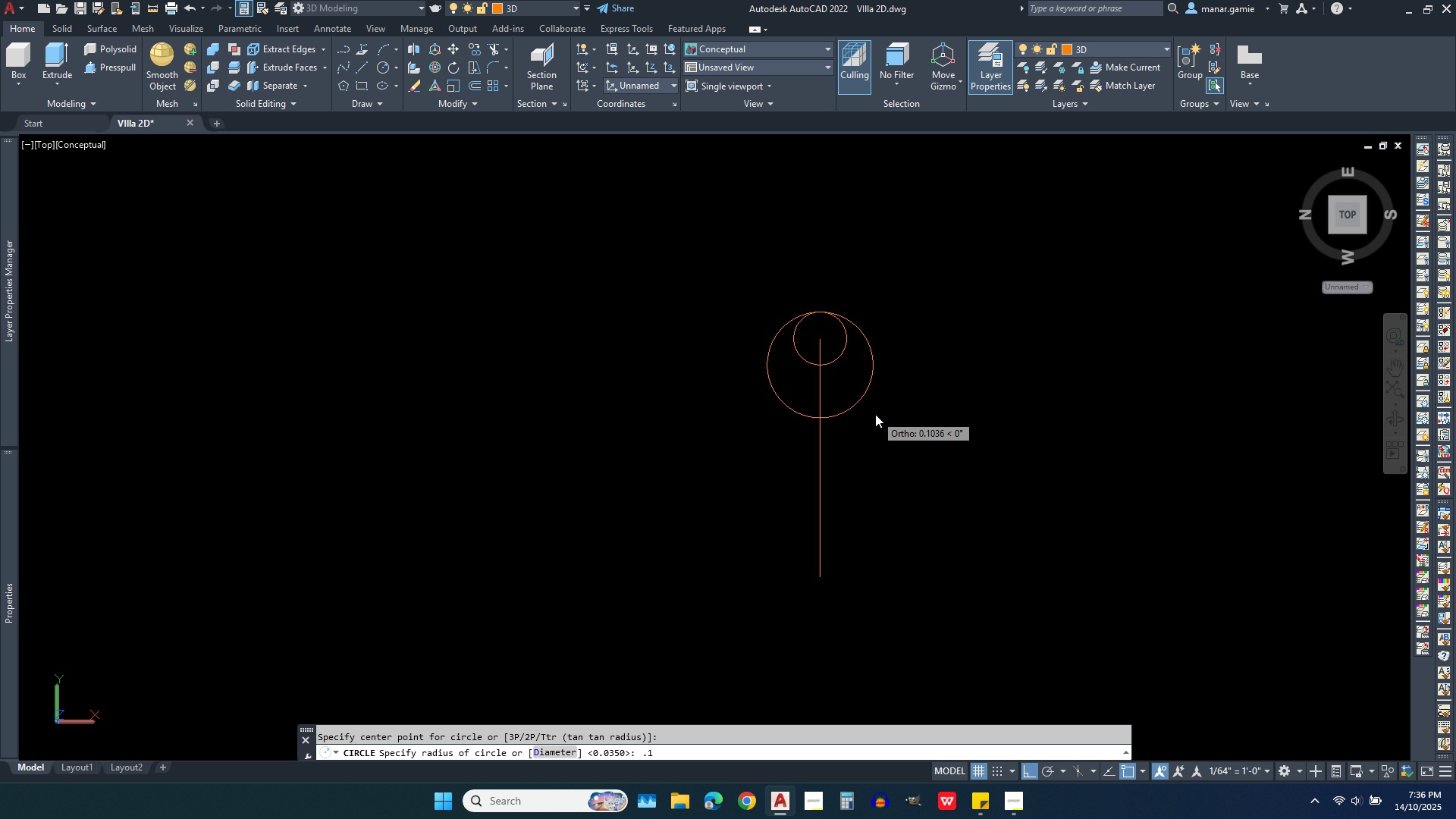 
key(Enter)
 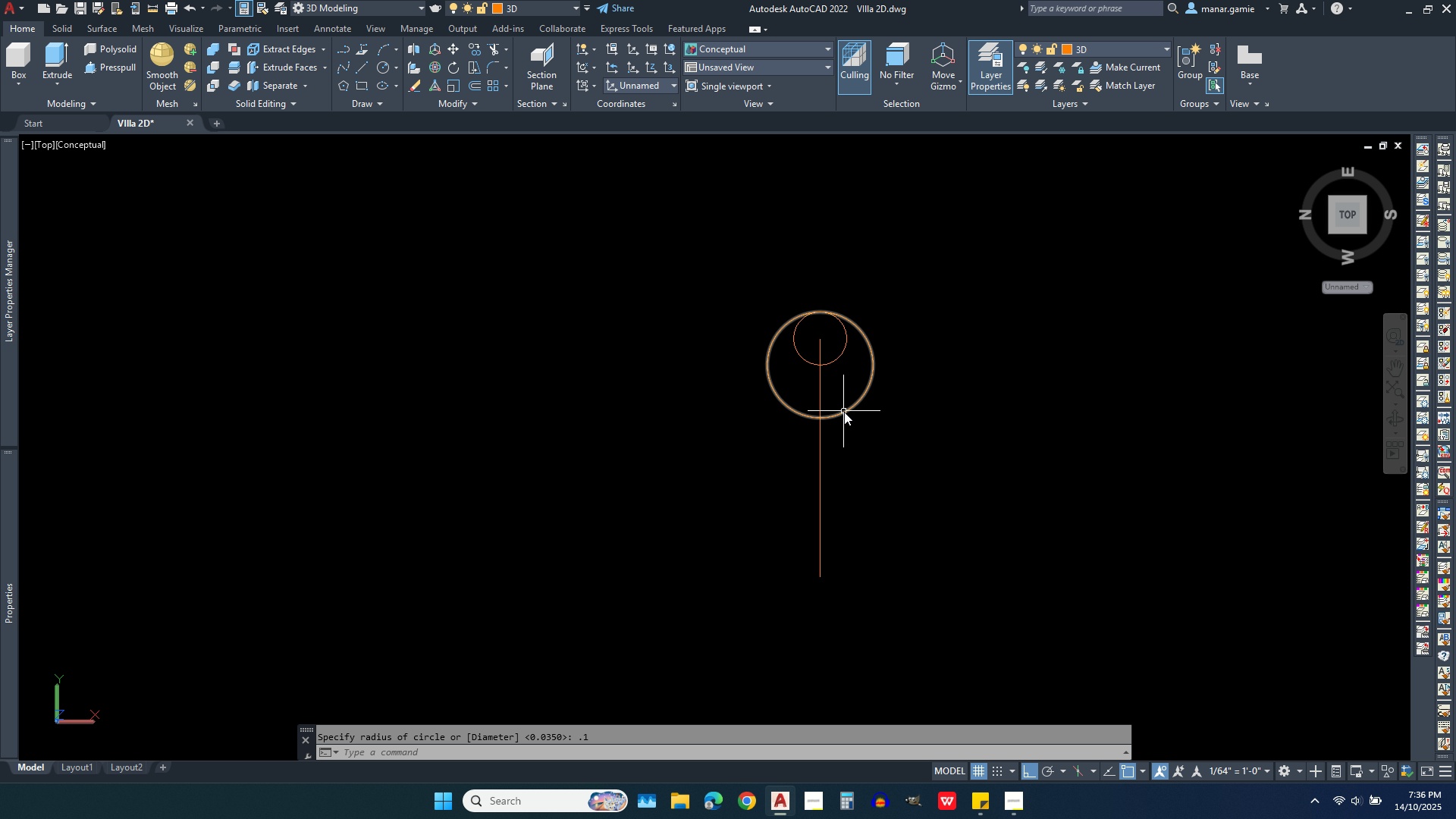 
left_click([844, 412])
 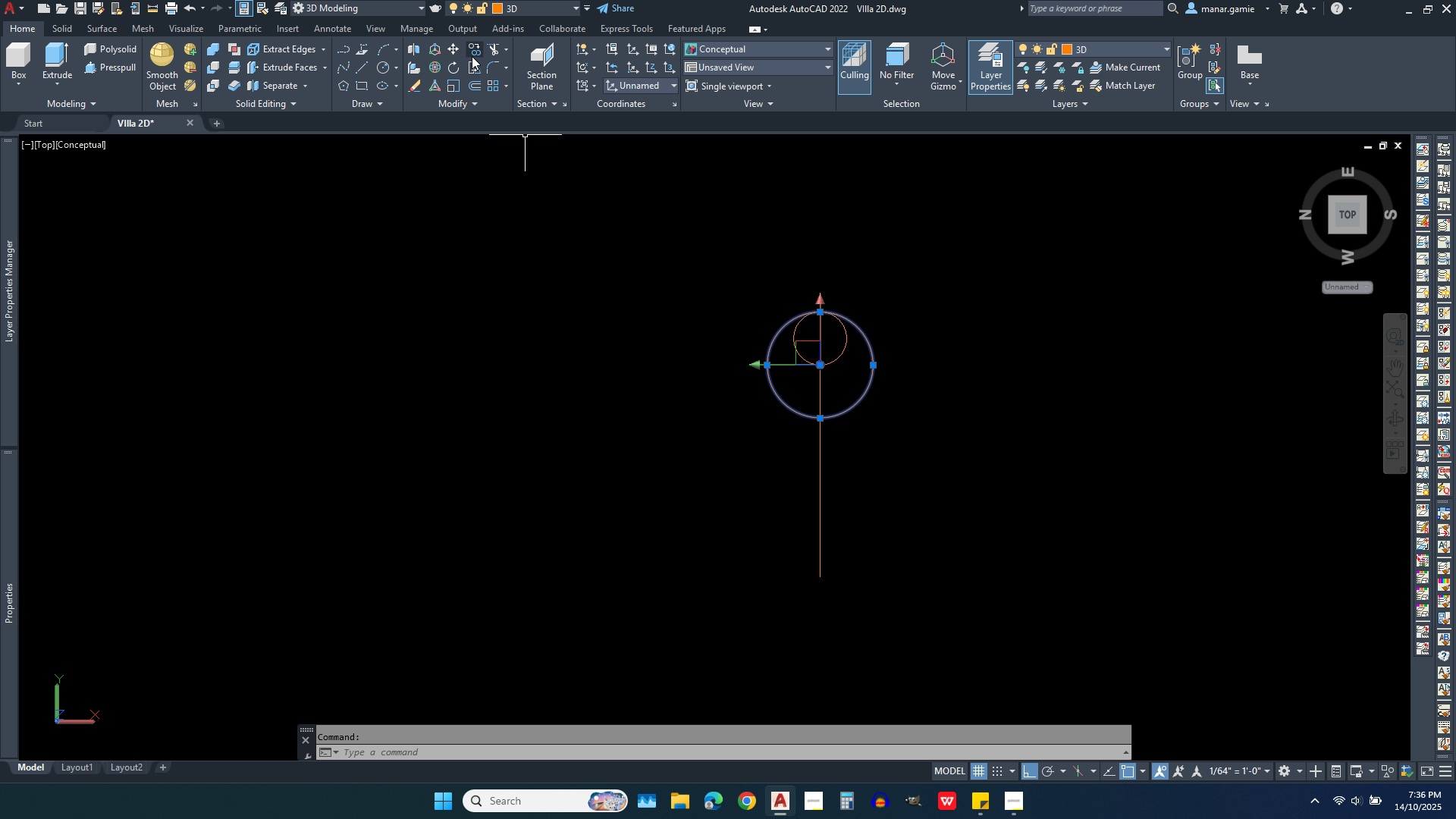 
left_click([475, 48])
 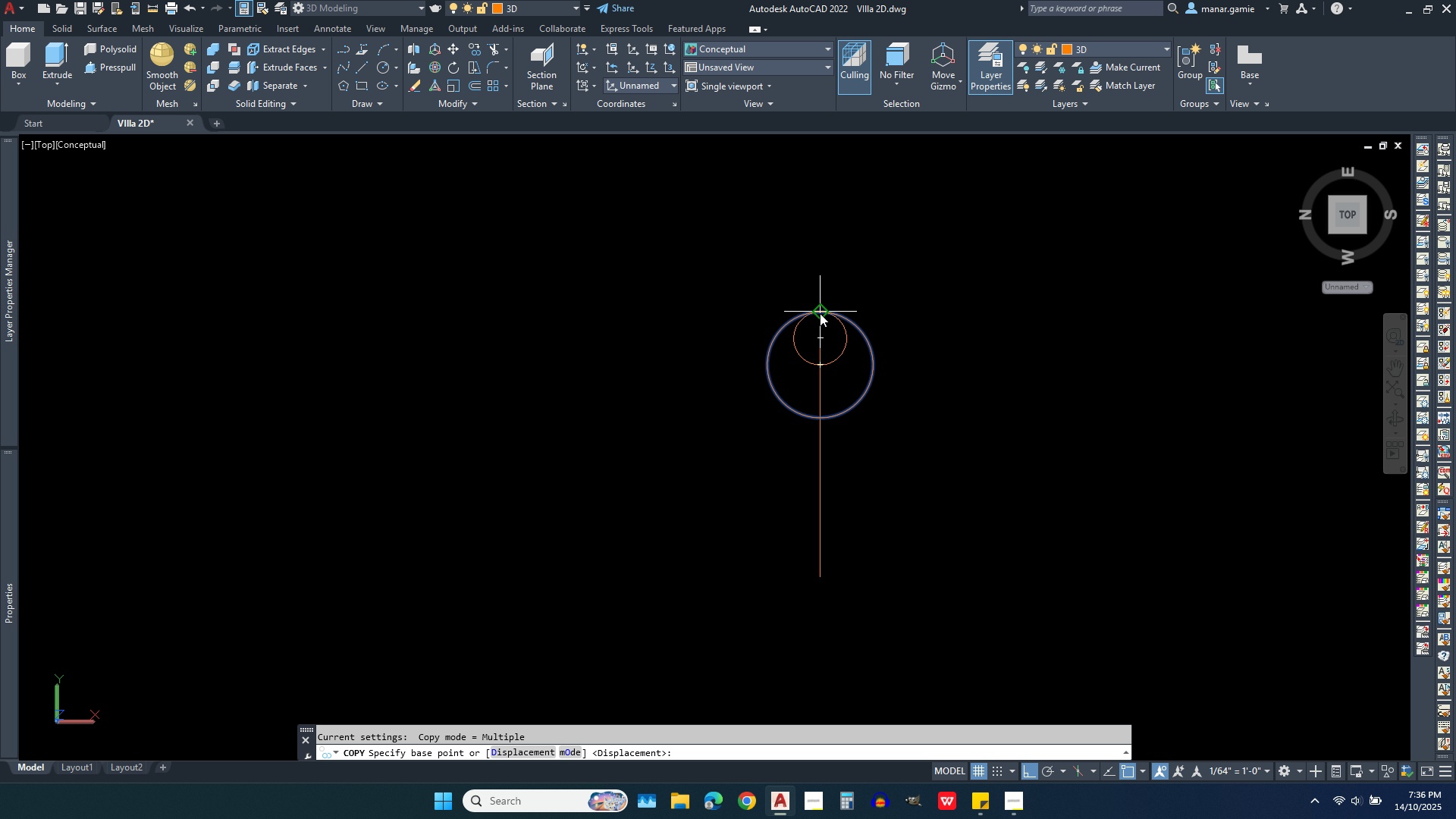 
left_click([820, 313])
 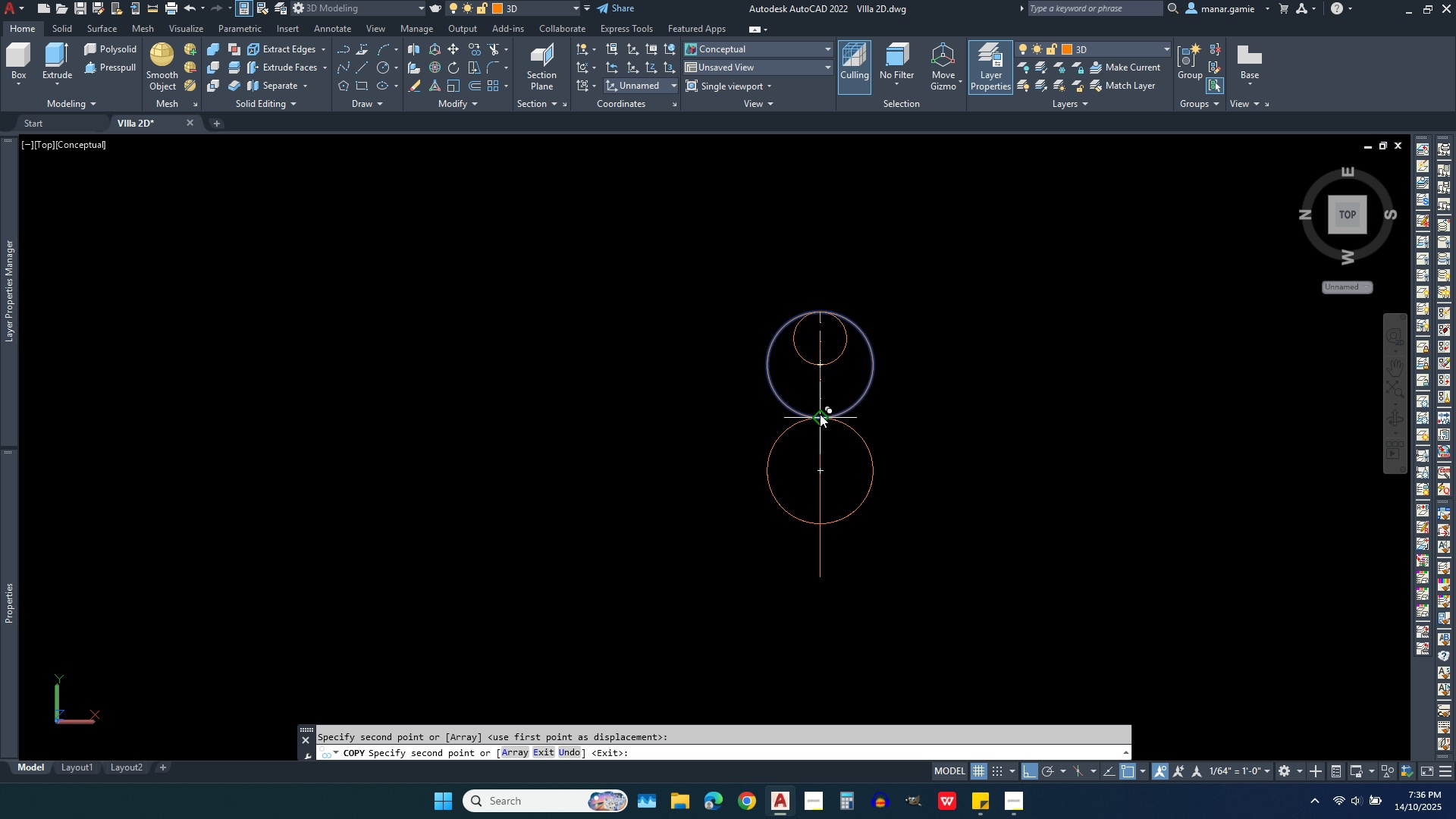 
left_click([820, 414])
 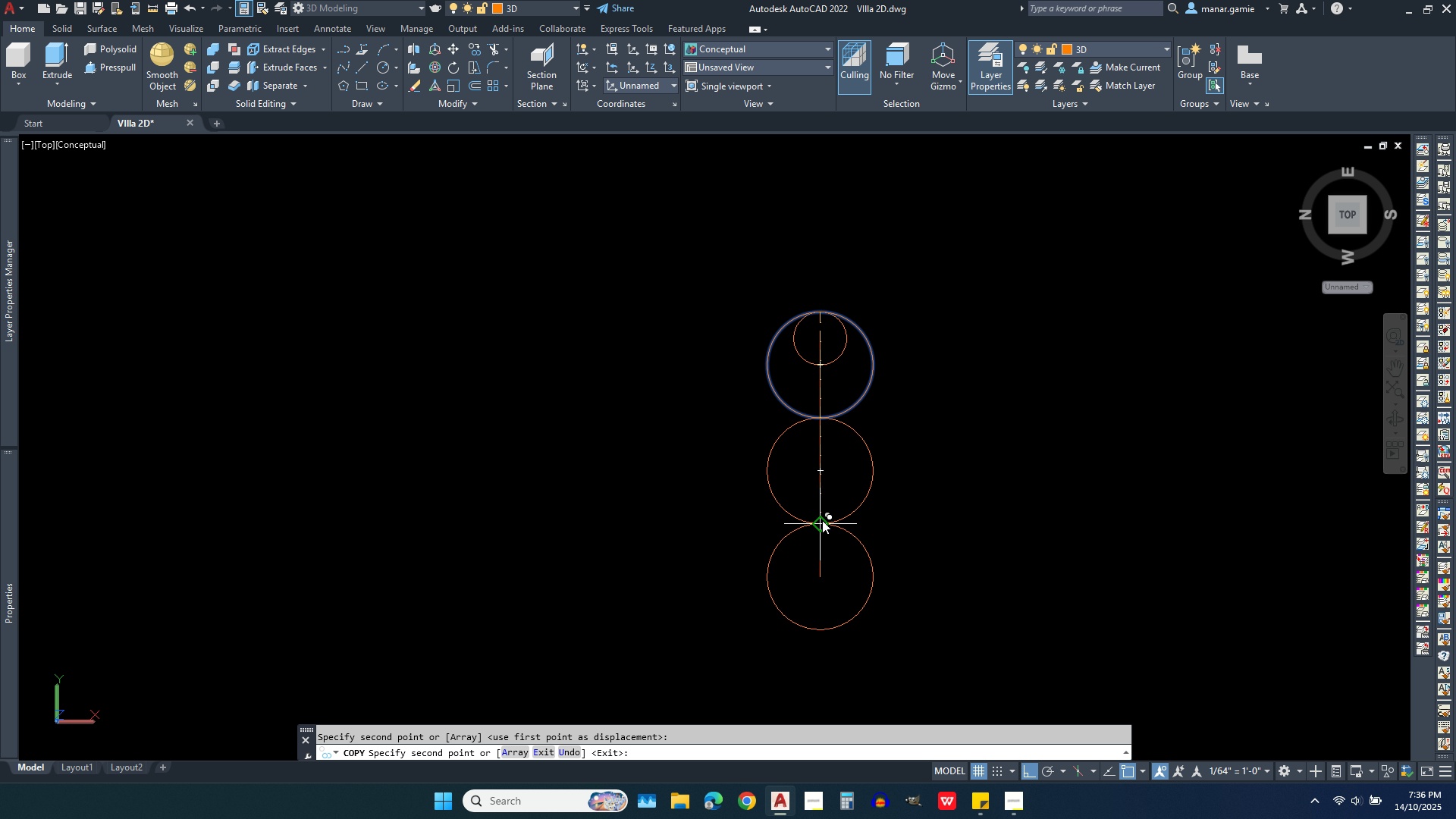 
left_click([822, 520])
 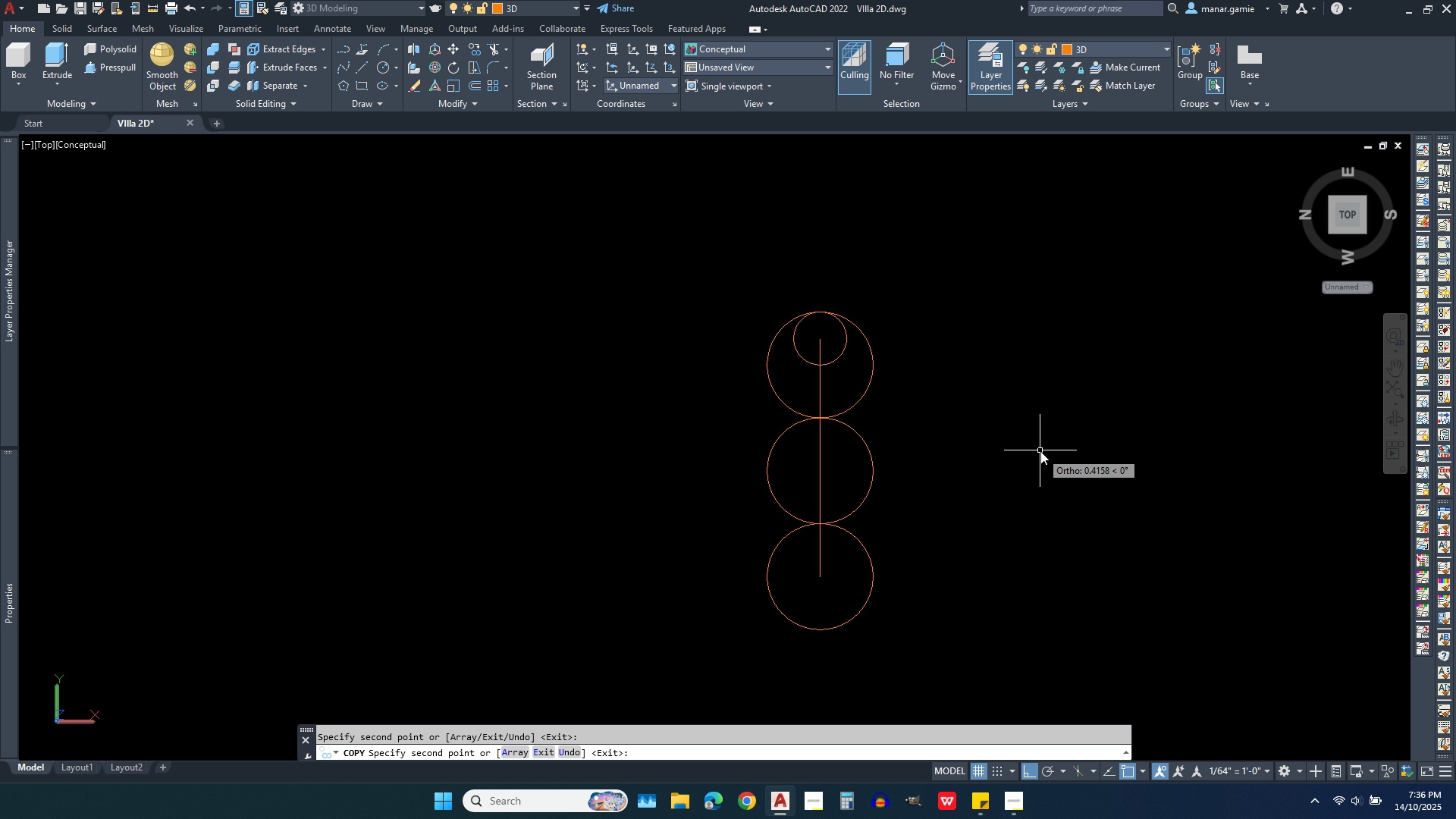 
right_click([1040, 451])
 